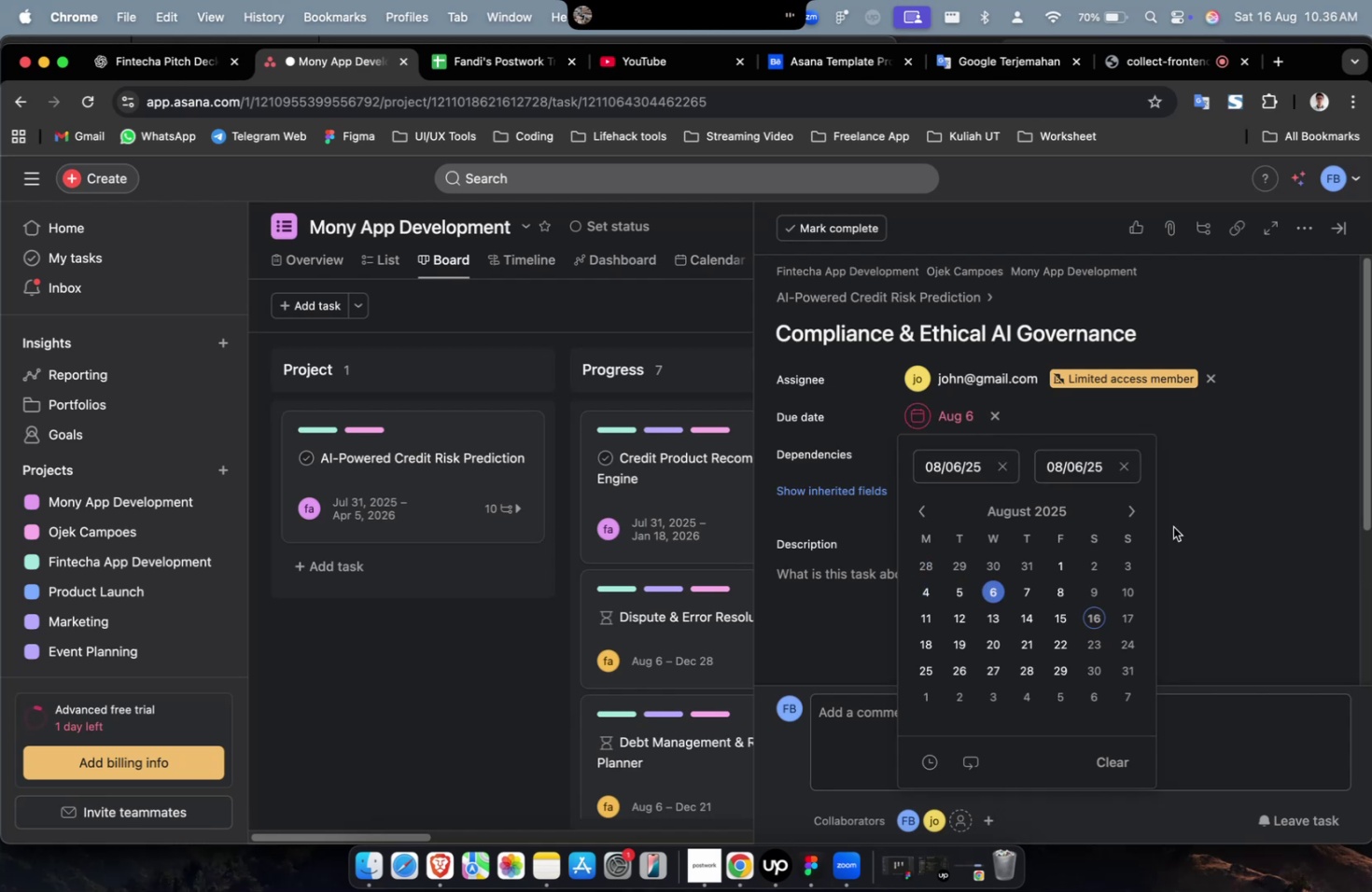 
double_click([1120, 508])
 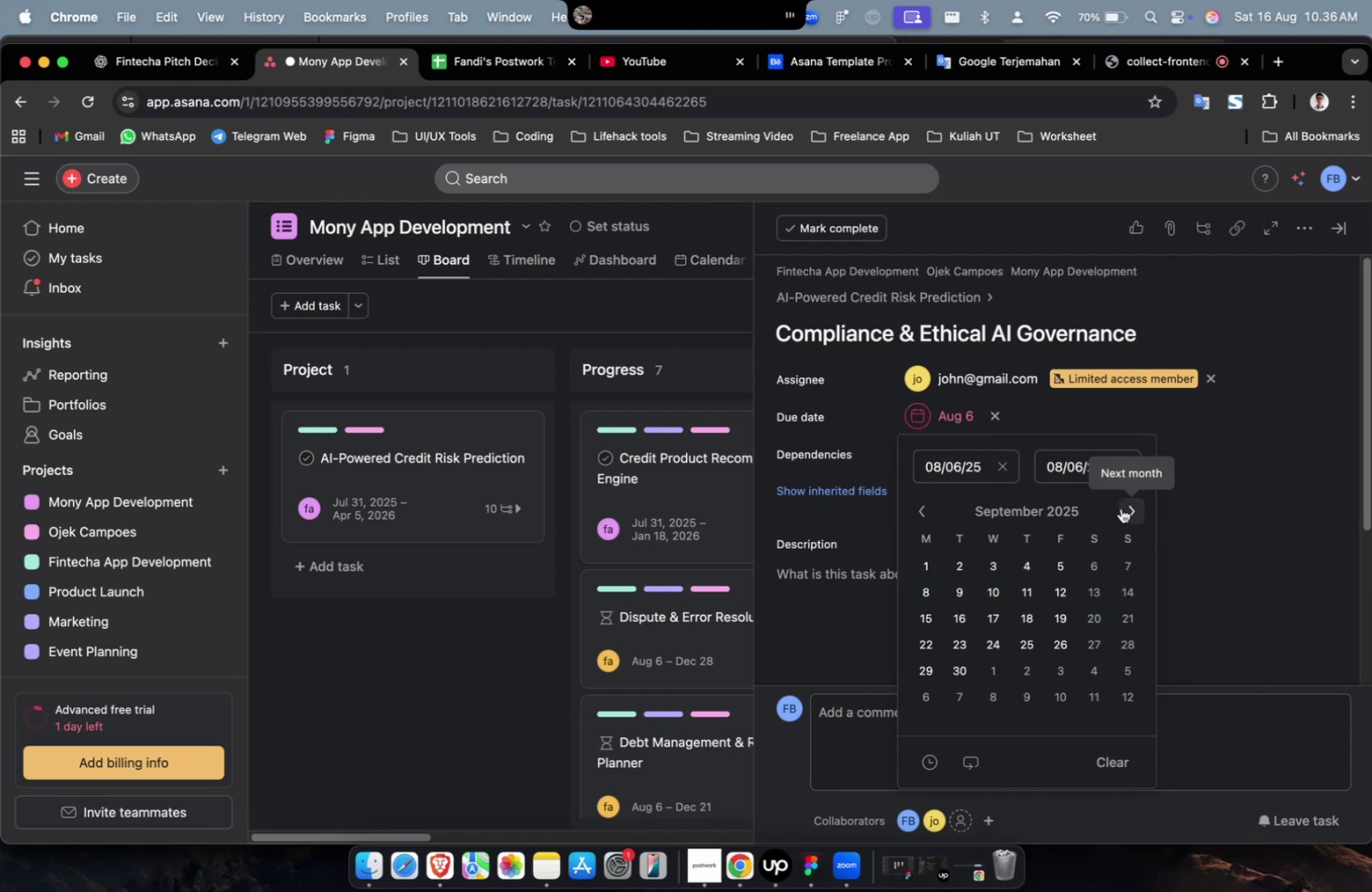 
triple_click([1120, 508])
 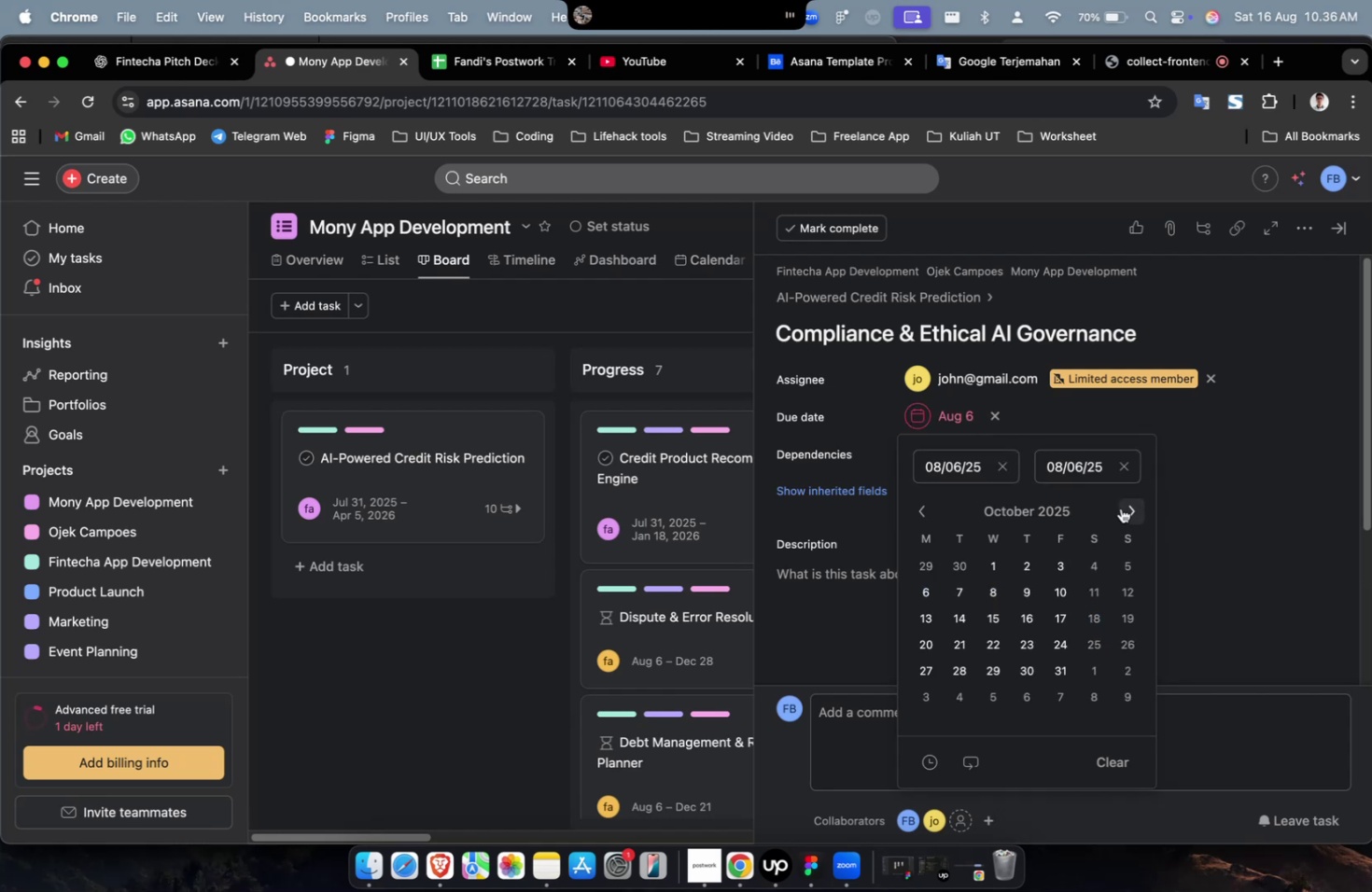 
triple_click([1120, 508])
 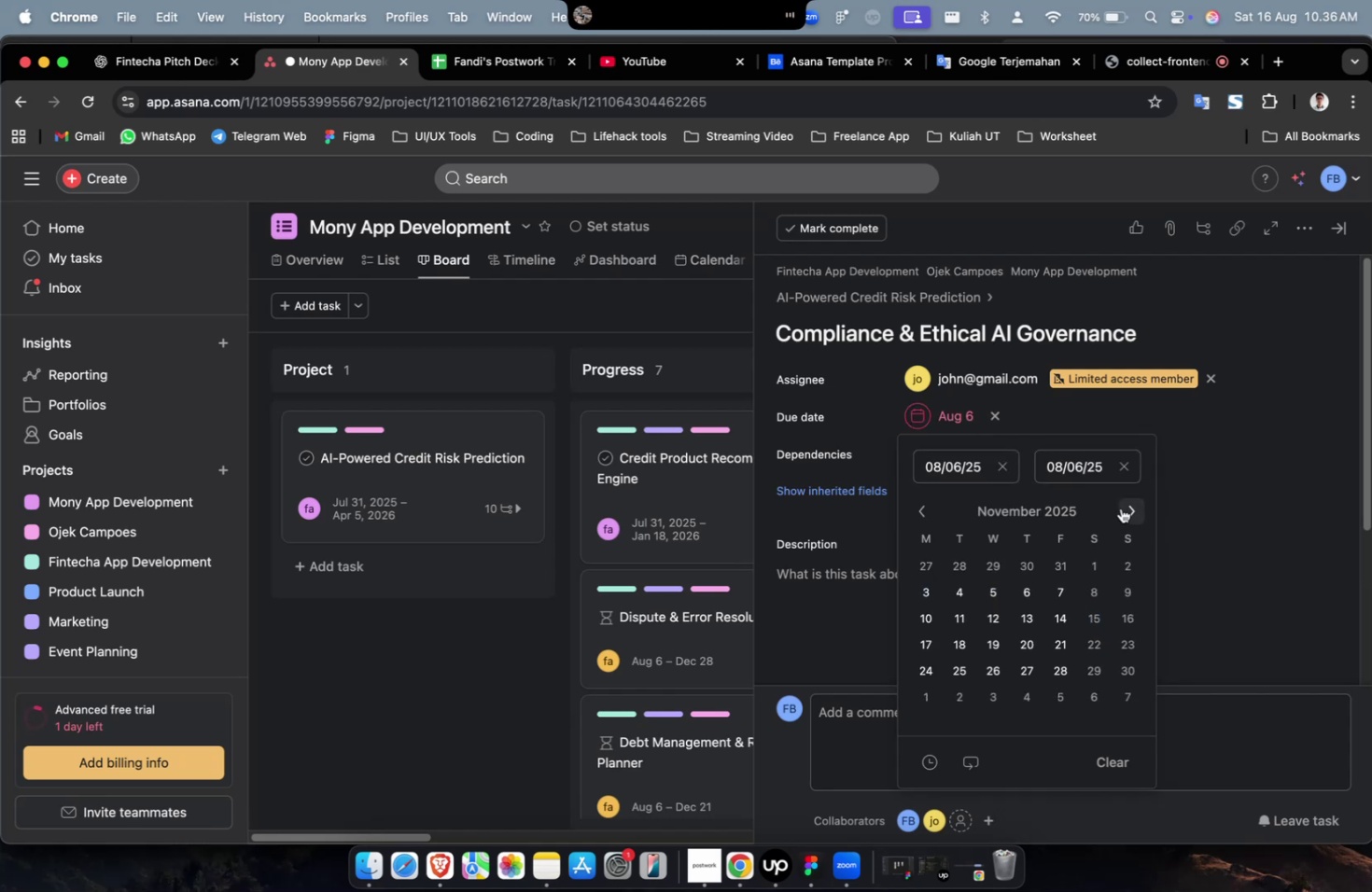 
triple_click([1120, 508])
 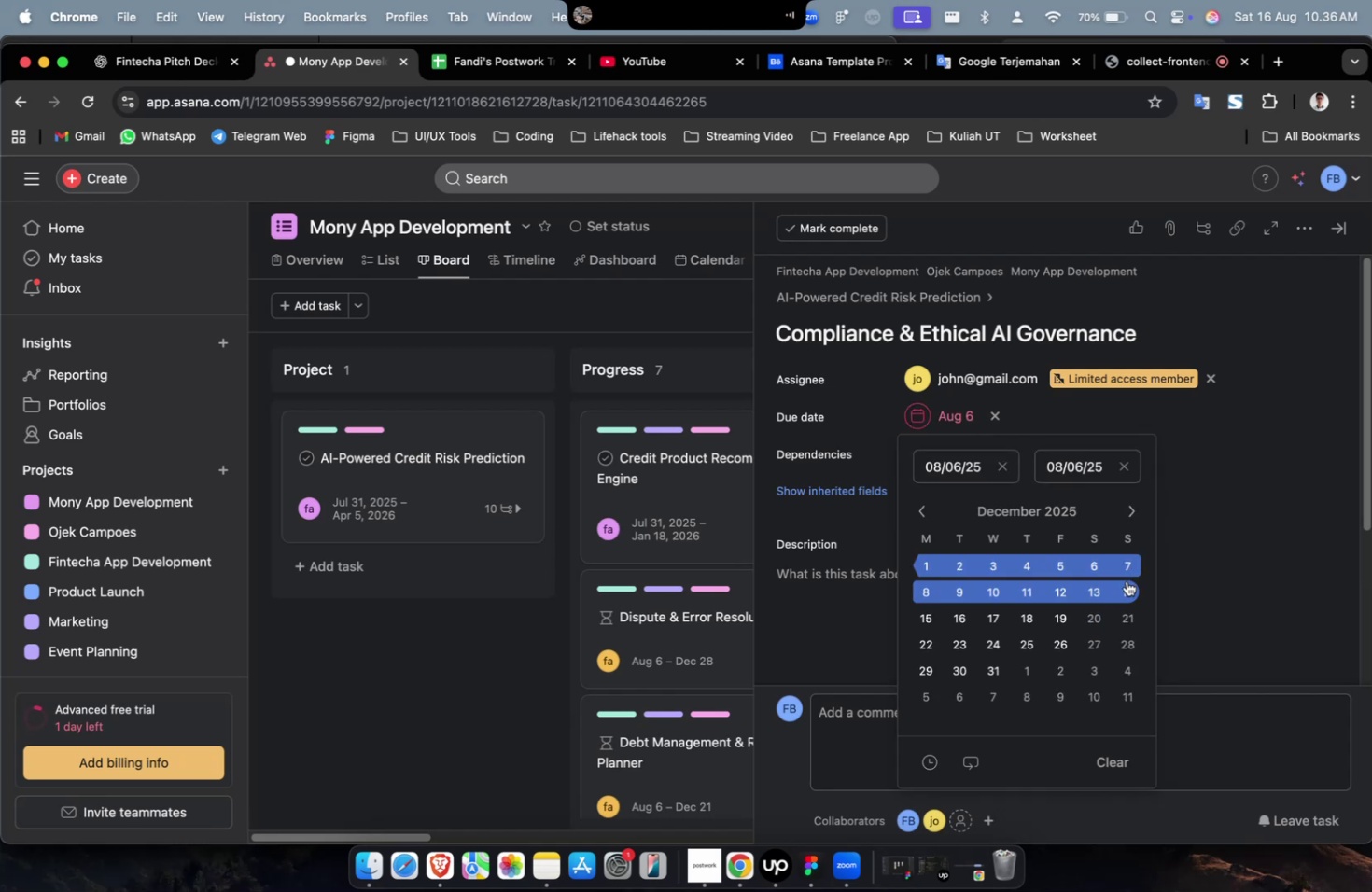 
triple_click([1126, 580])
 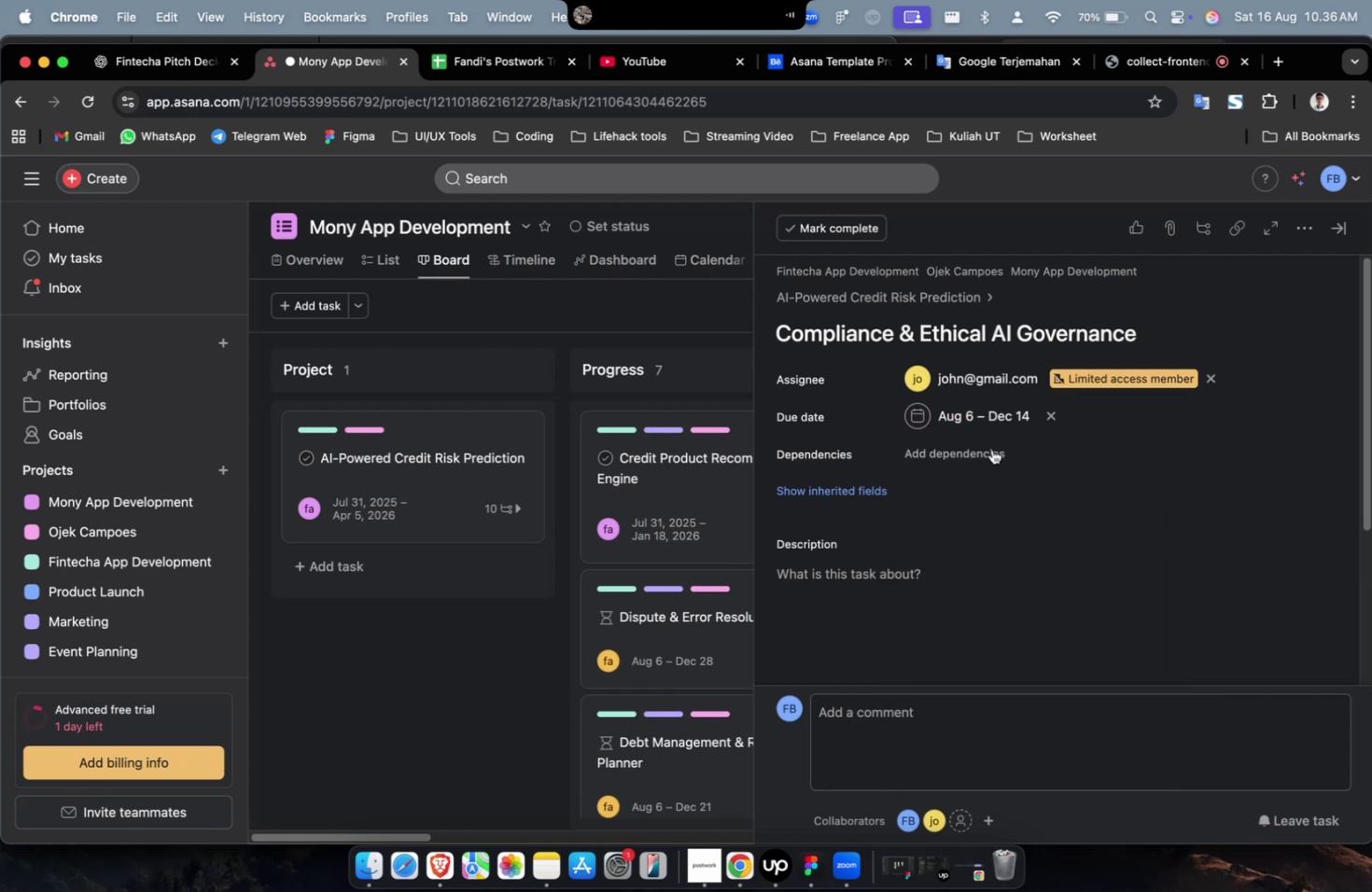 
triple_click([981, 449])
 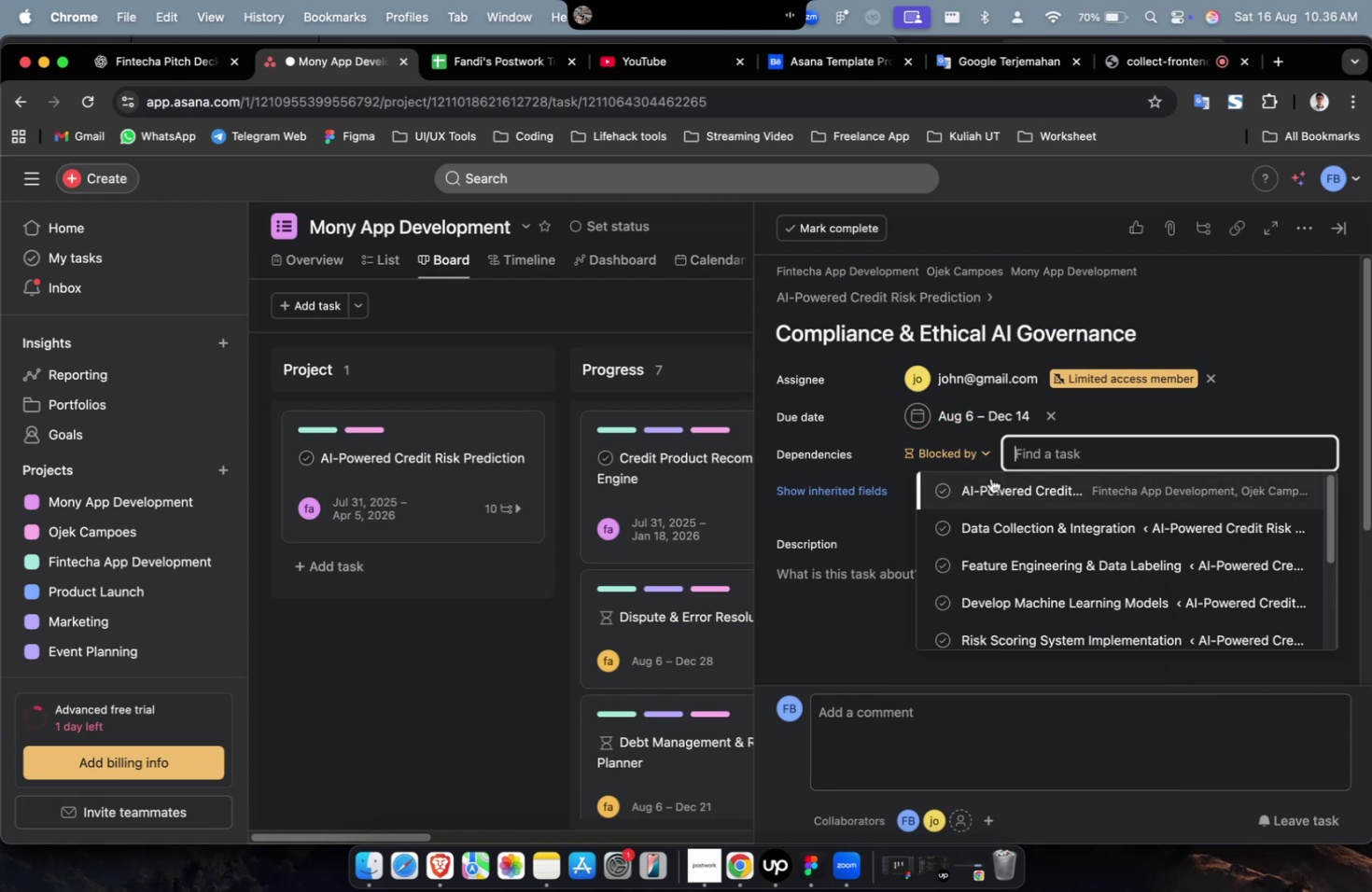 
triple_click([992, 484])
 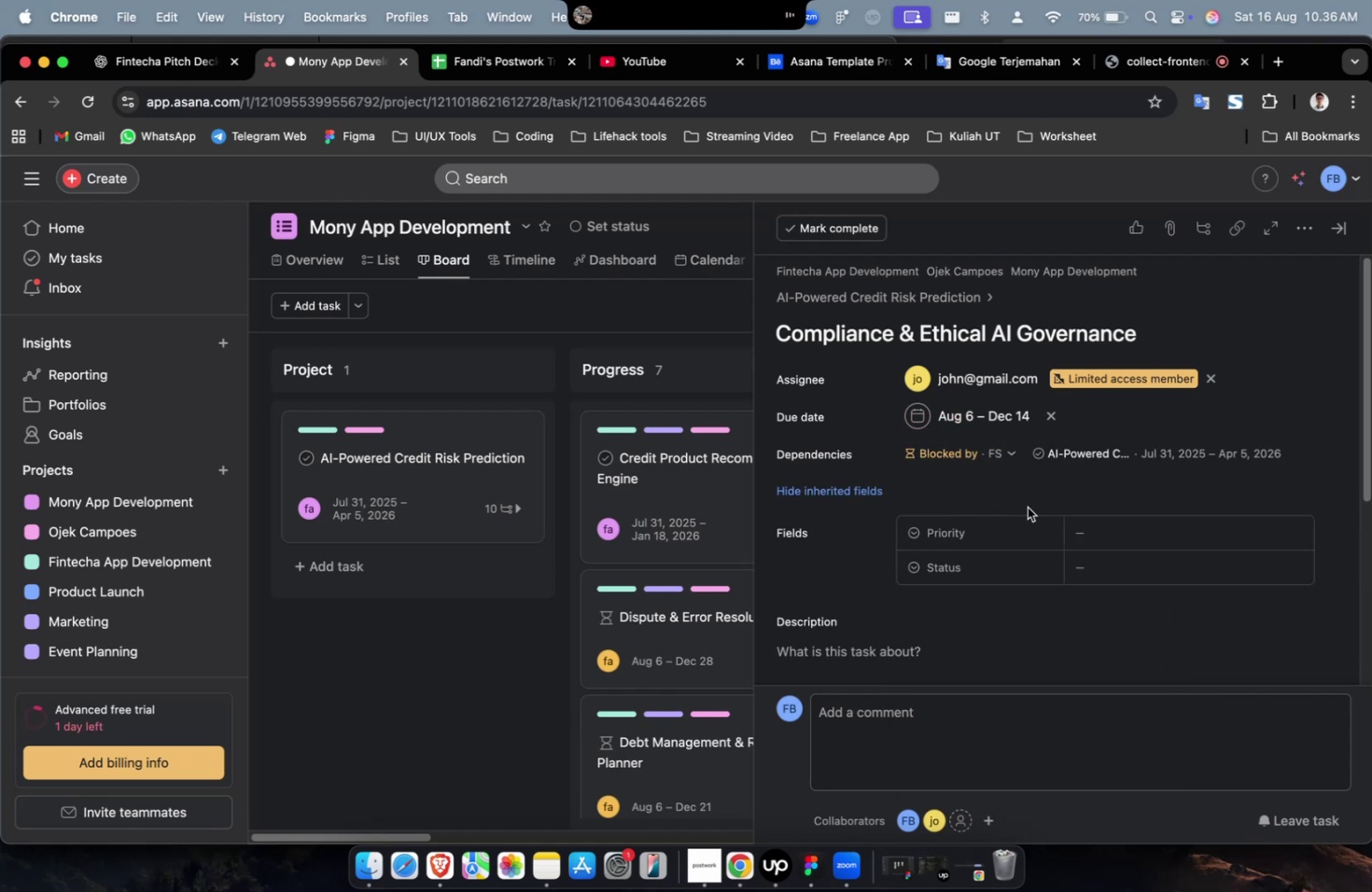 
triple_click([1129, 527])
 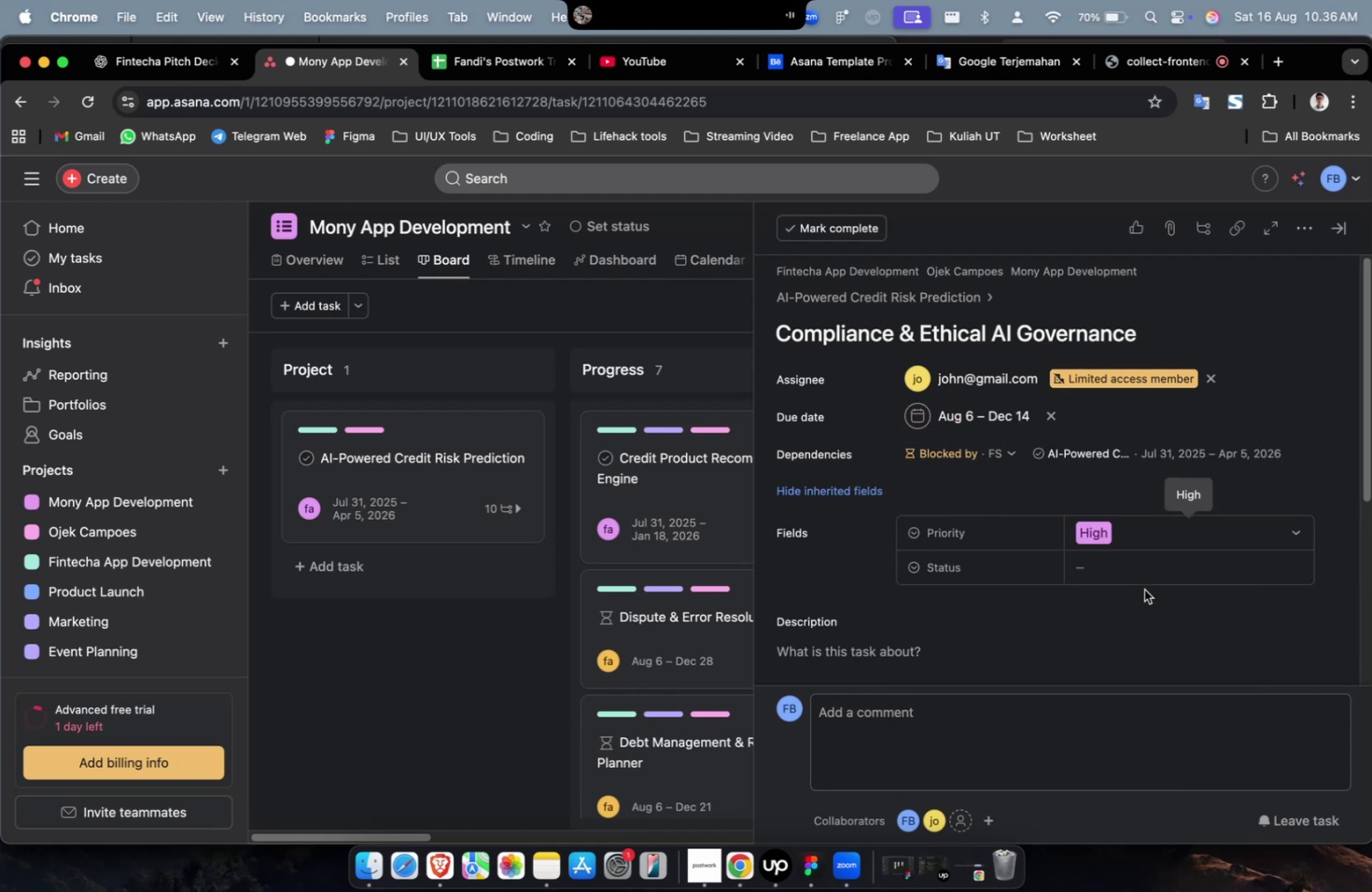 
triple_click([1149, 578])
 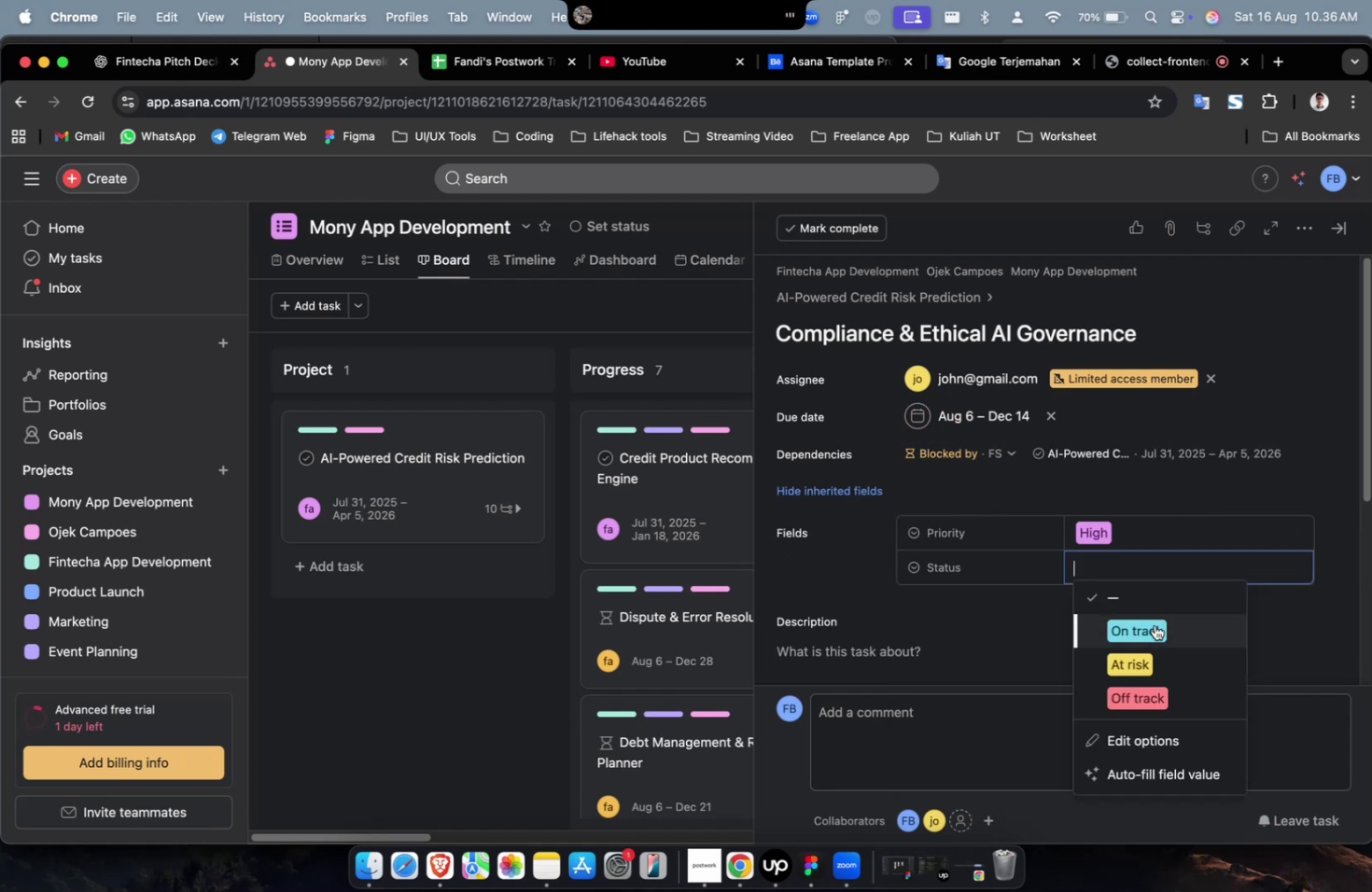 
triple_click([1154, 624])
 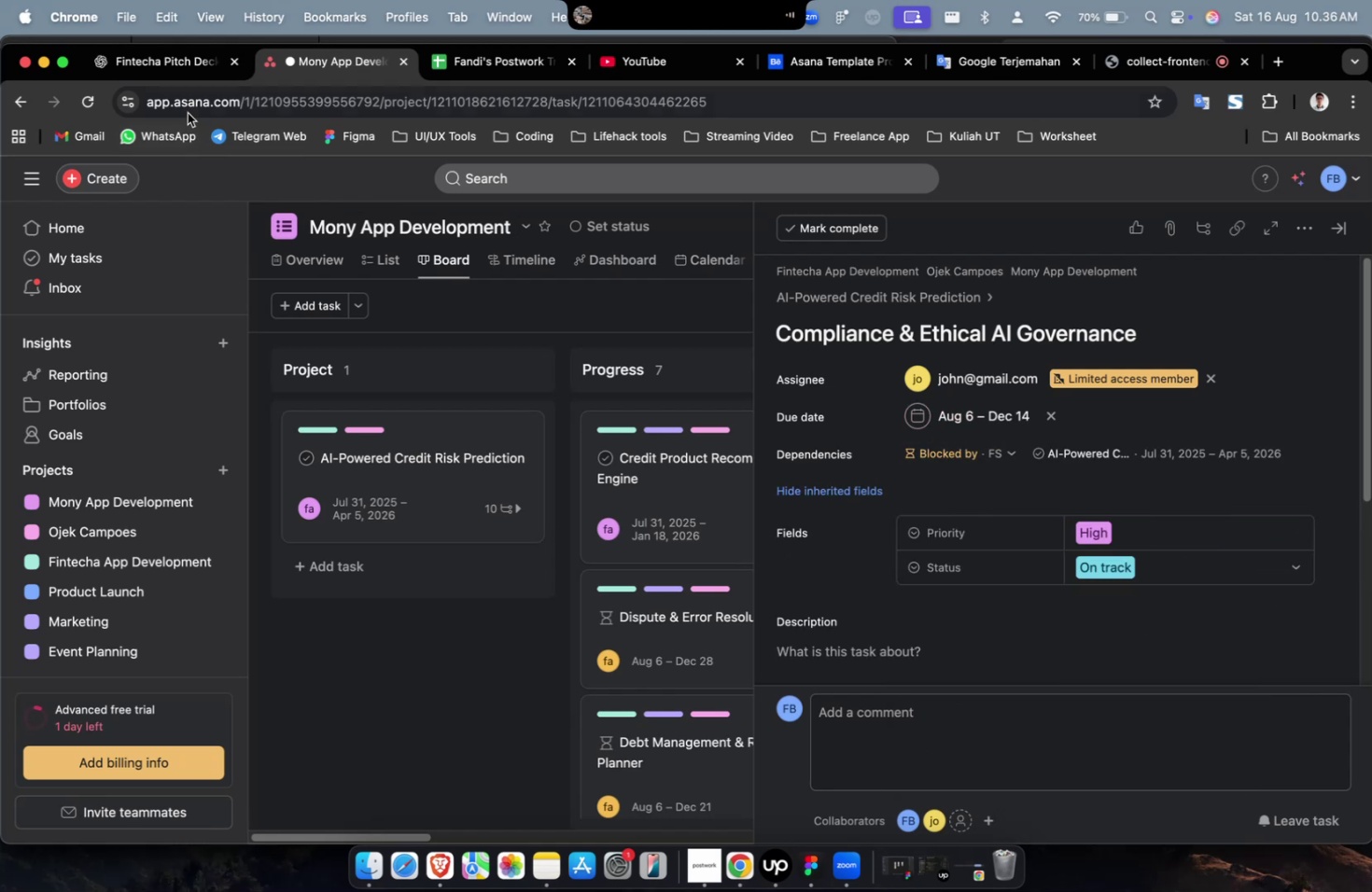 
left_click([162, 79])
 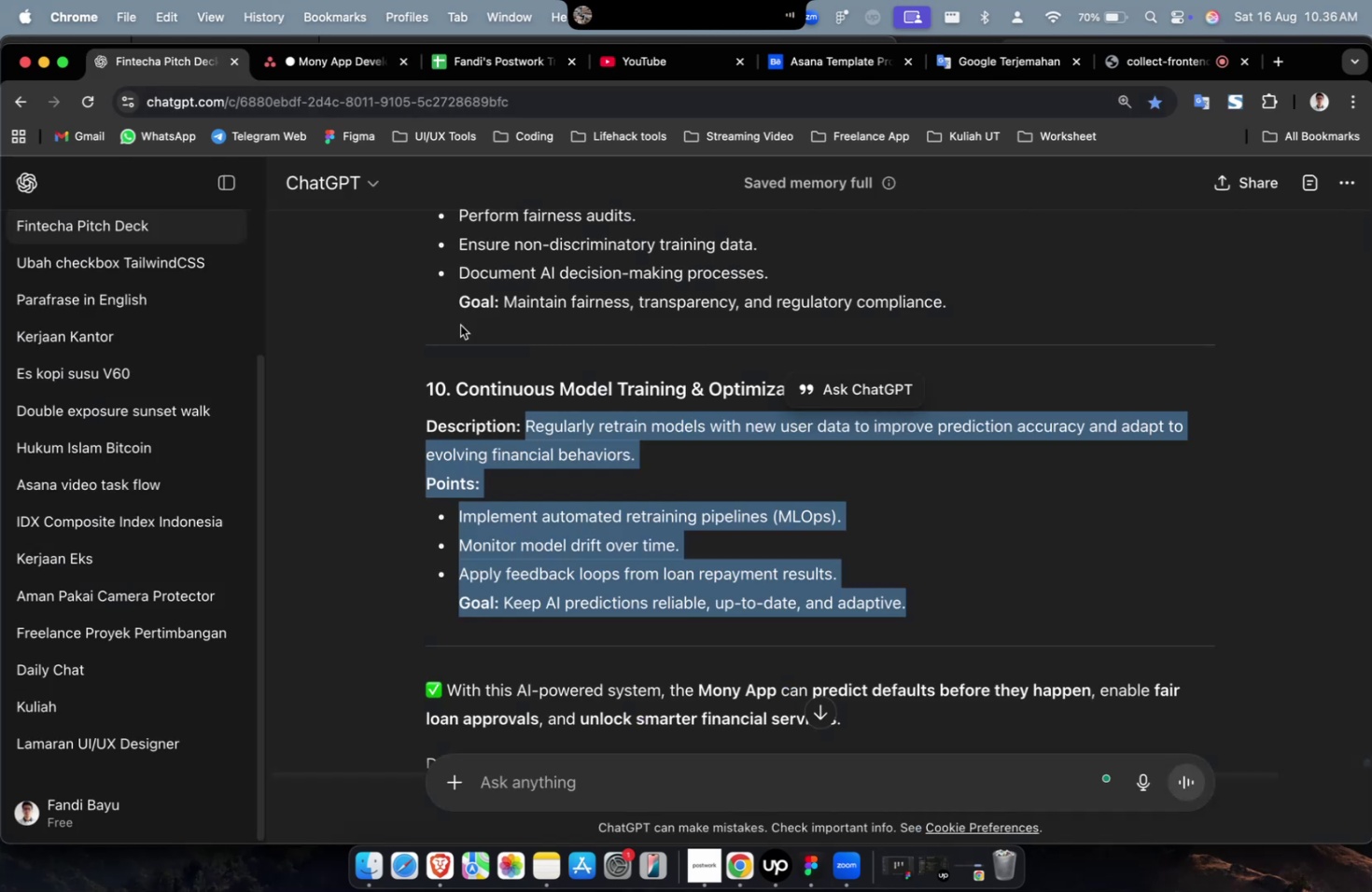 
scroll: coordinate [525, 363], scroll_direction: up, amount: 9.0
 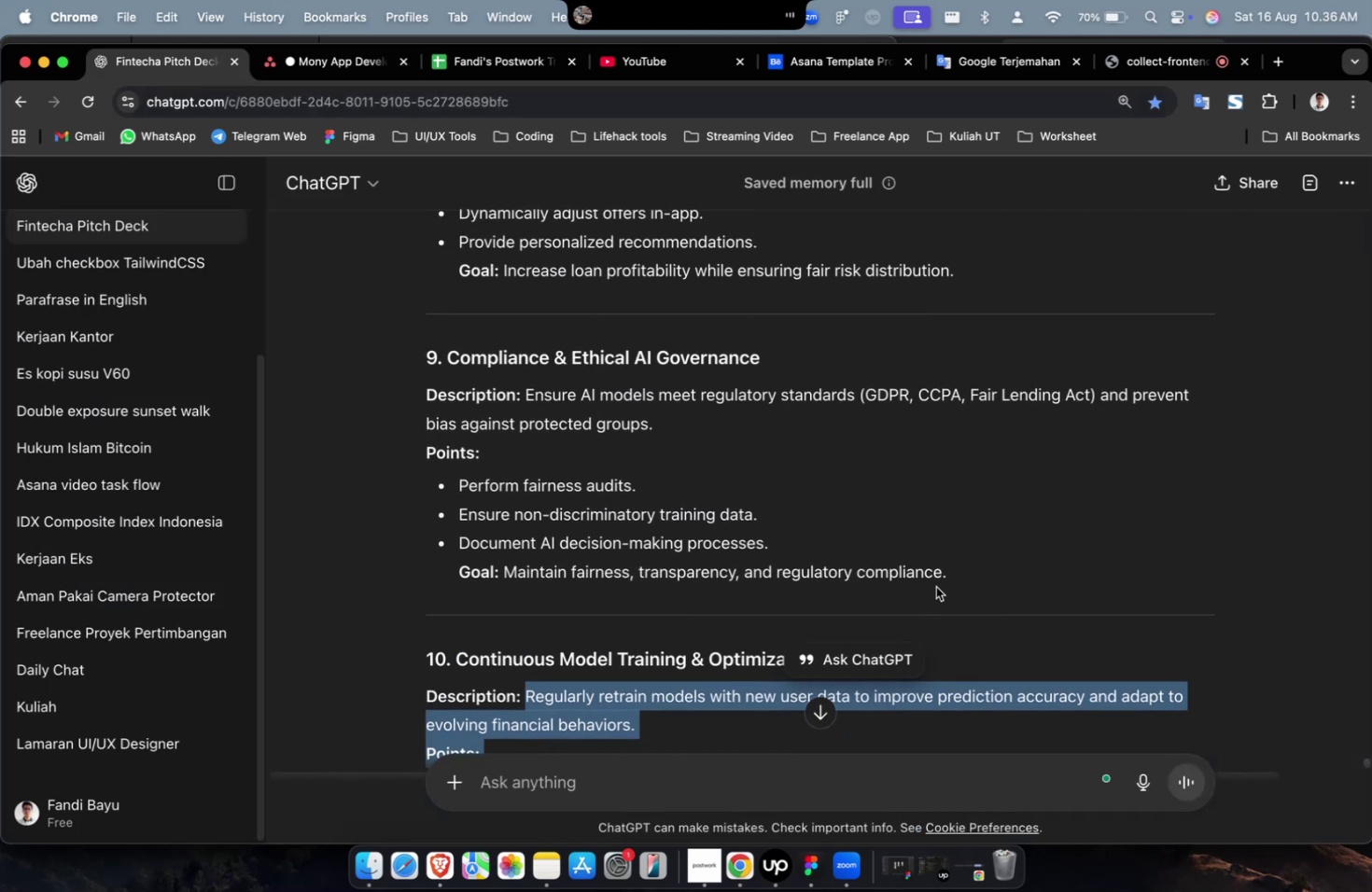 
left_click_drag(start_coordinate=[954, 578], to_coordinate=[526, 396])
 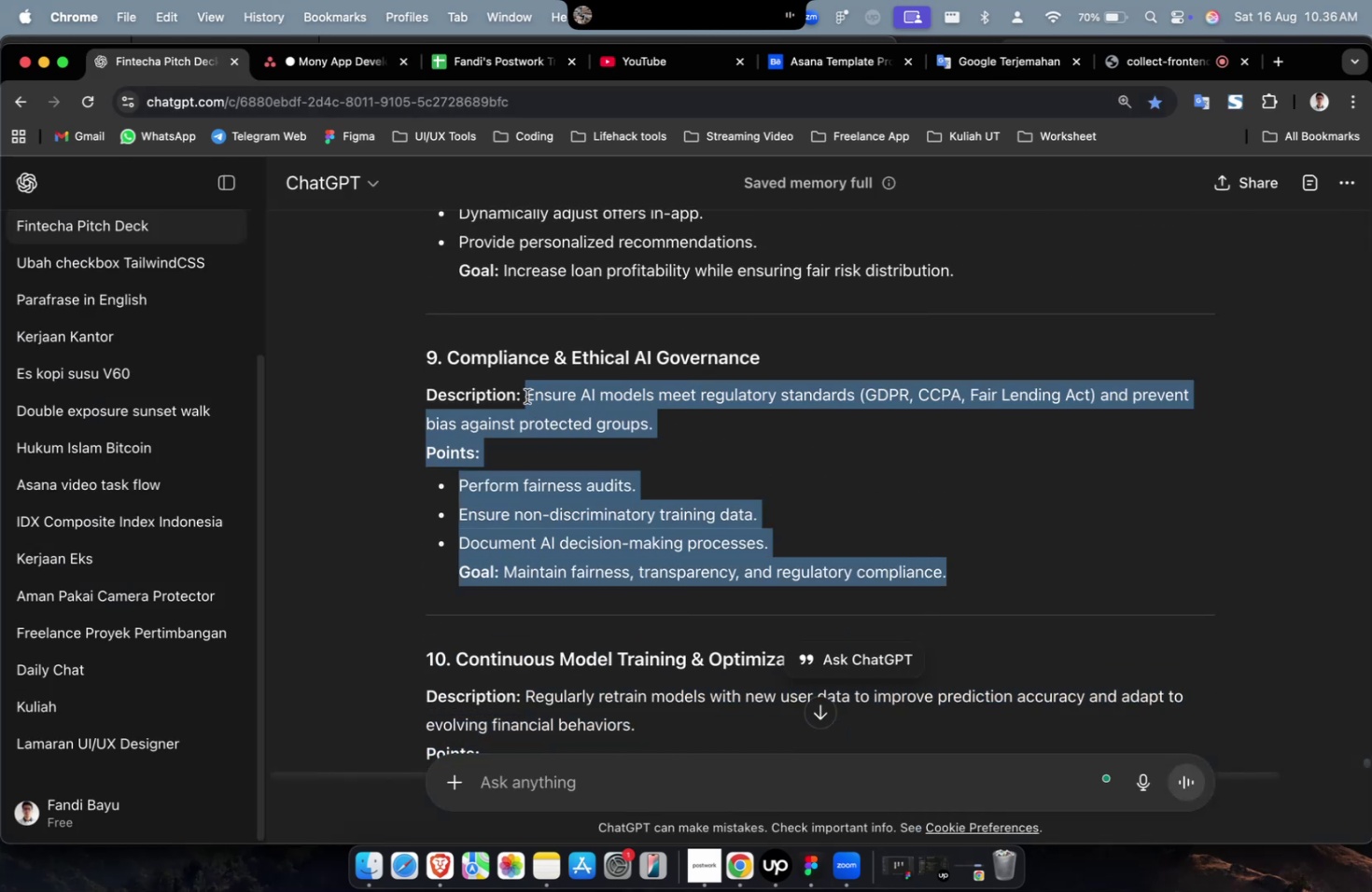 
key(Meta+C)
 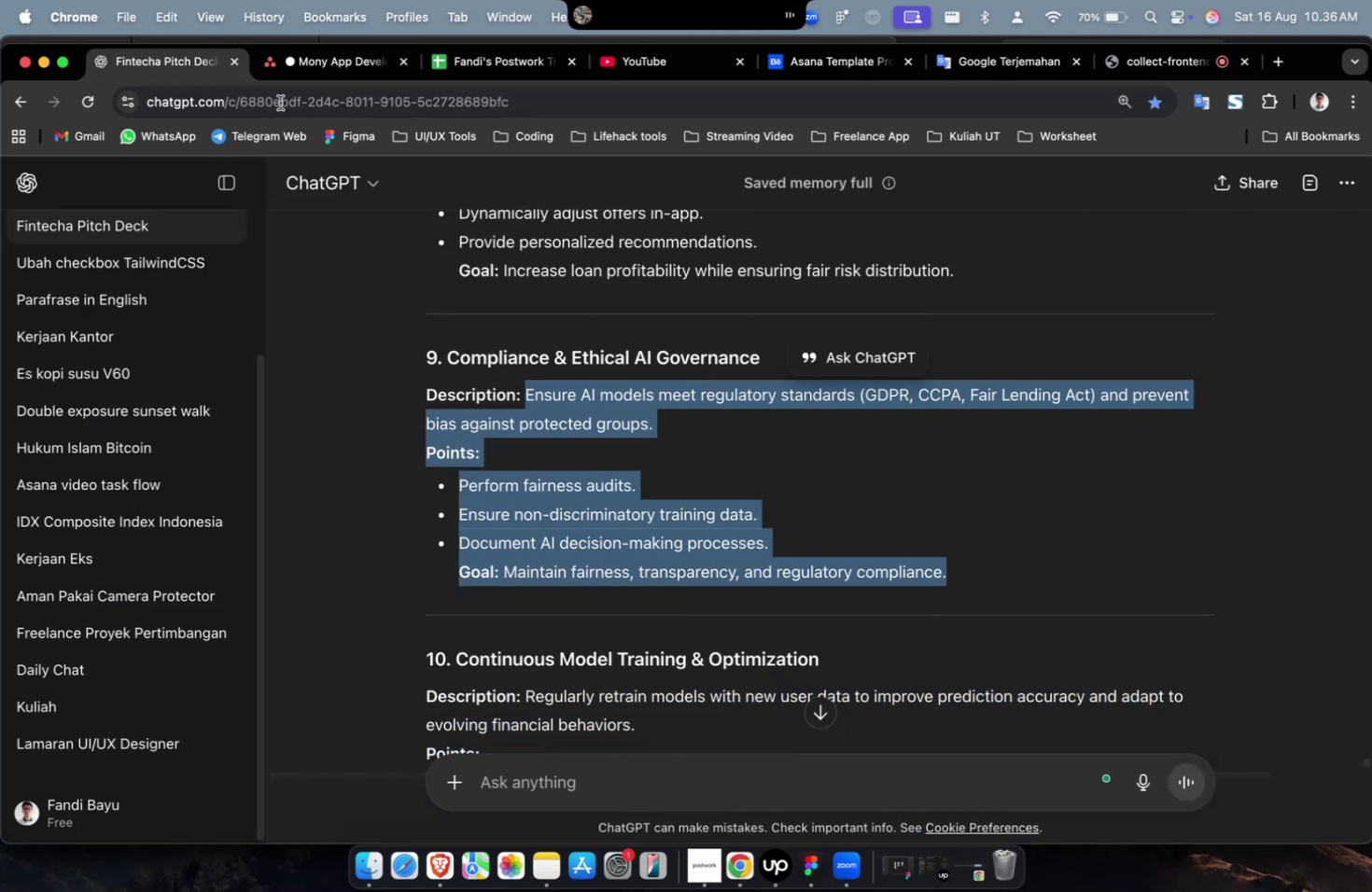 
key(Meta+C)
 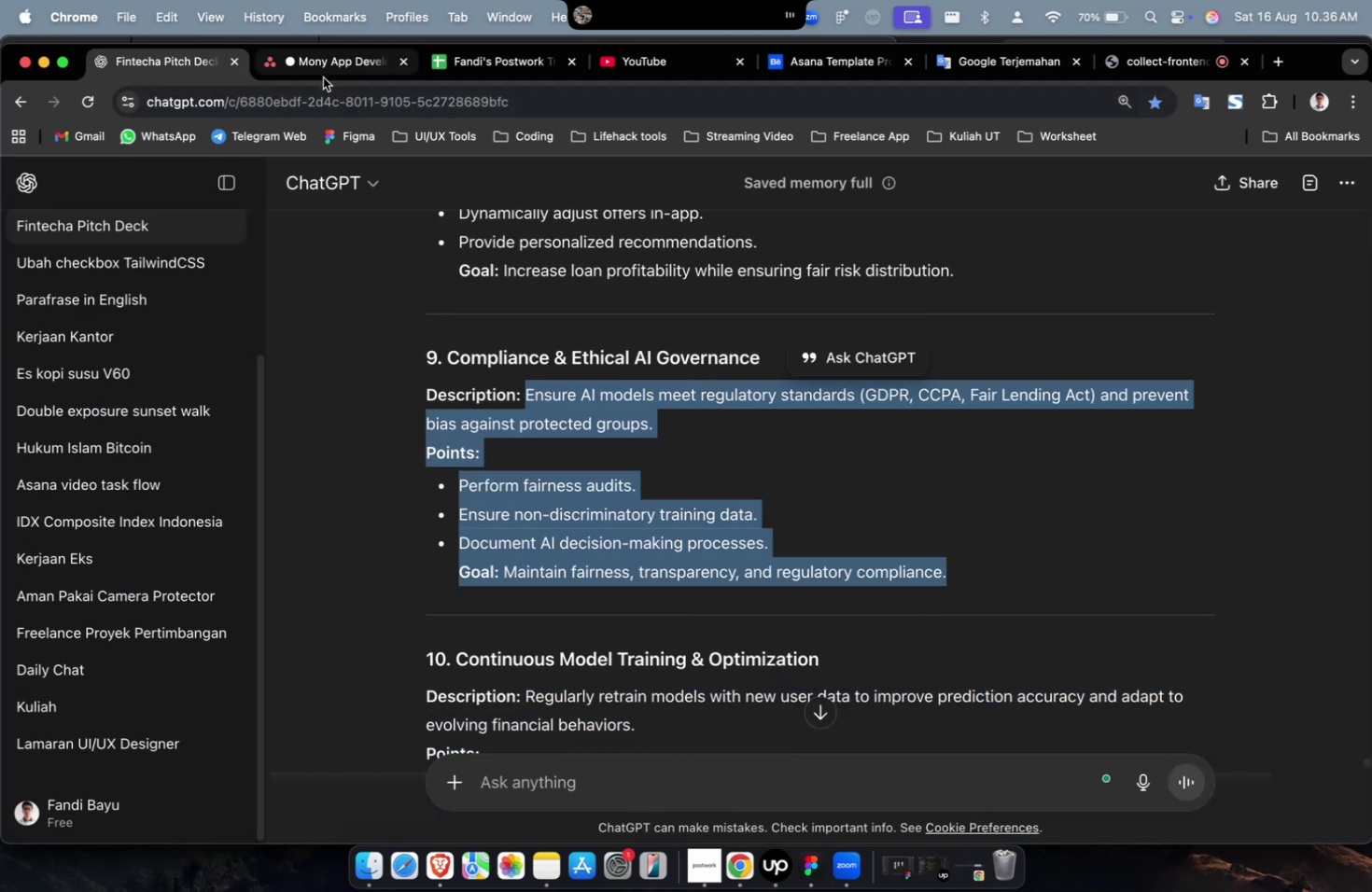 
left_click([323, 77])
 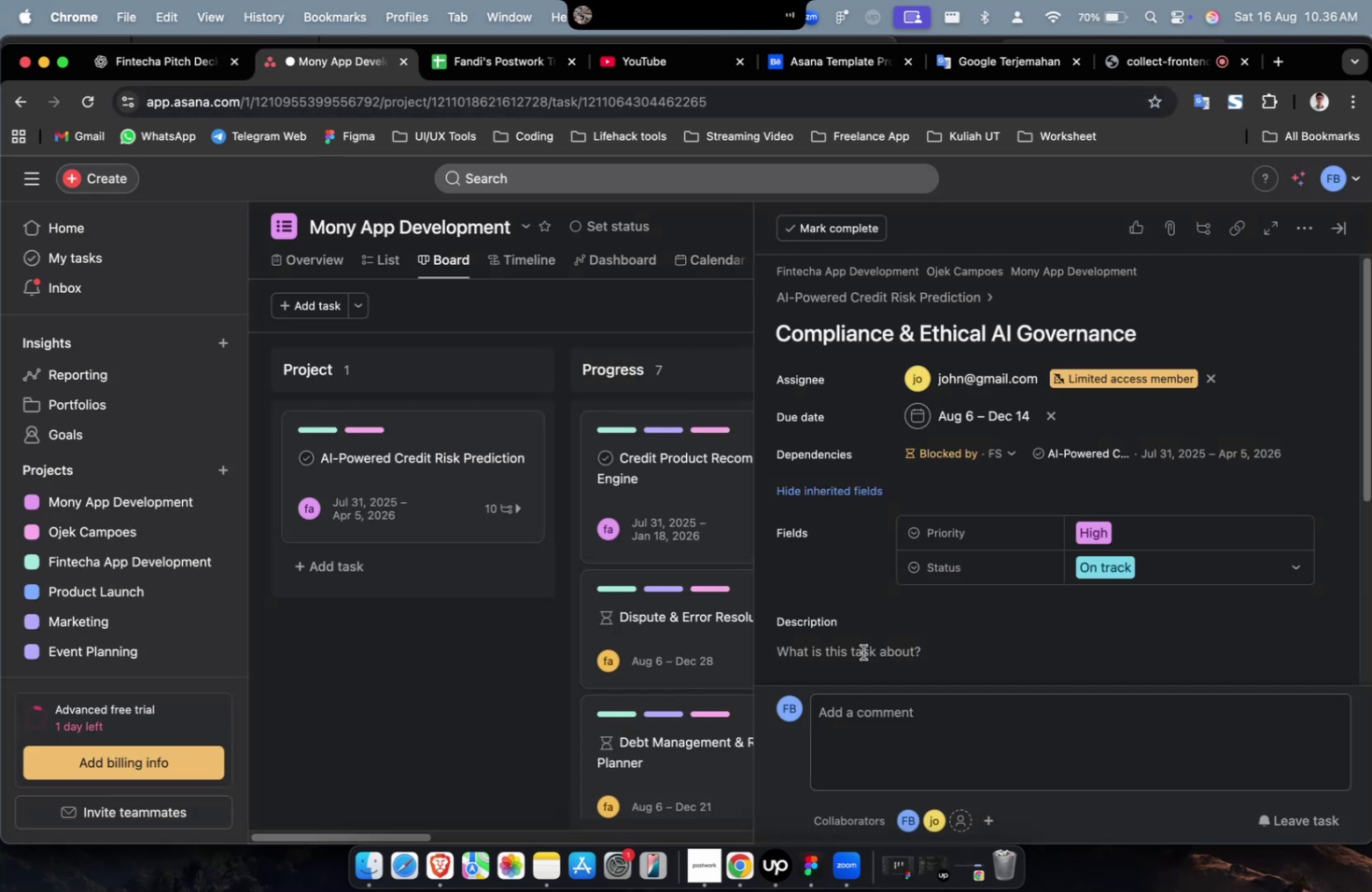 
scroll: coordinate [879, 652], scroll_direction: down, amount: 7.0
 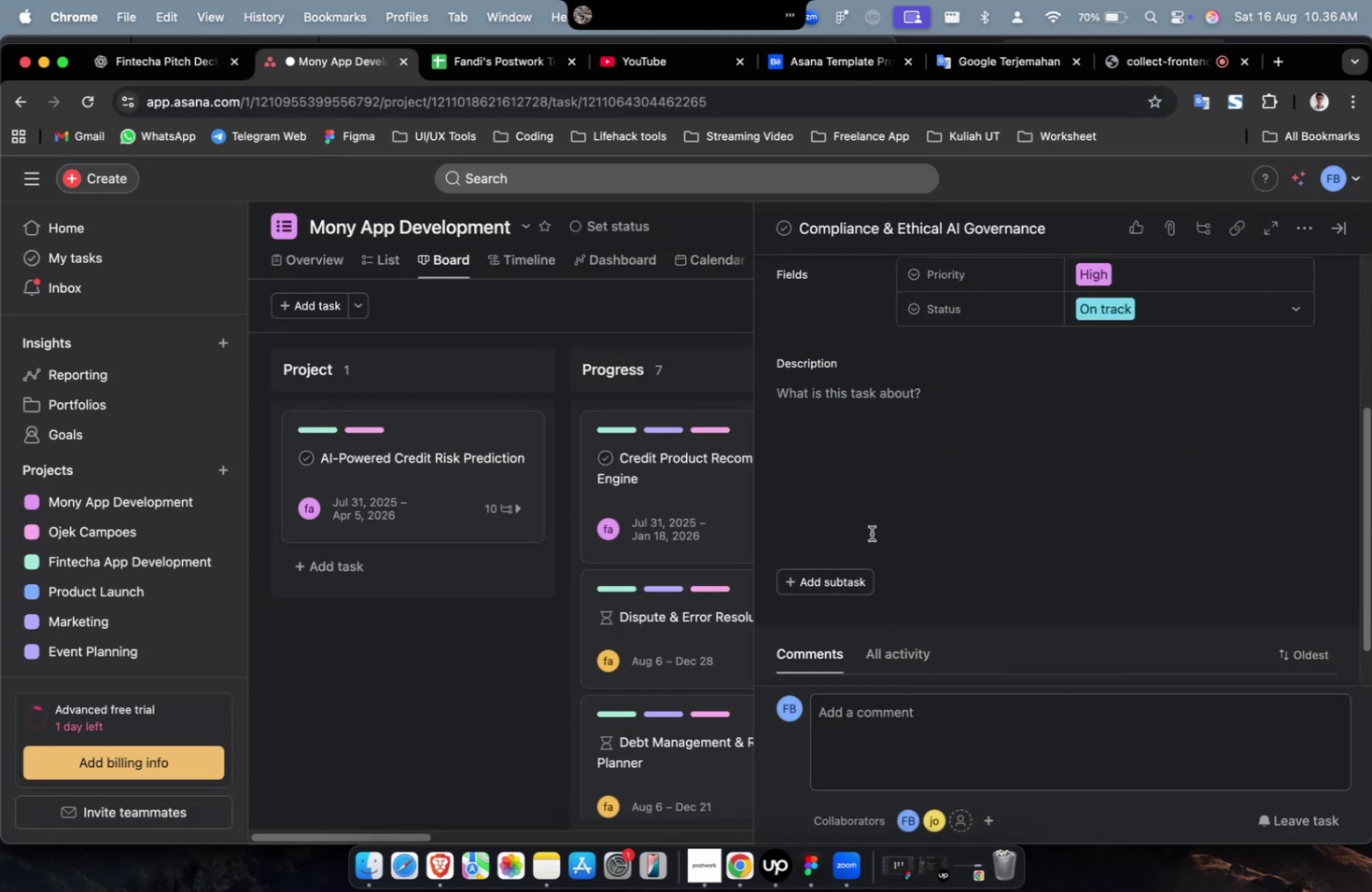 
left_click([886, 453])
 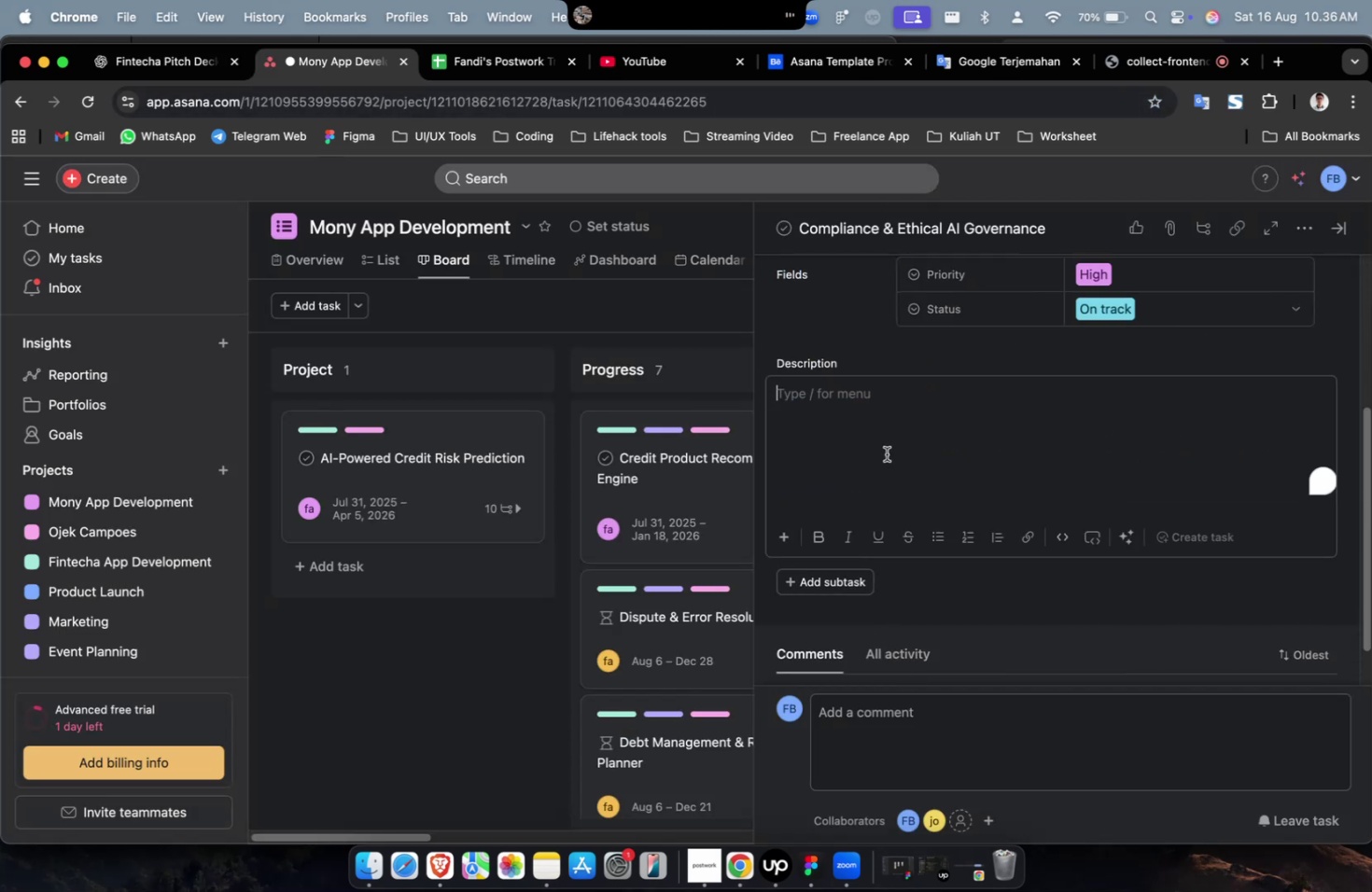 
key(Meta+V)
 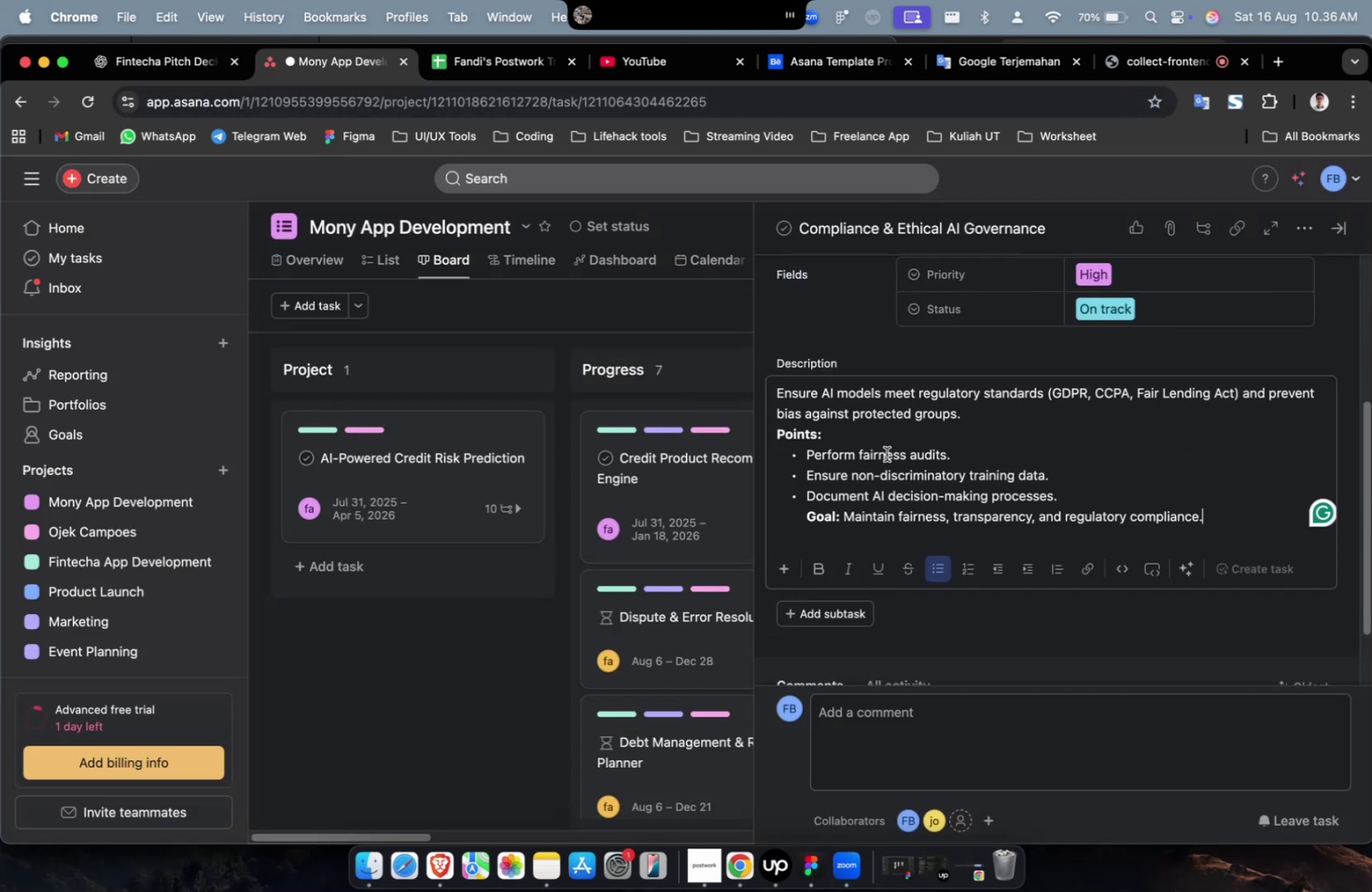 
scroll: coordinate [886, 453], scroll_direction: up, amount: 12.0
 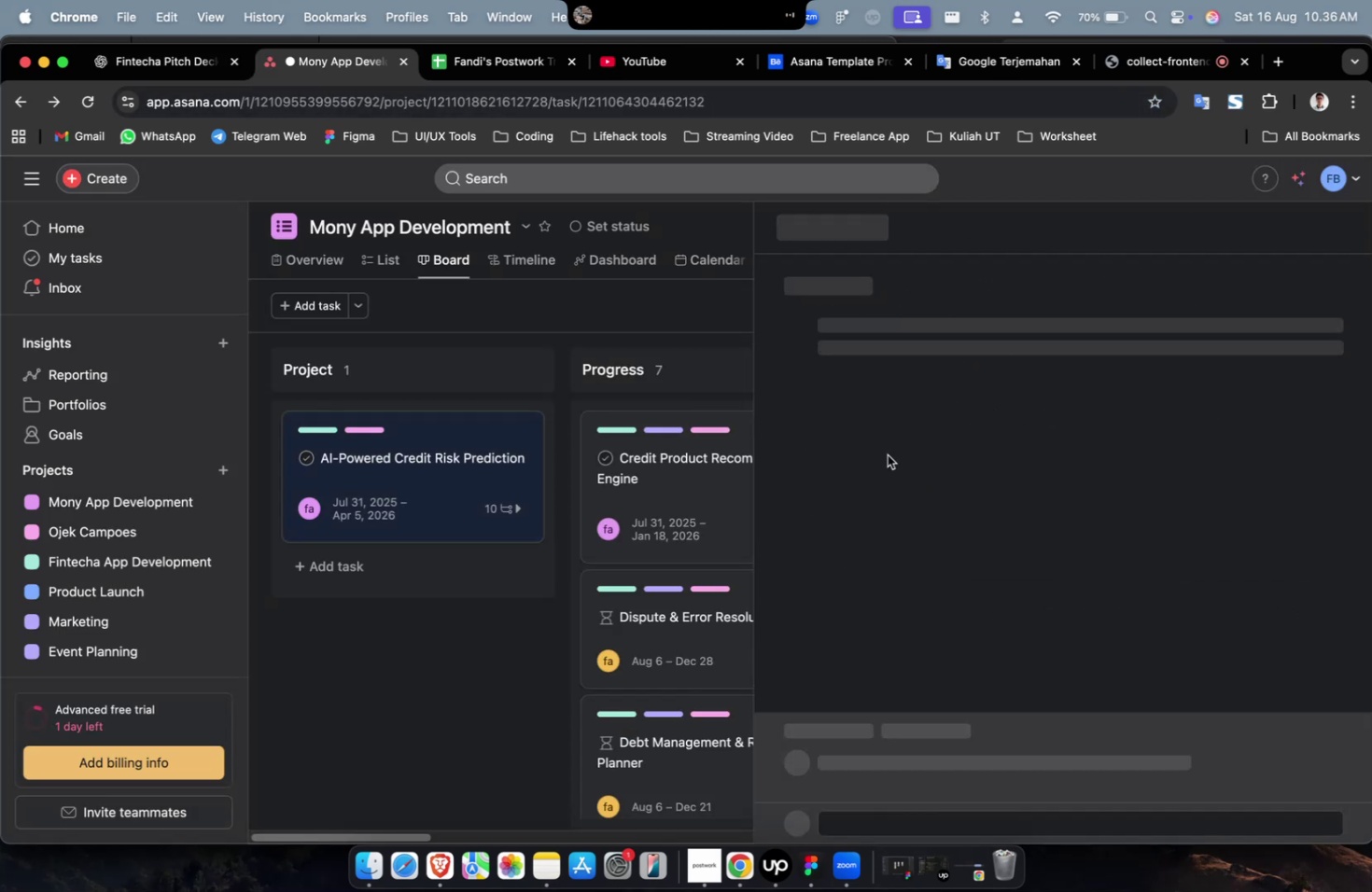 
scroll: coordinate [886, 455], scroll_direction: down, amount: 34.0
 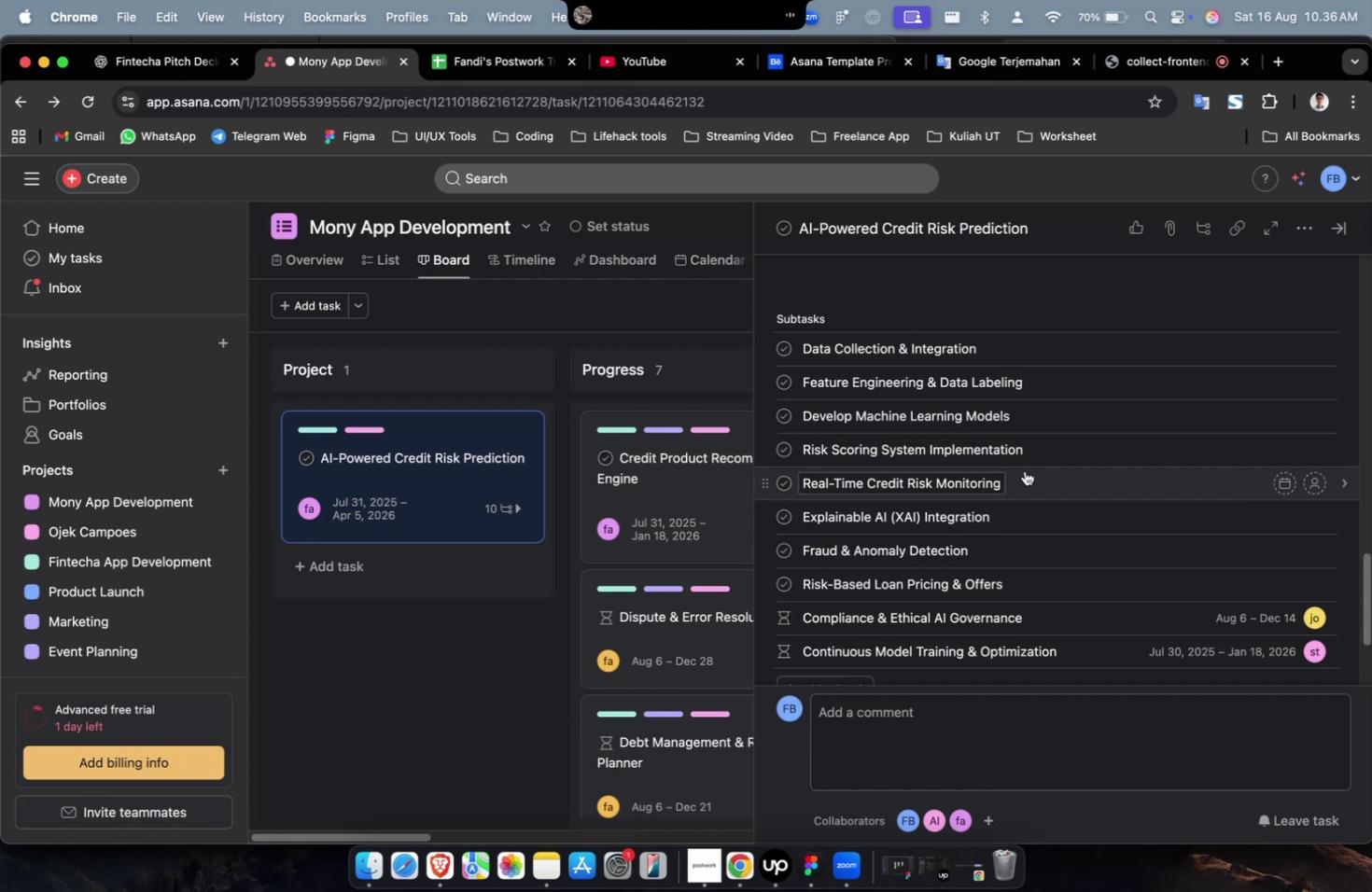 
left_click([1169, 595])
 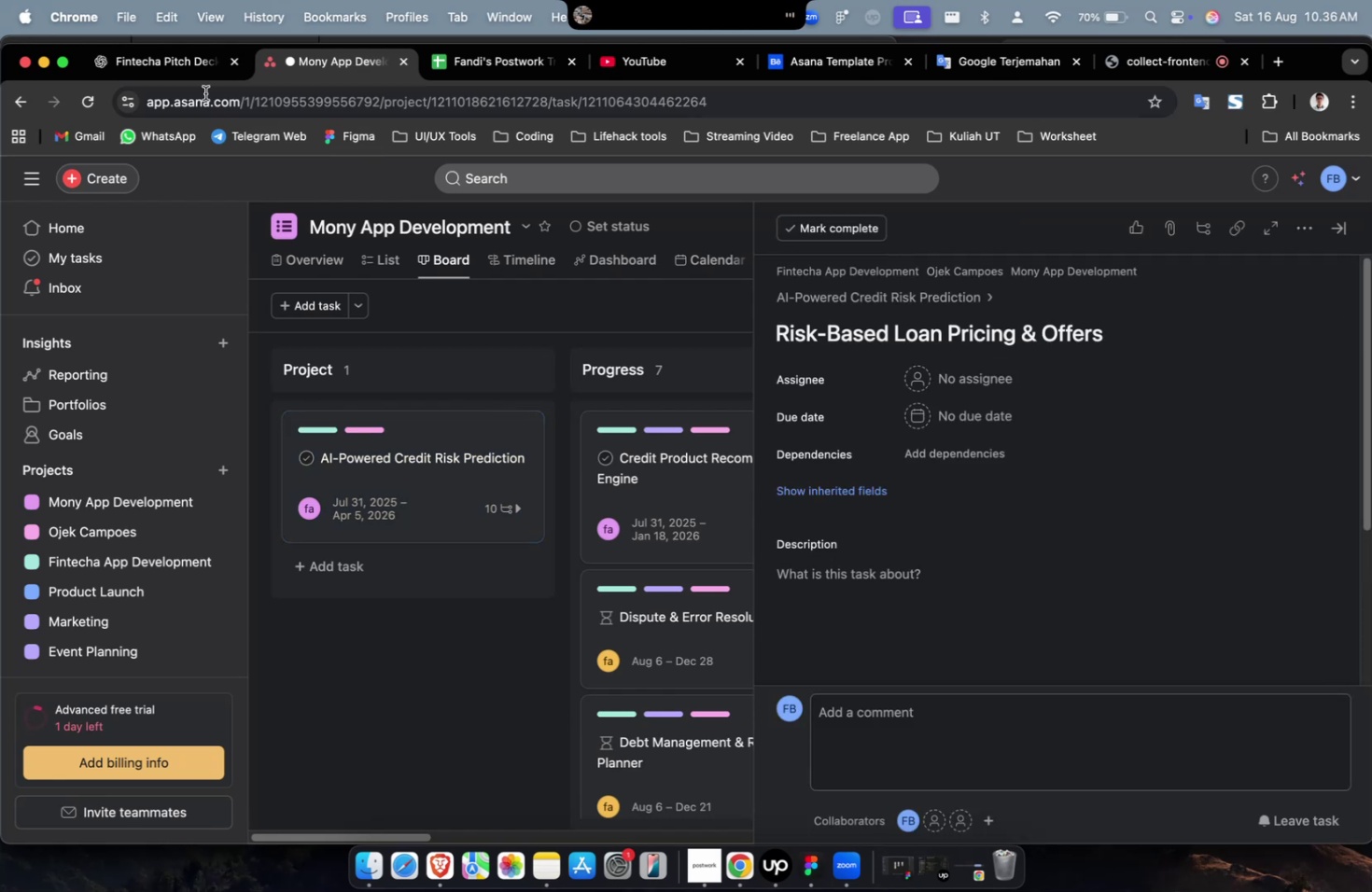 
scroll: coordinate [974, 392], scroll_direction: up, amount: 8.0
 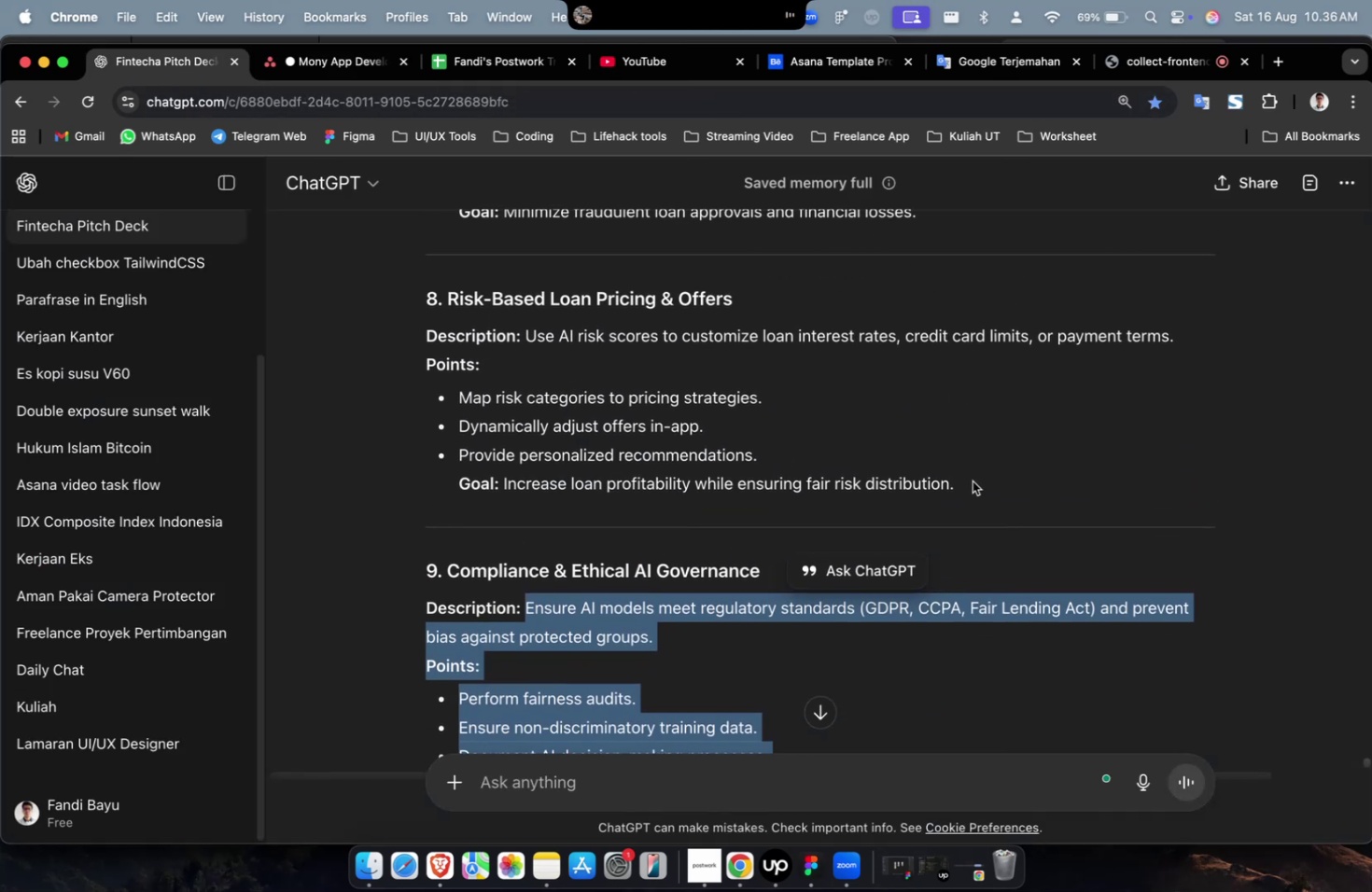 
left_click_drag(start_coordinate=[970, 492], to_coordinate=[527, 341])
 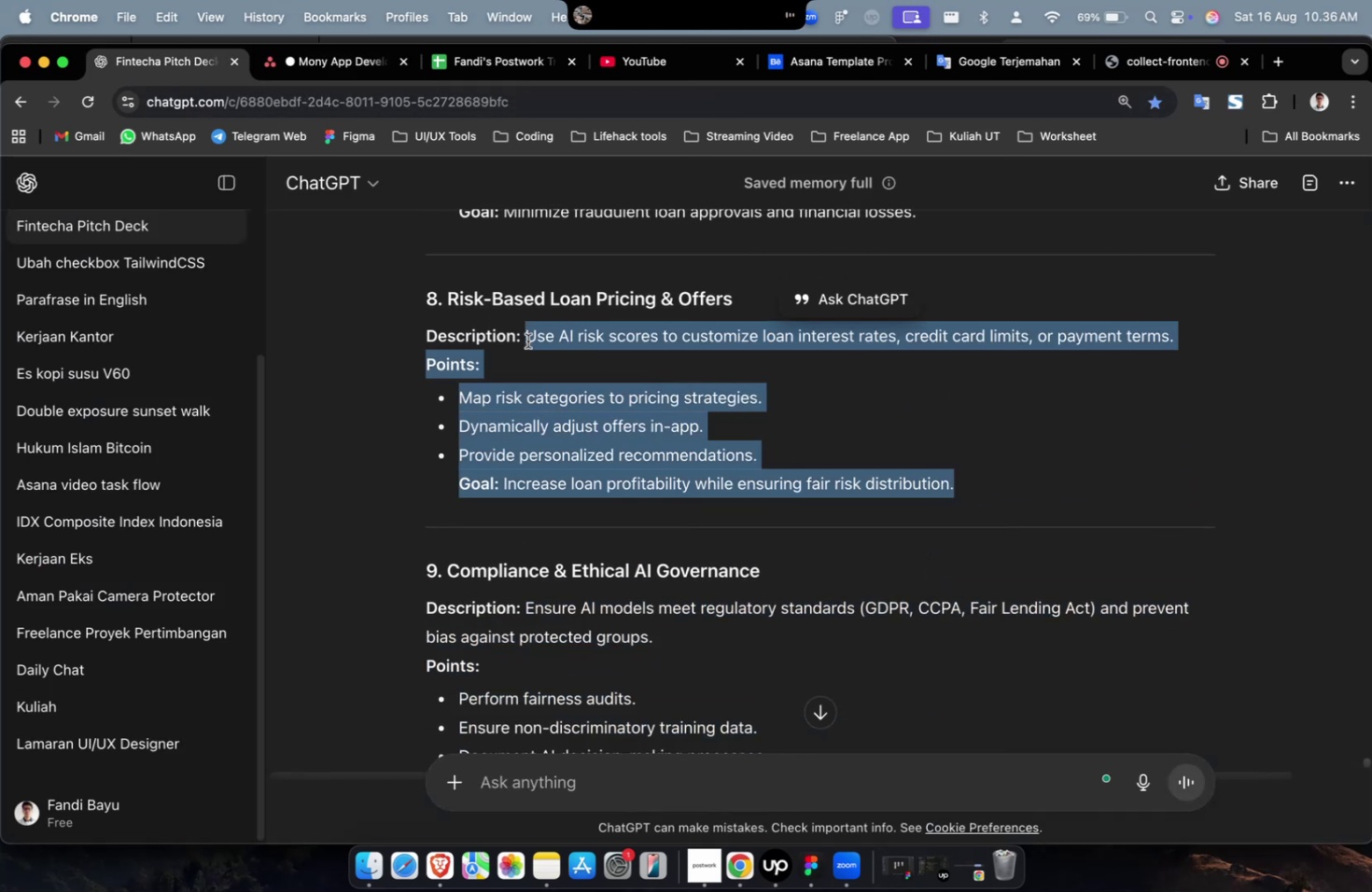 
key(Meta+C)
 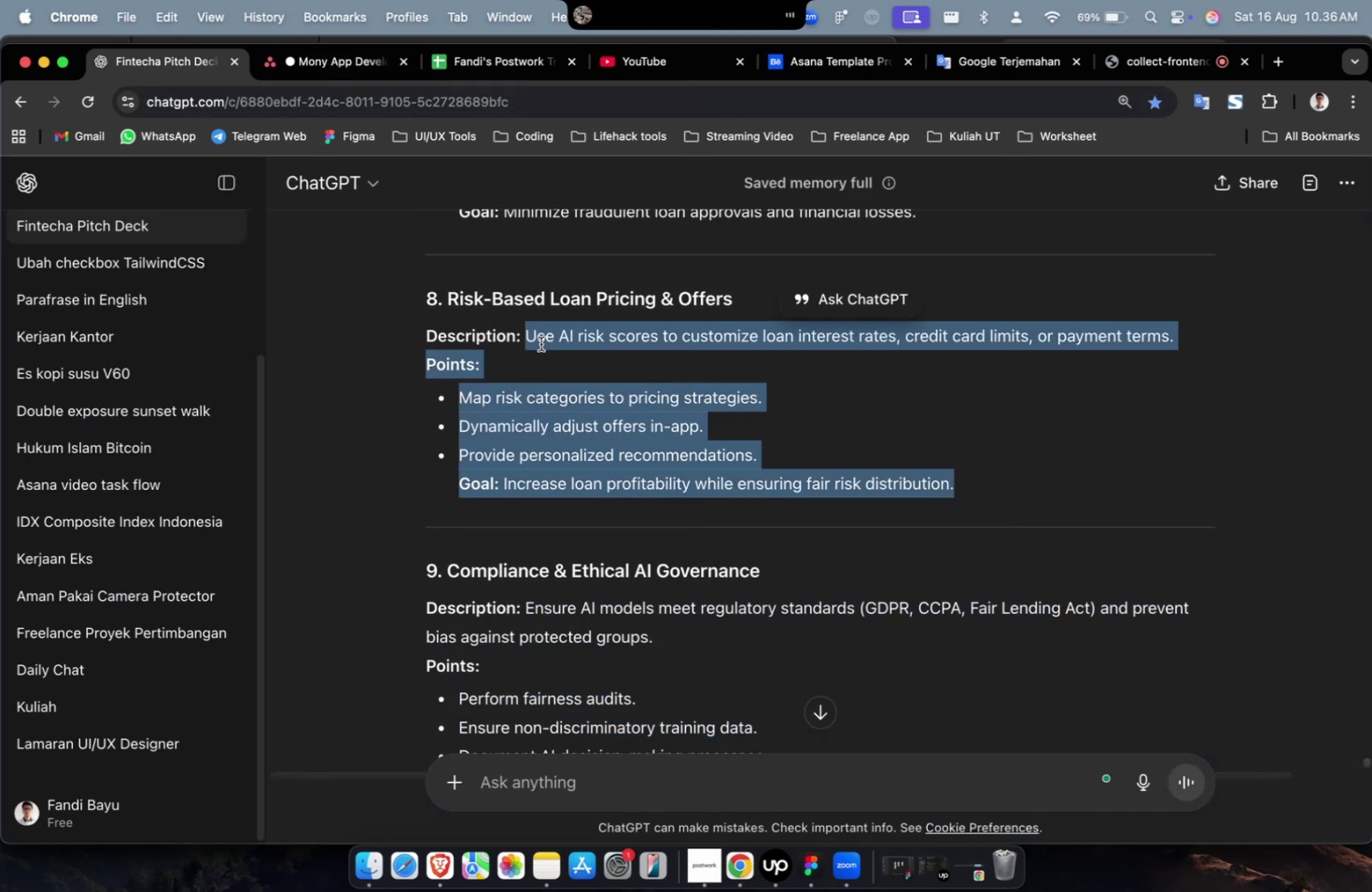 
key(Meta+C)
 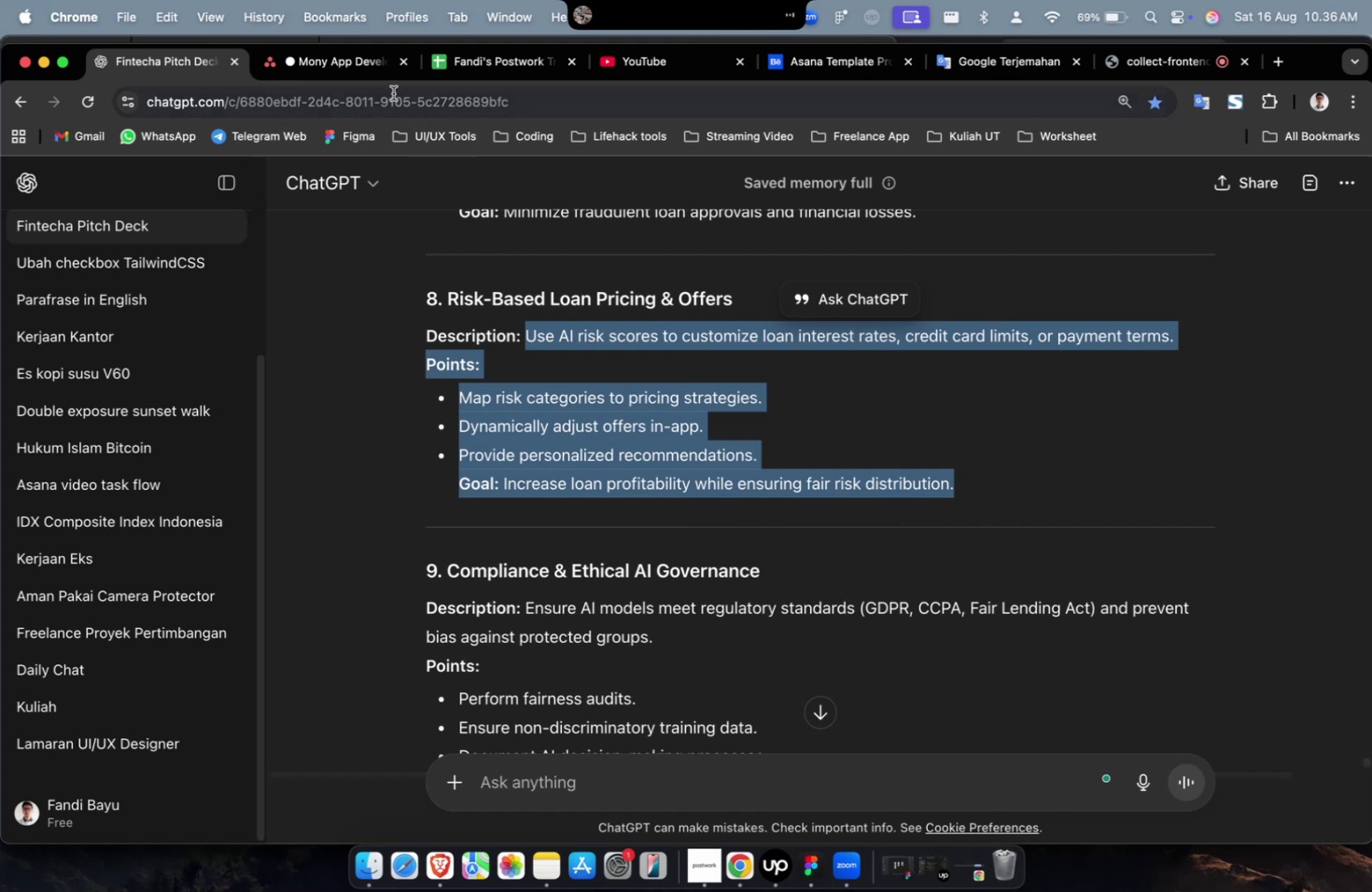 
double_click([362, 77])
 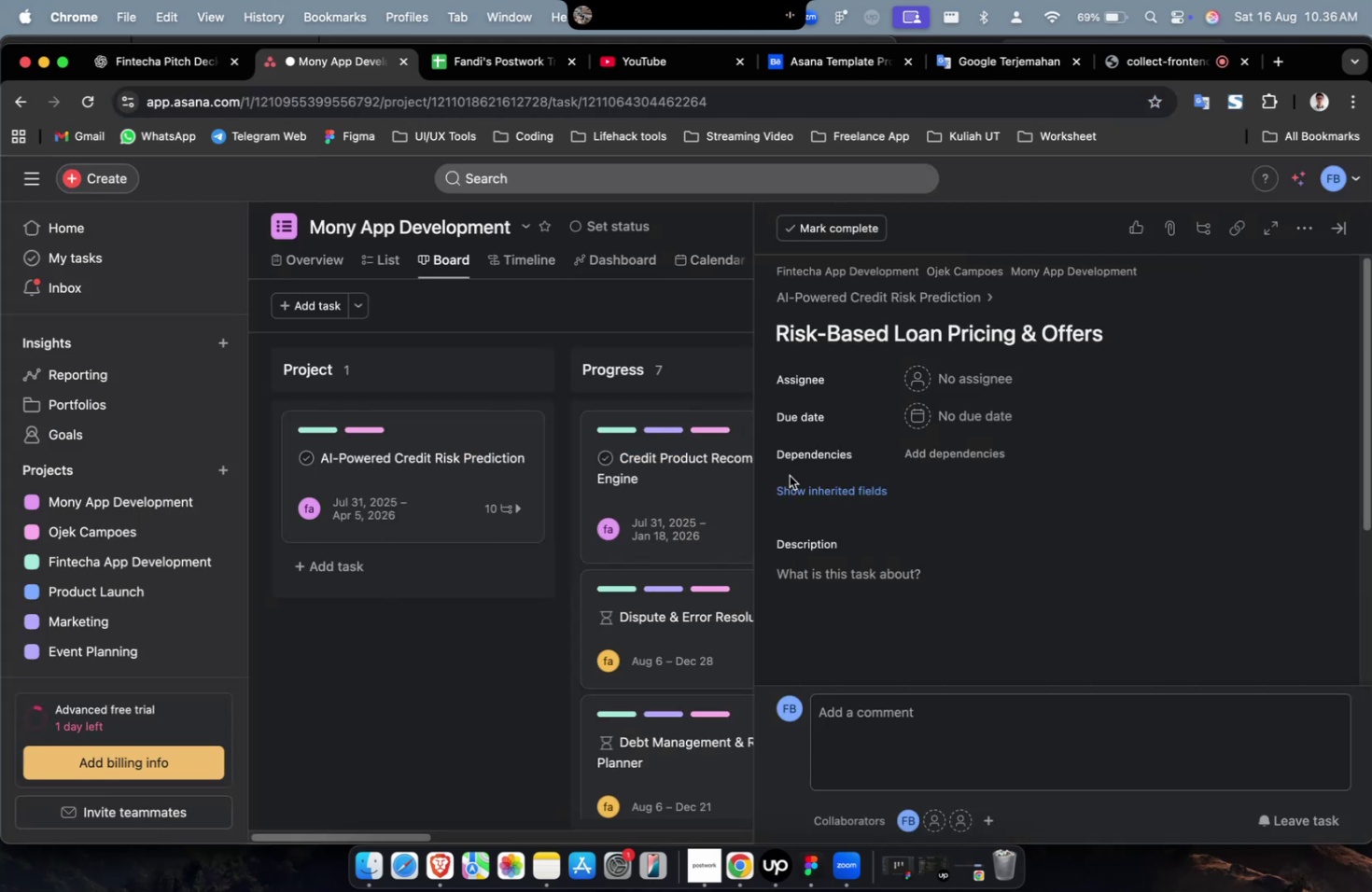 
left_click([864, 588])
 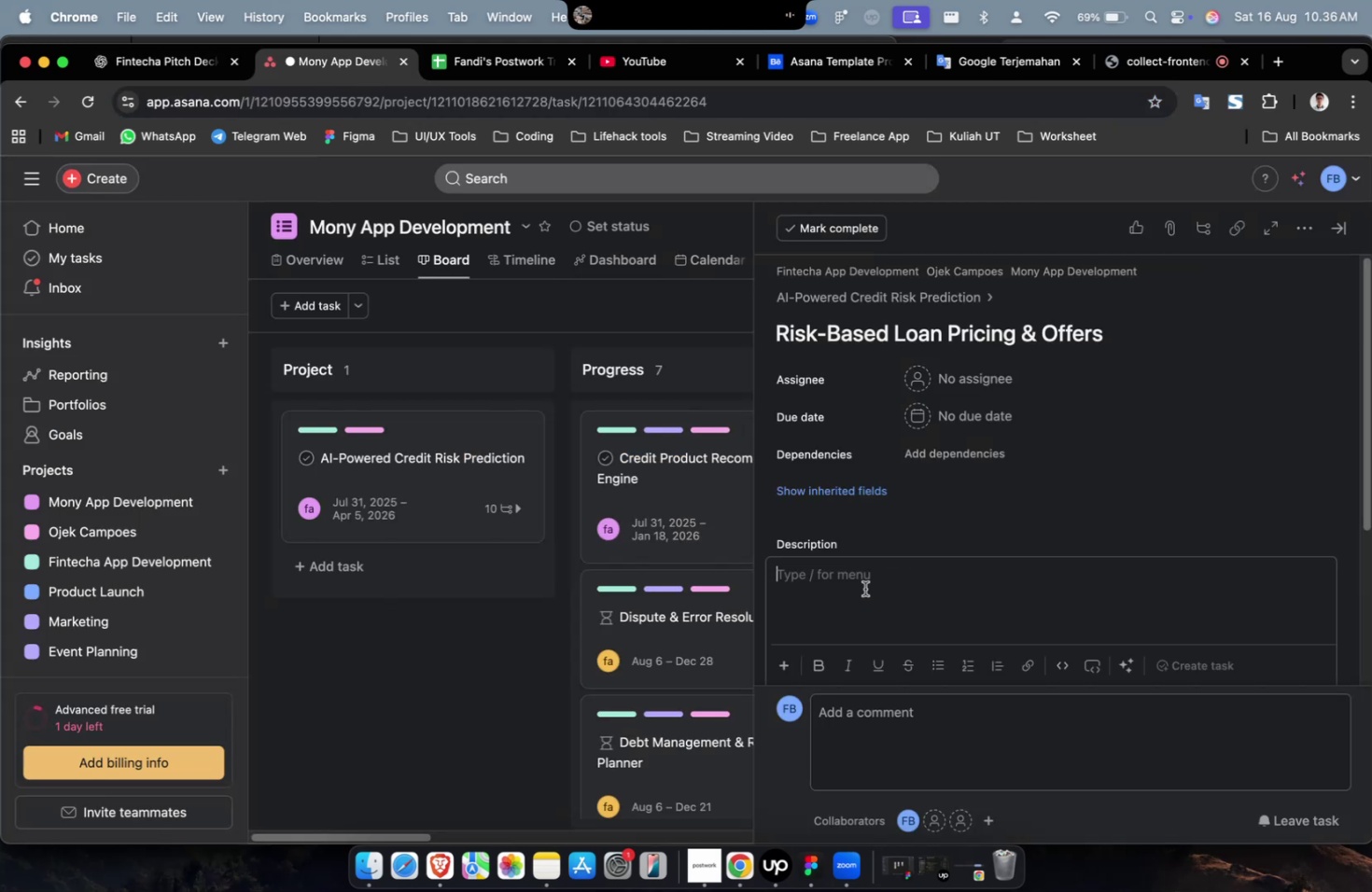 
key(Meta+V)
 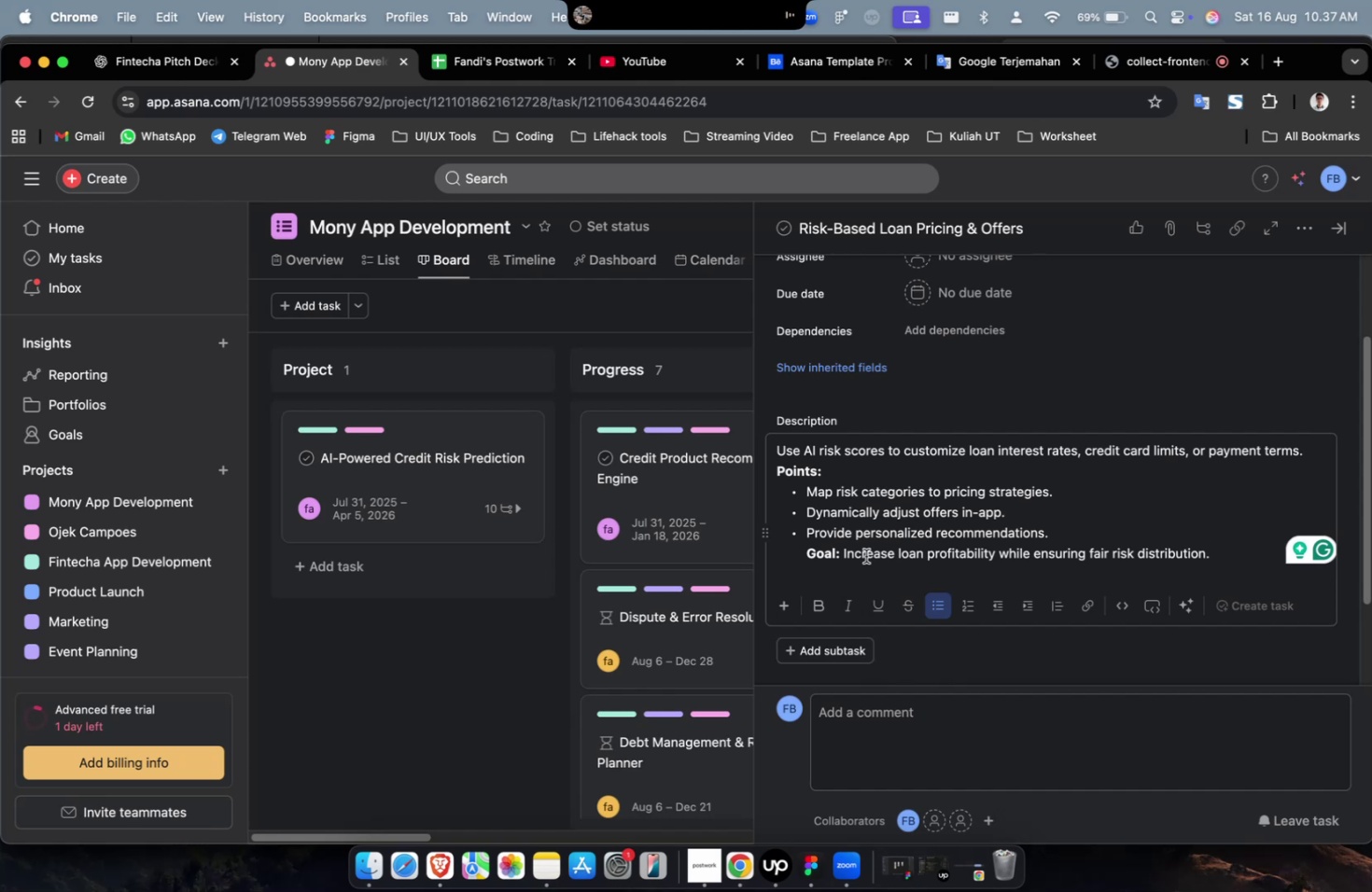 
wait(44.05)
 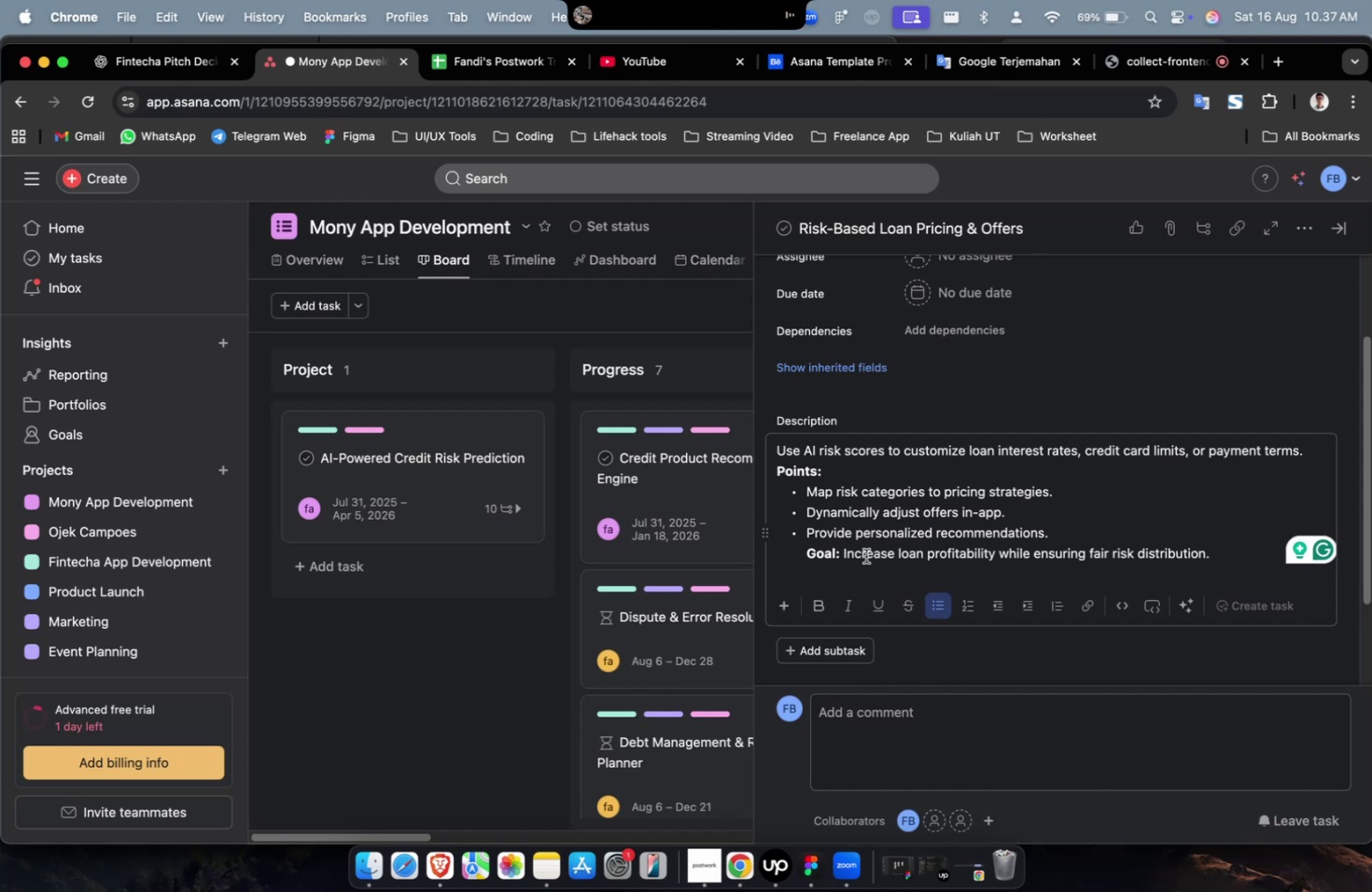 
scroll: coordinate [817, 353], scroll_direction: up, amount: 5.0
 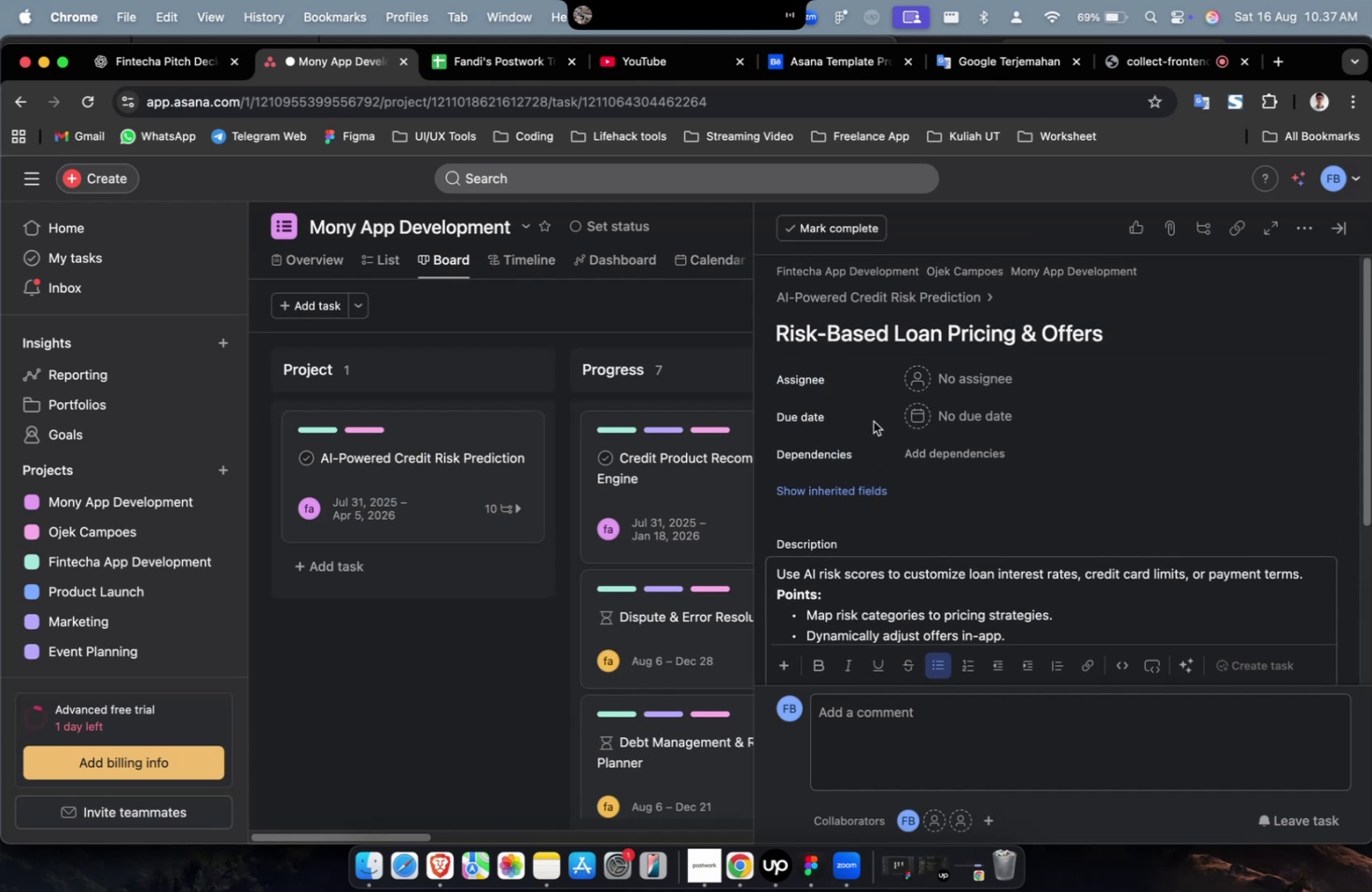 
left_click([955, 381])
 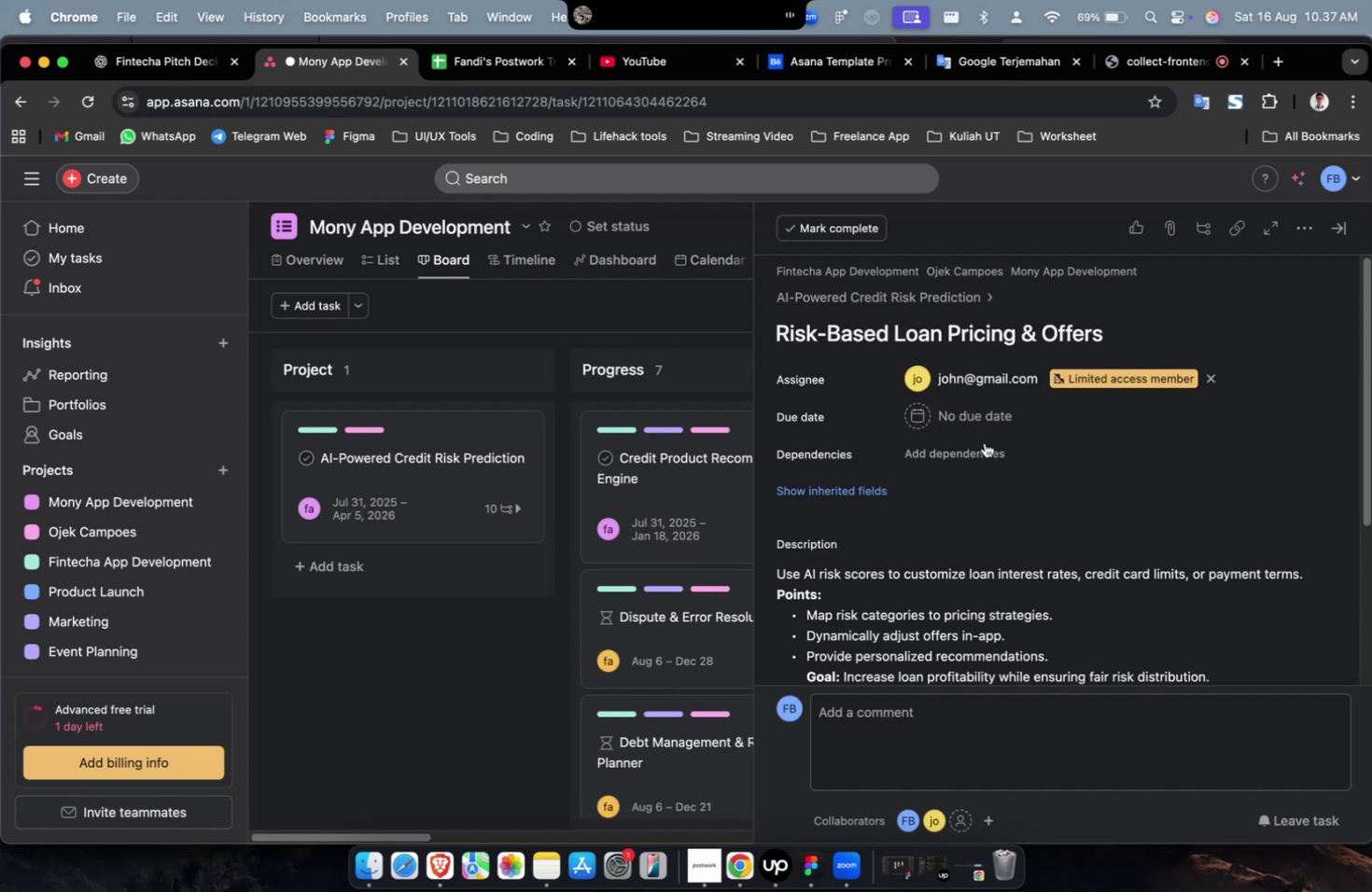 
triple_click([990, 378])
 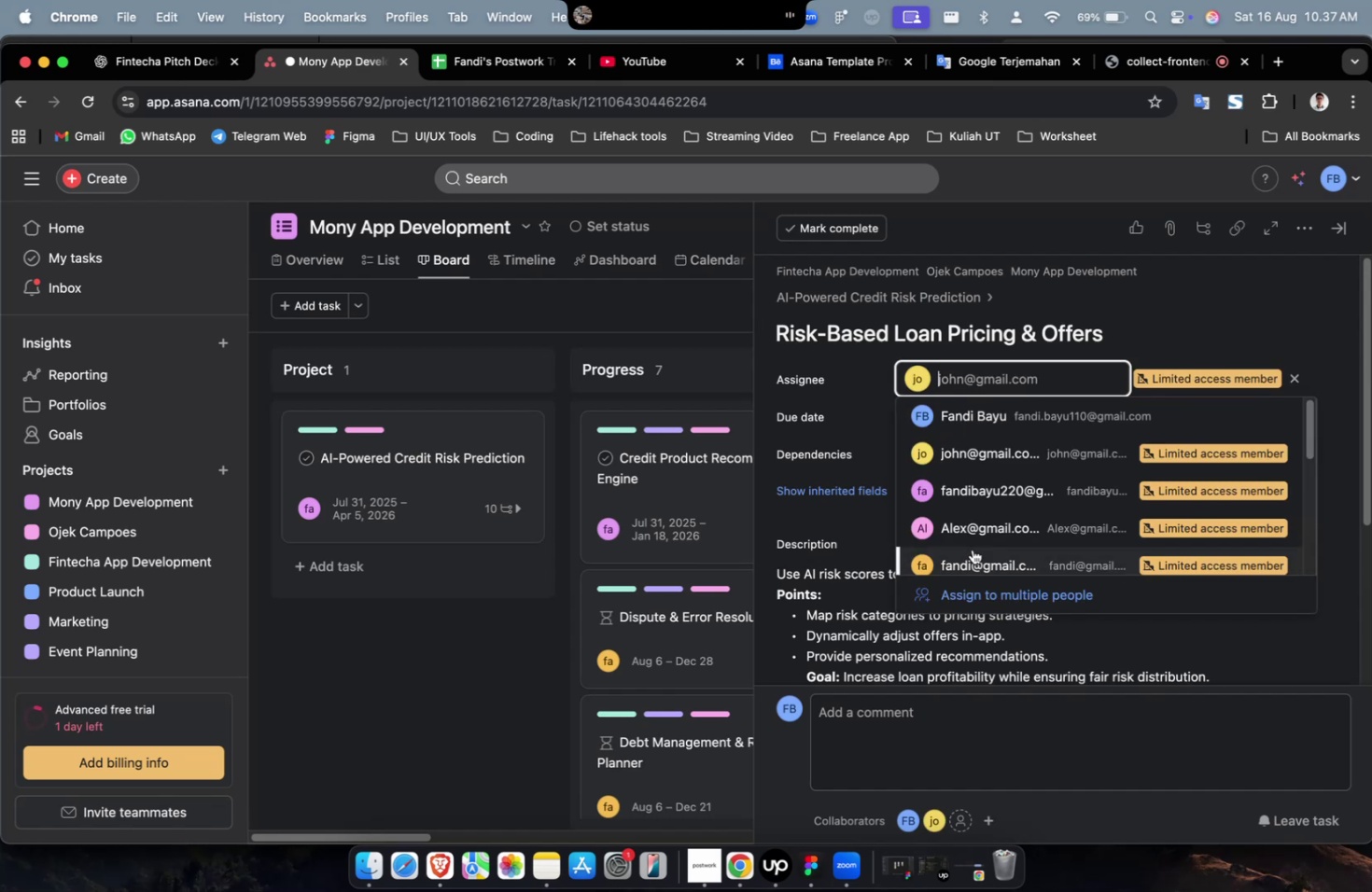 
triple_click([972, 549])
 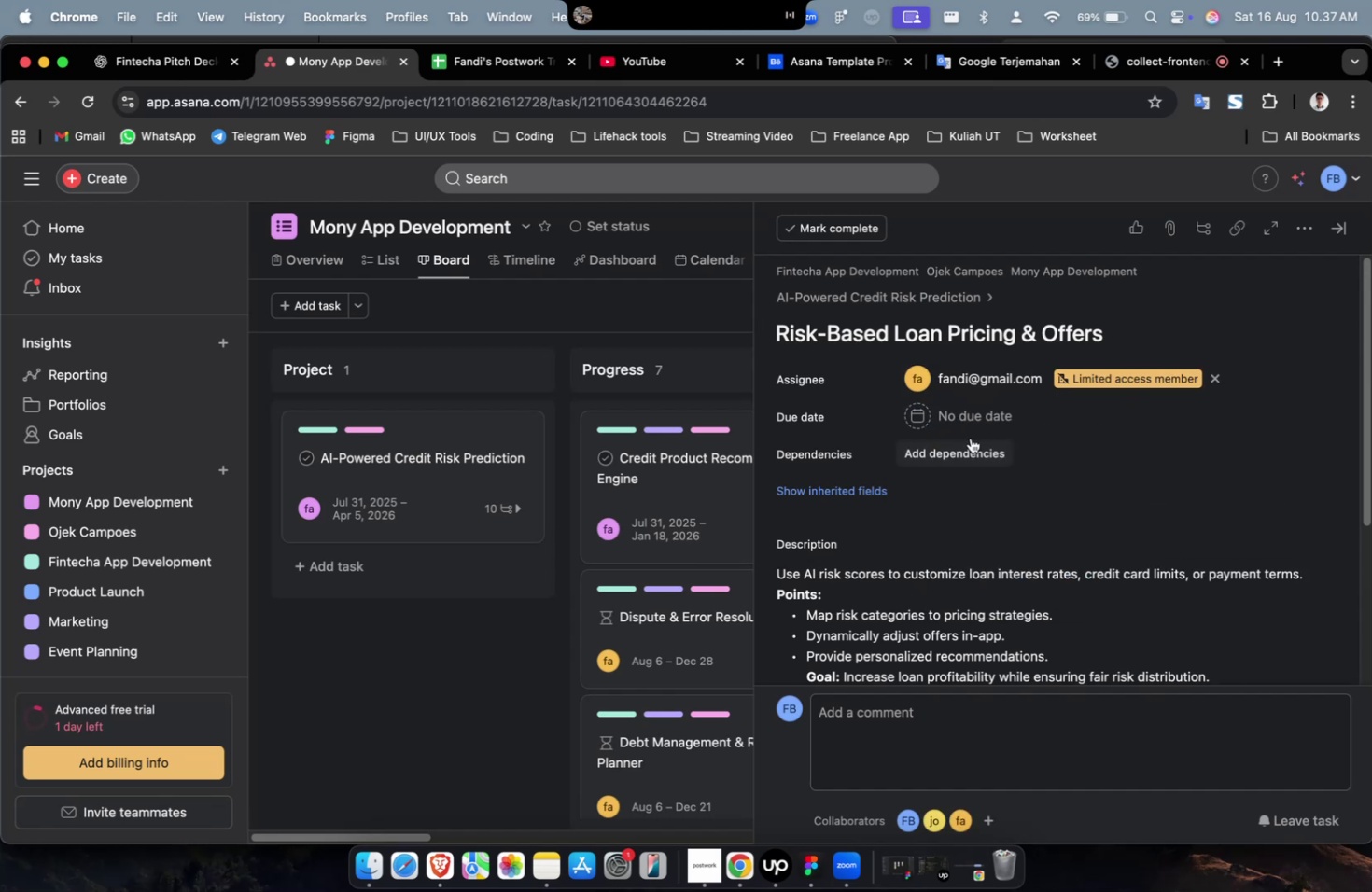 
triple_click([970, 416])
 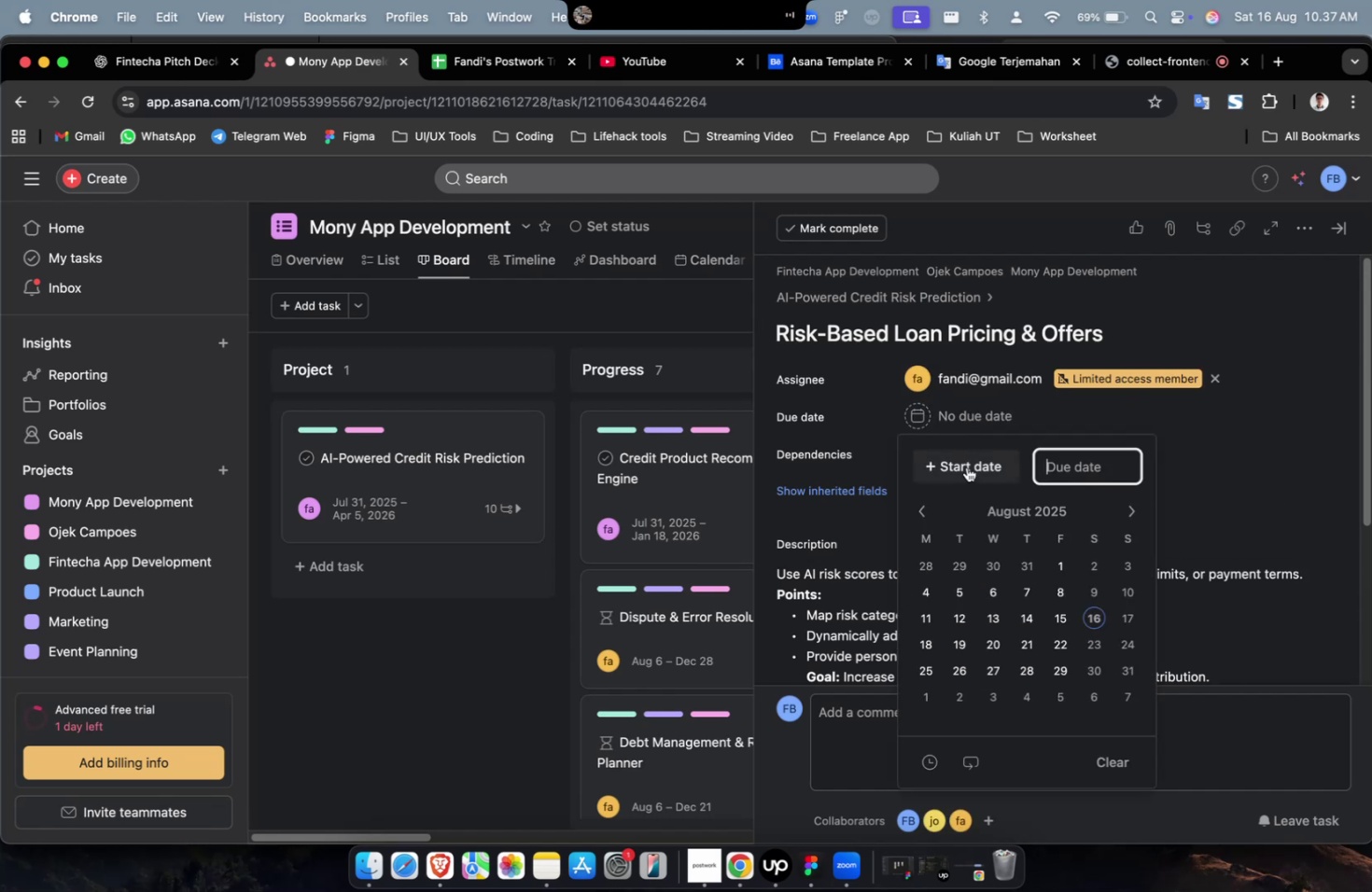 
triple_click([966, 467])
 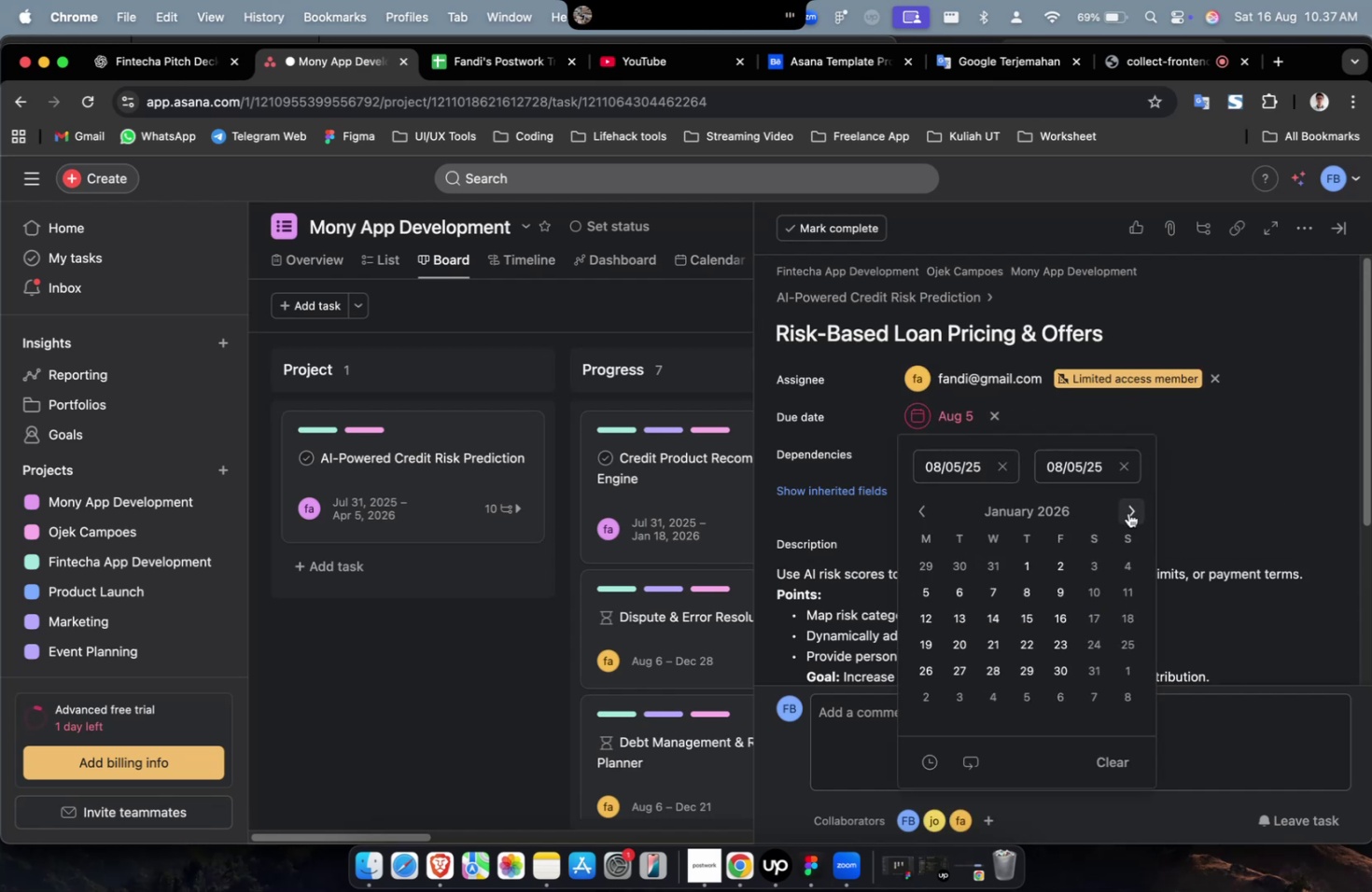 
left_click([1123, 618])
 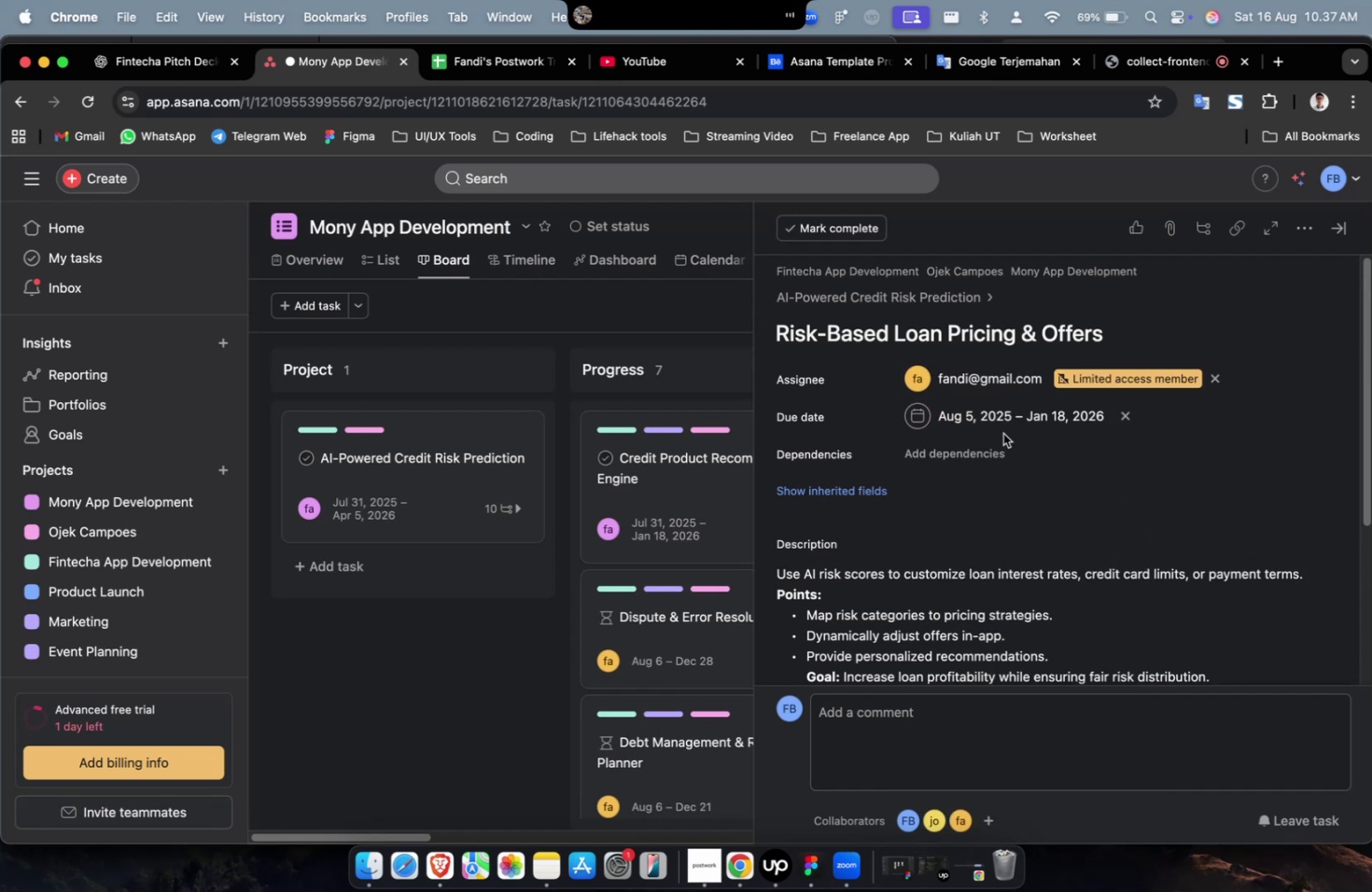 
triple_click([979, 440])
 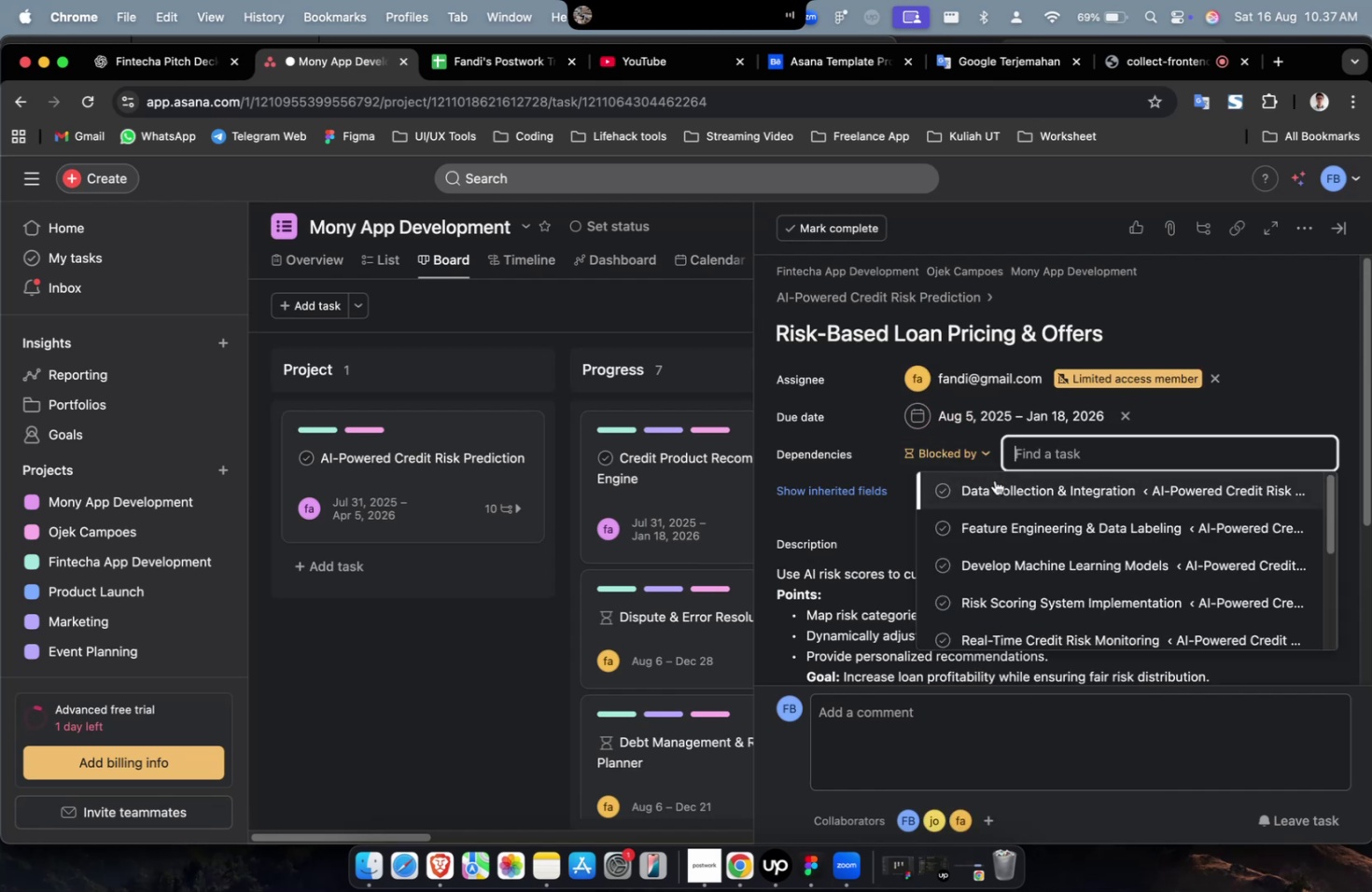 
triple_click([993, 482])
 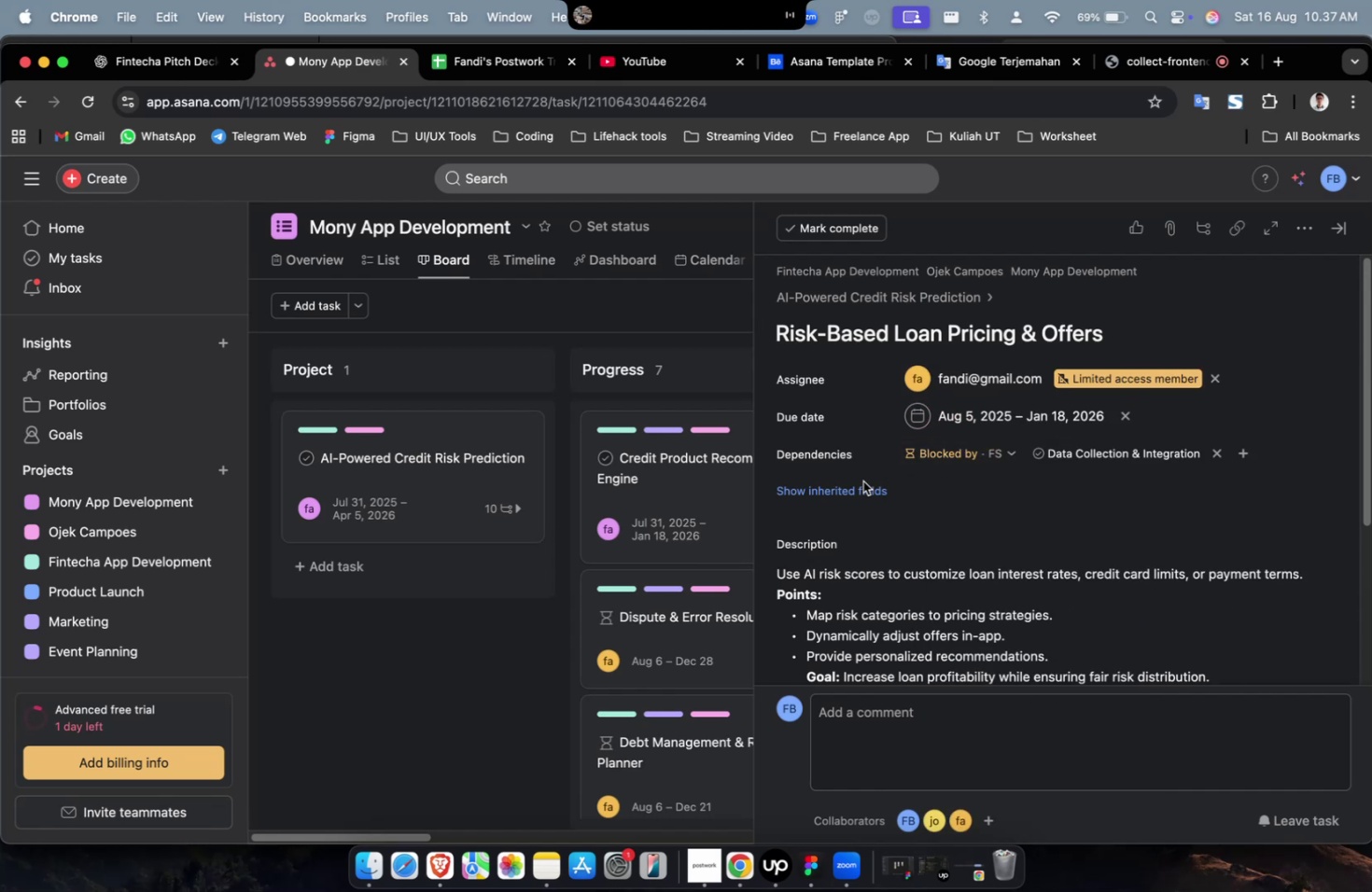 
triple_click([862, 481])
 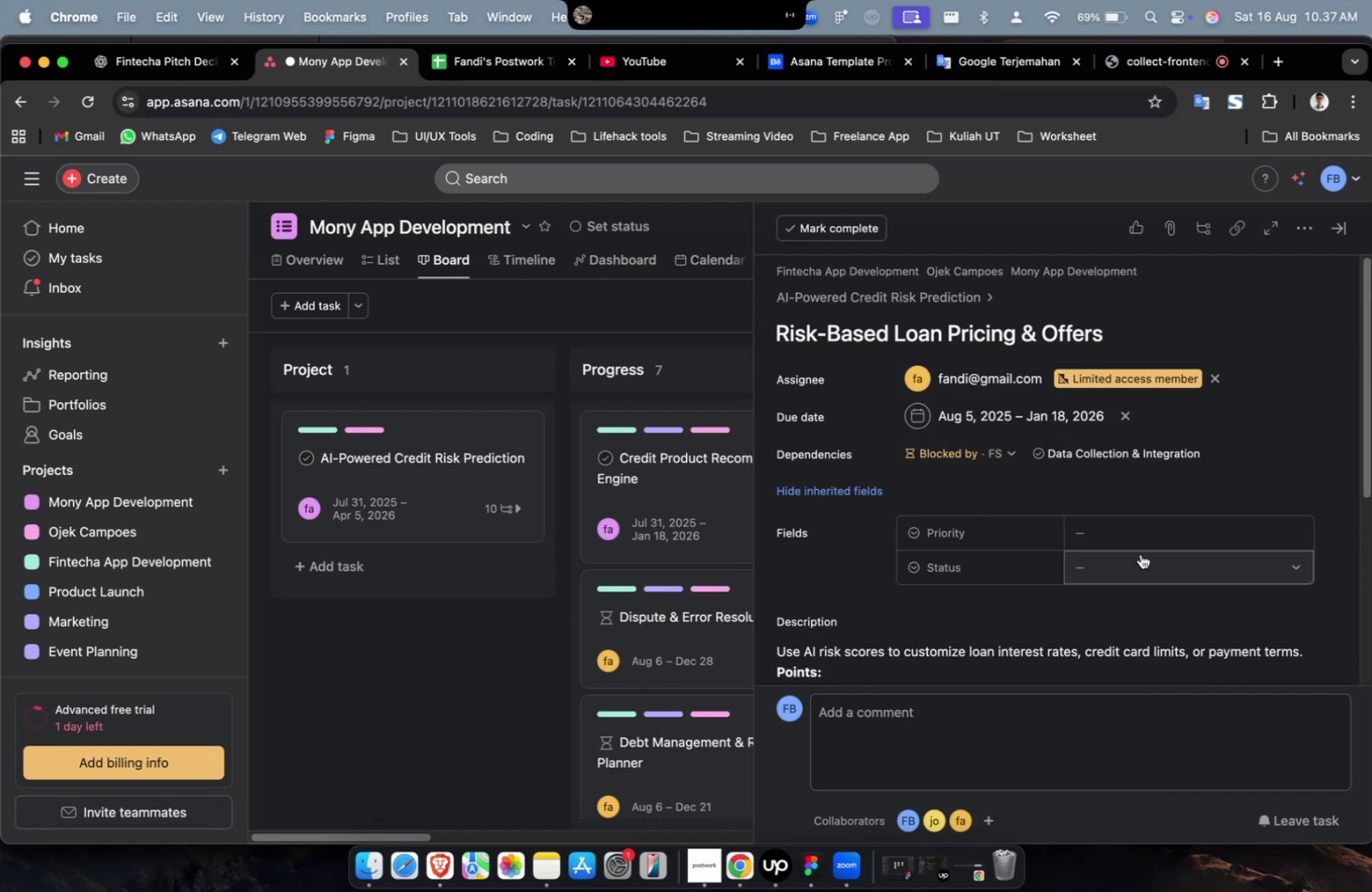 
left_click([1142, 548])
 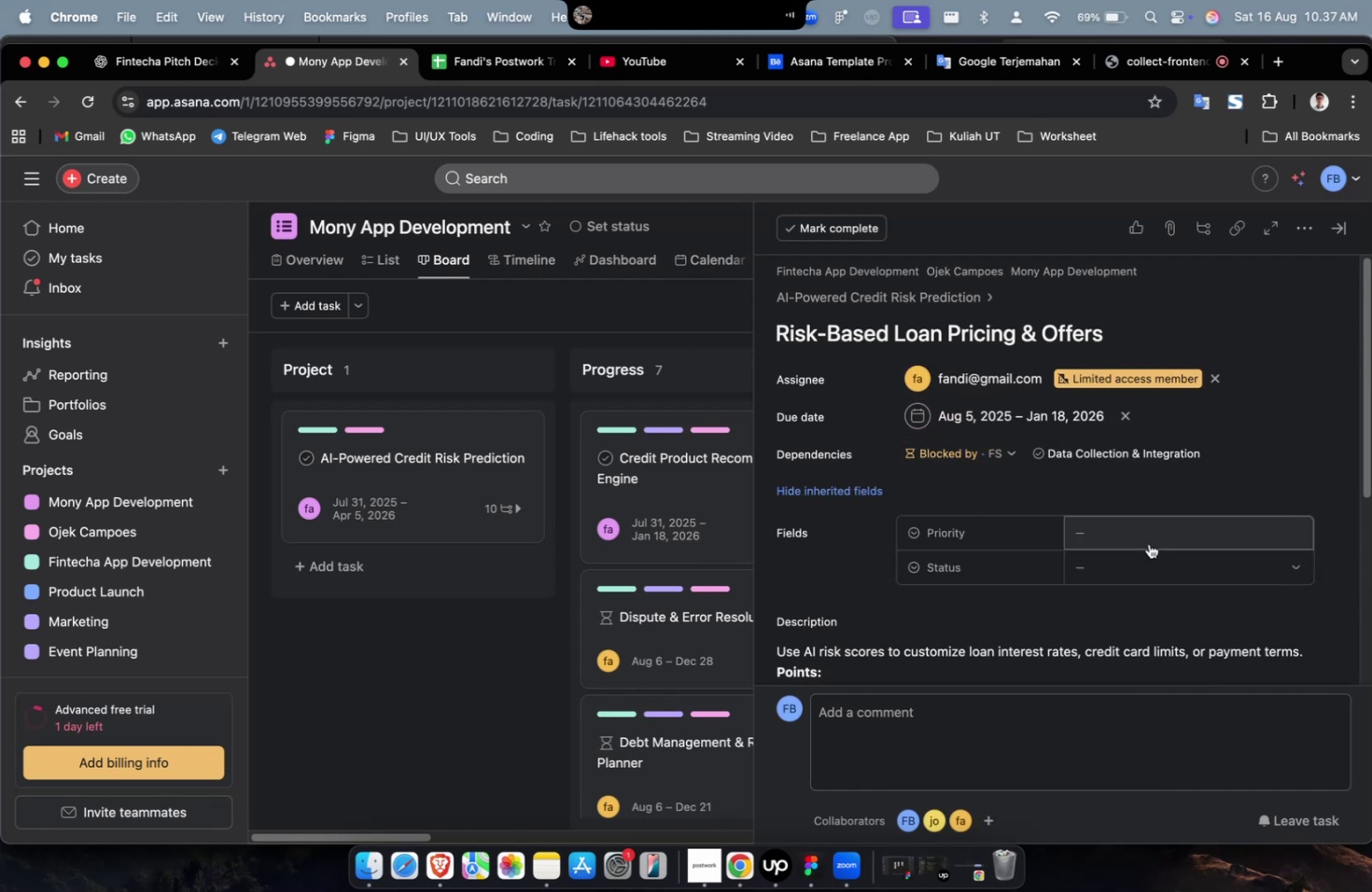 
double_click([1148, 542])
 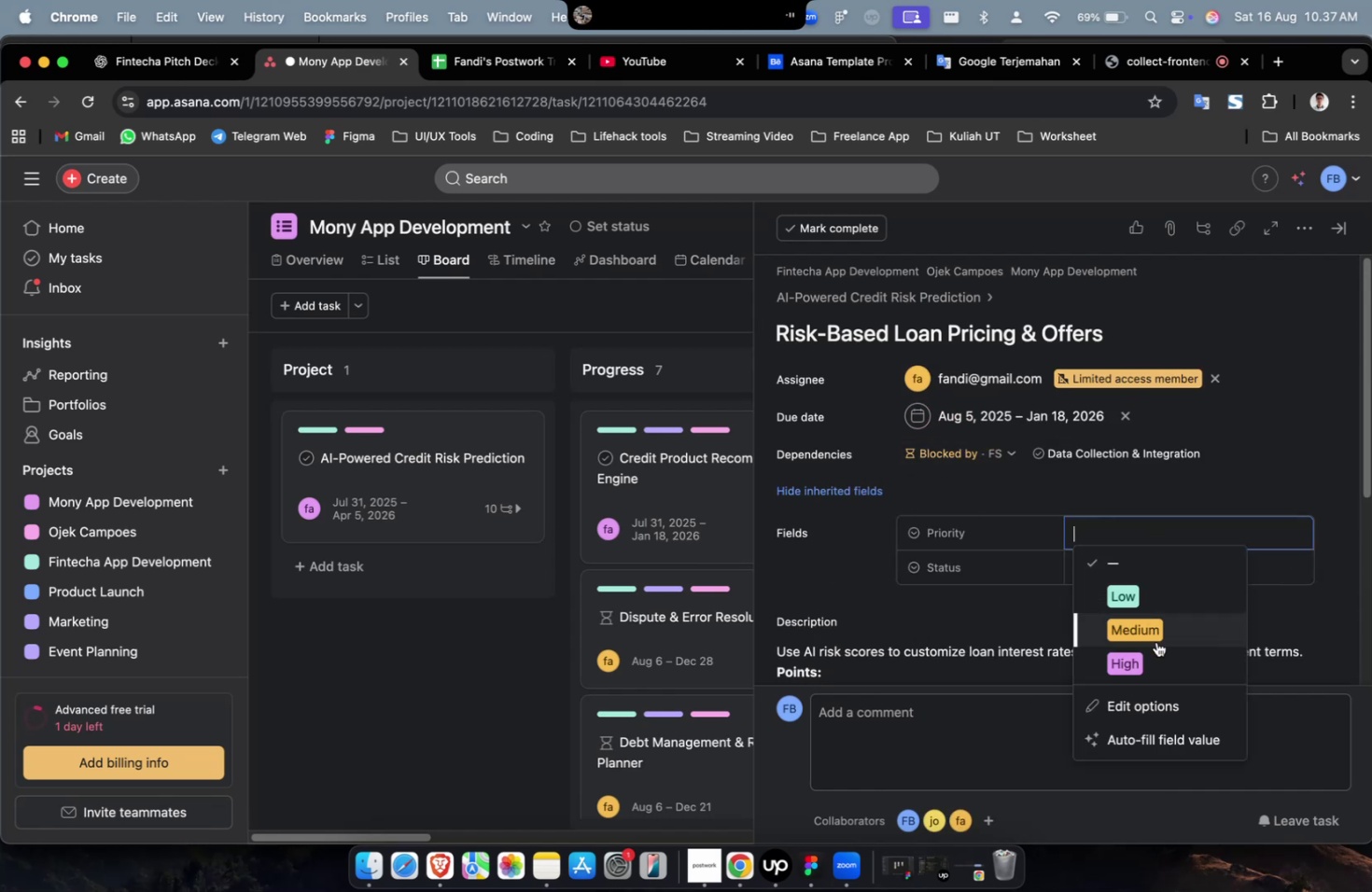 
triple_click([1155, 641])
 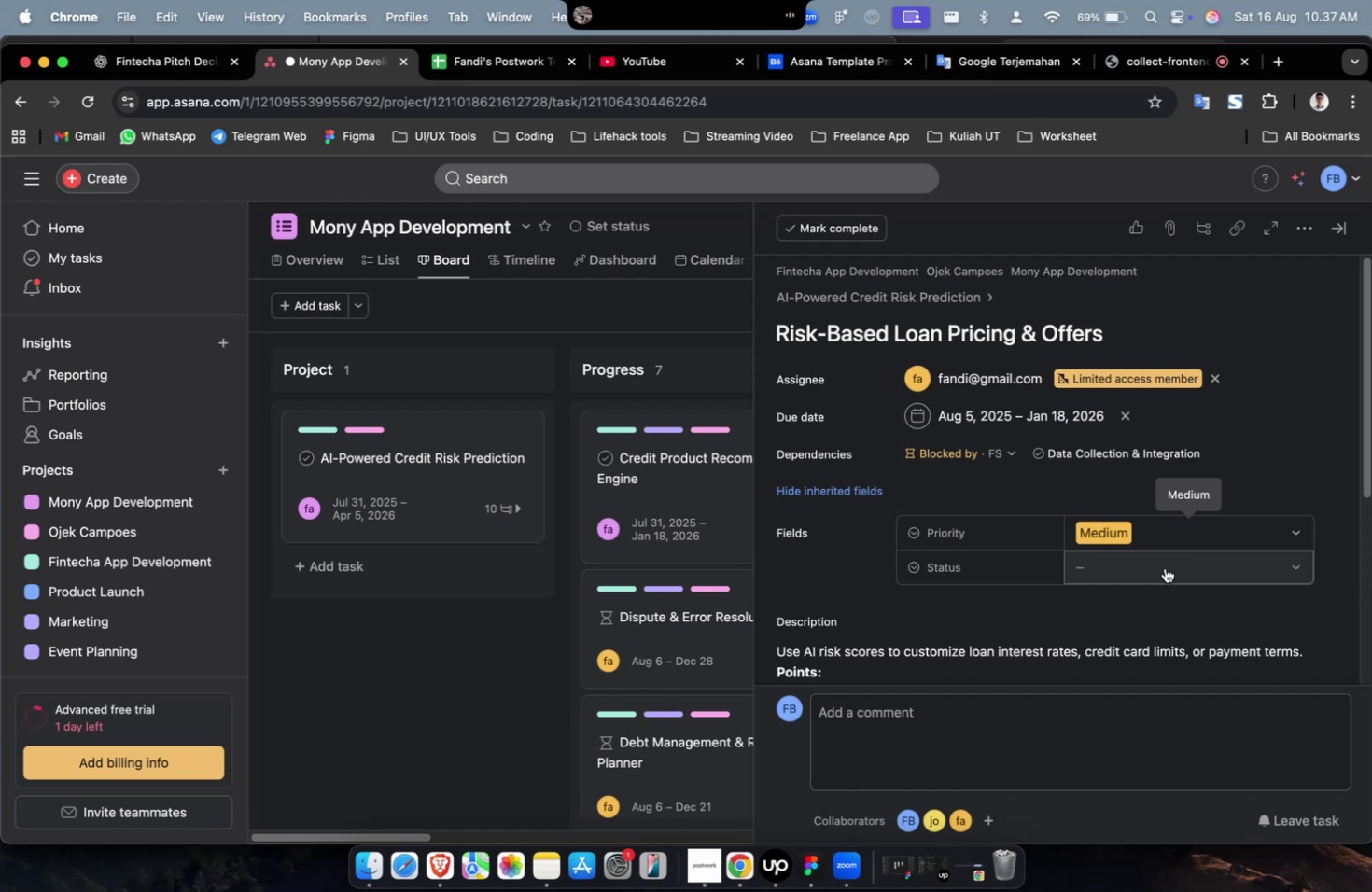 
triple_click([1164, 567])
 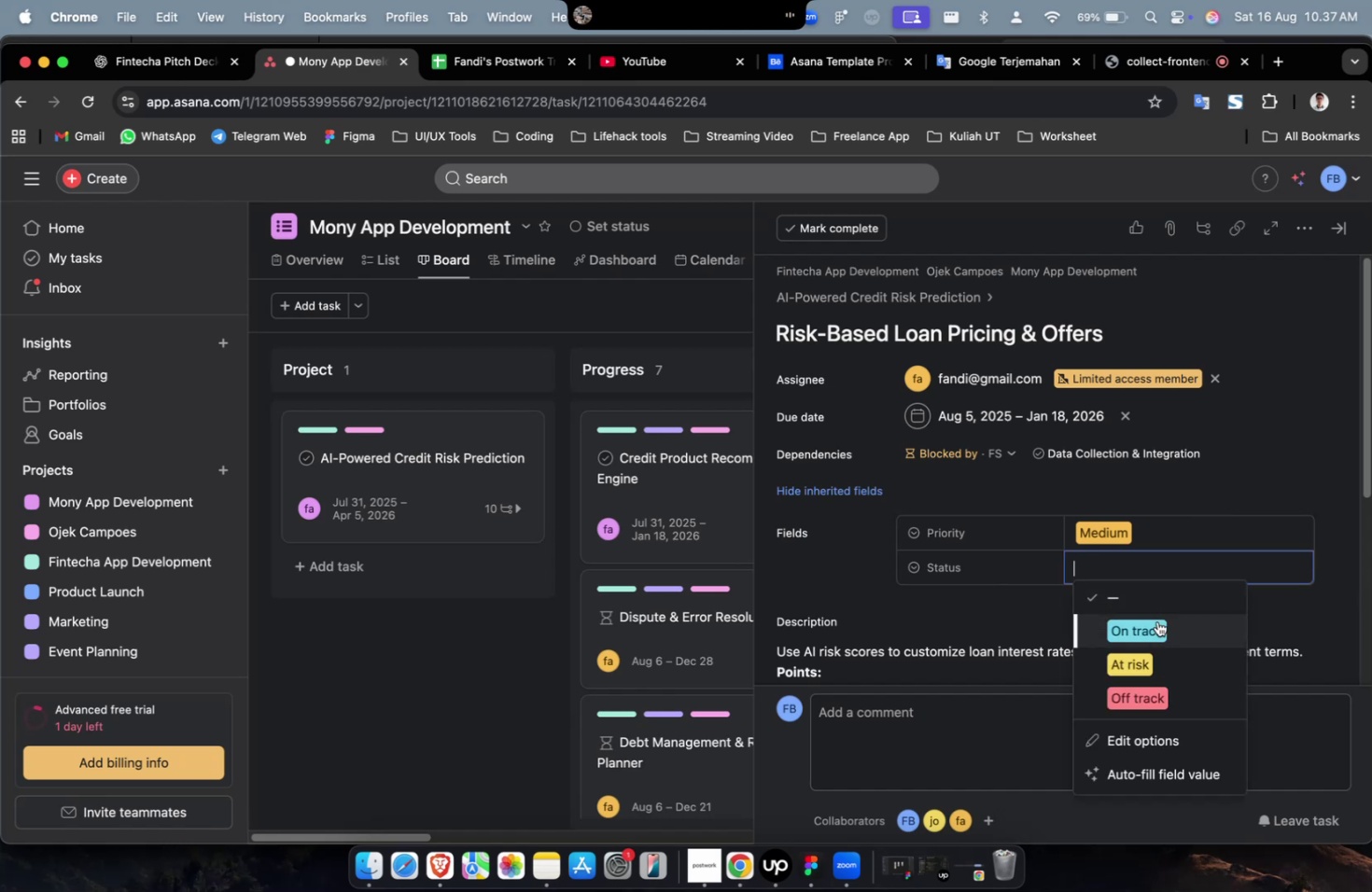 
triple_click([1153, 631])
 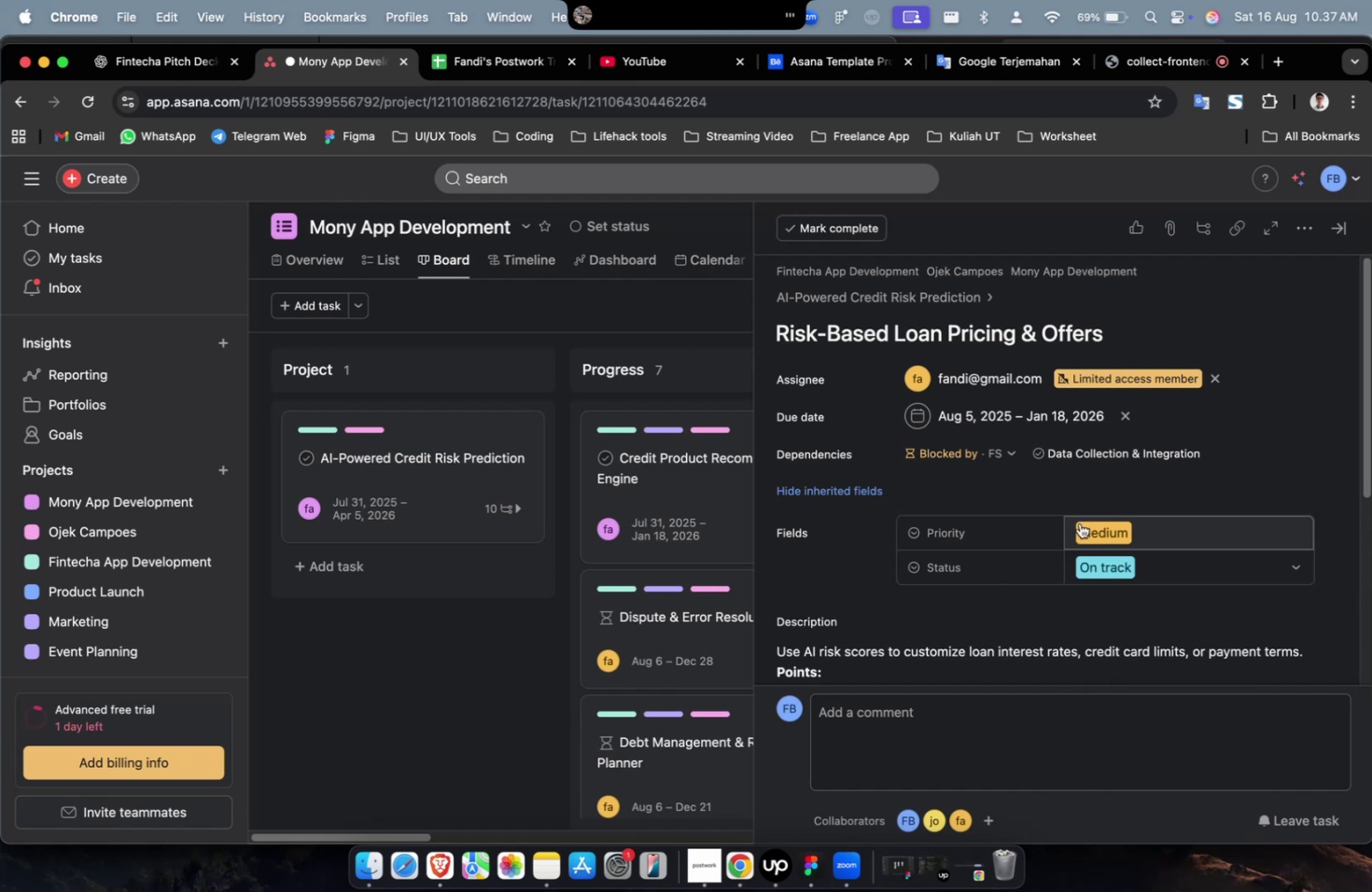 
scroll: coordinate [1071, 509], scroll_direction: down, amount: 50.0
 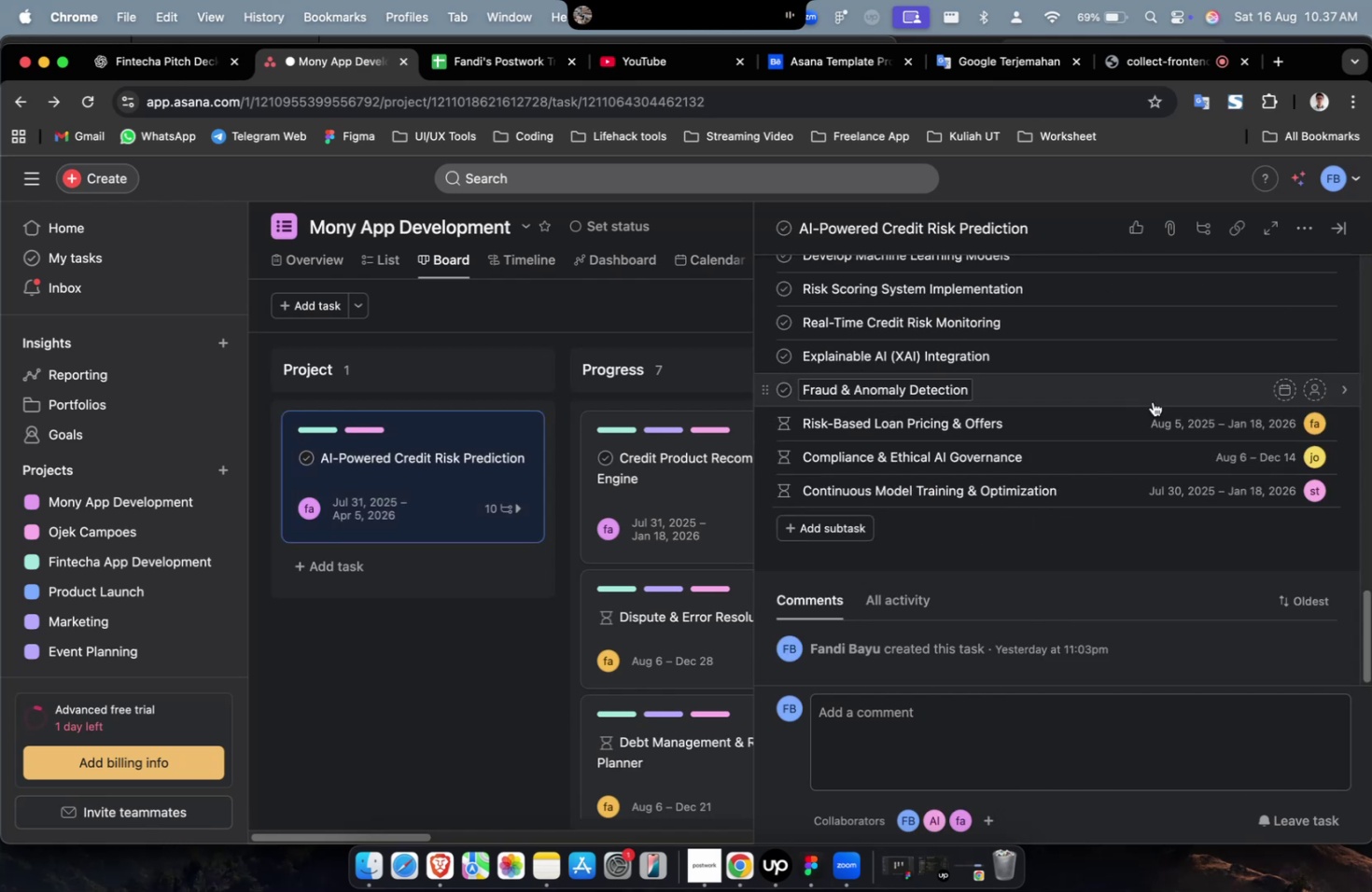 
left_click([1155, 398])
 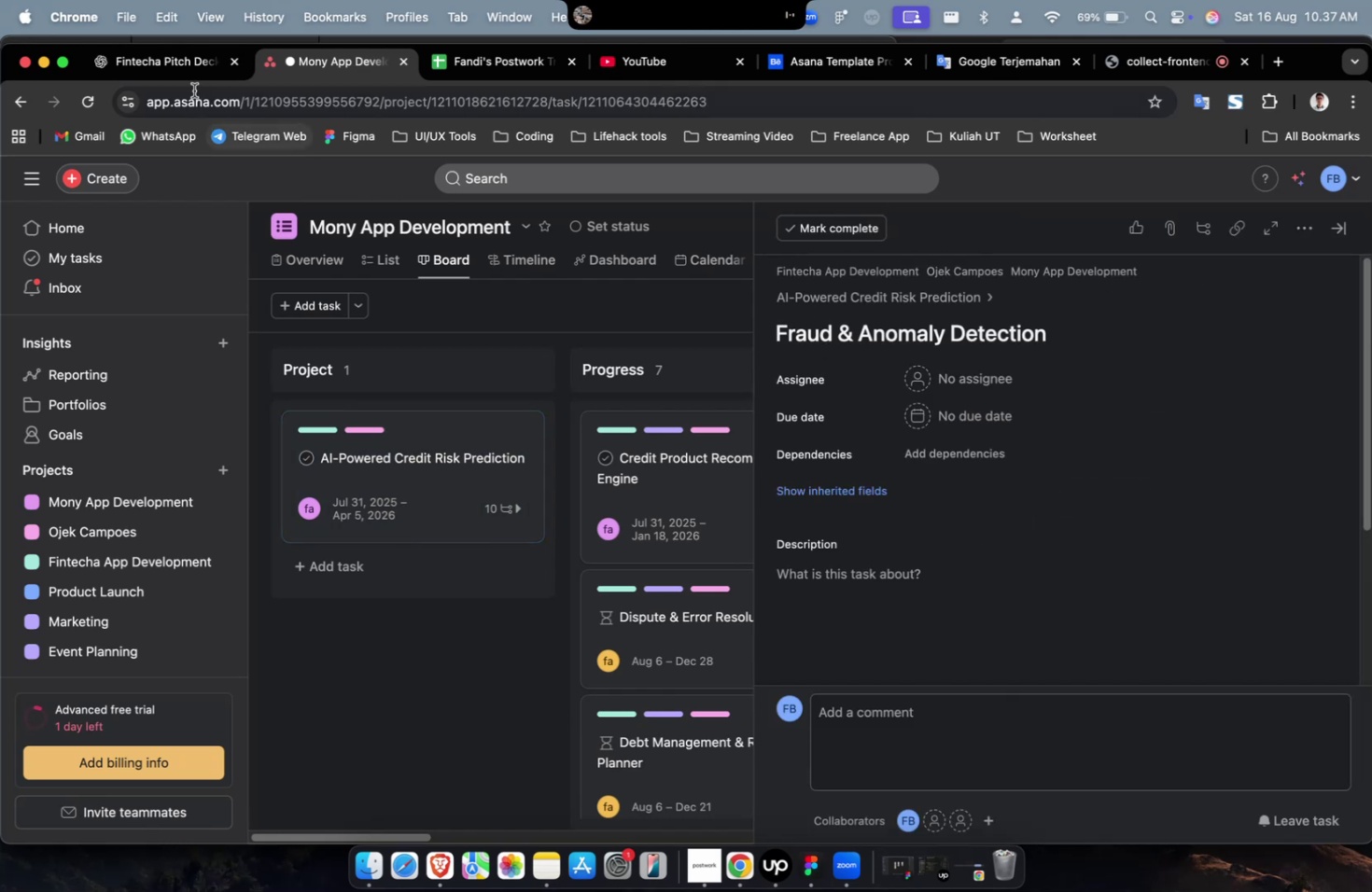 
left_click([181, 70])
 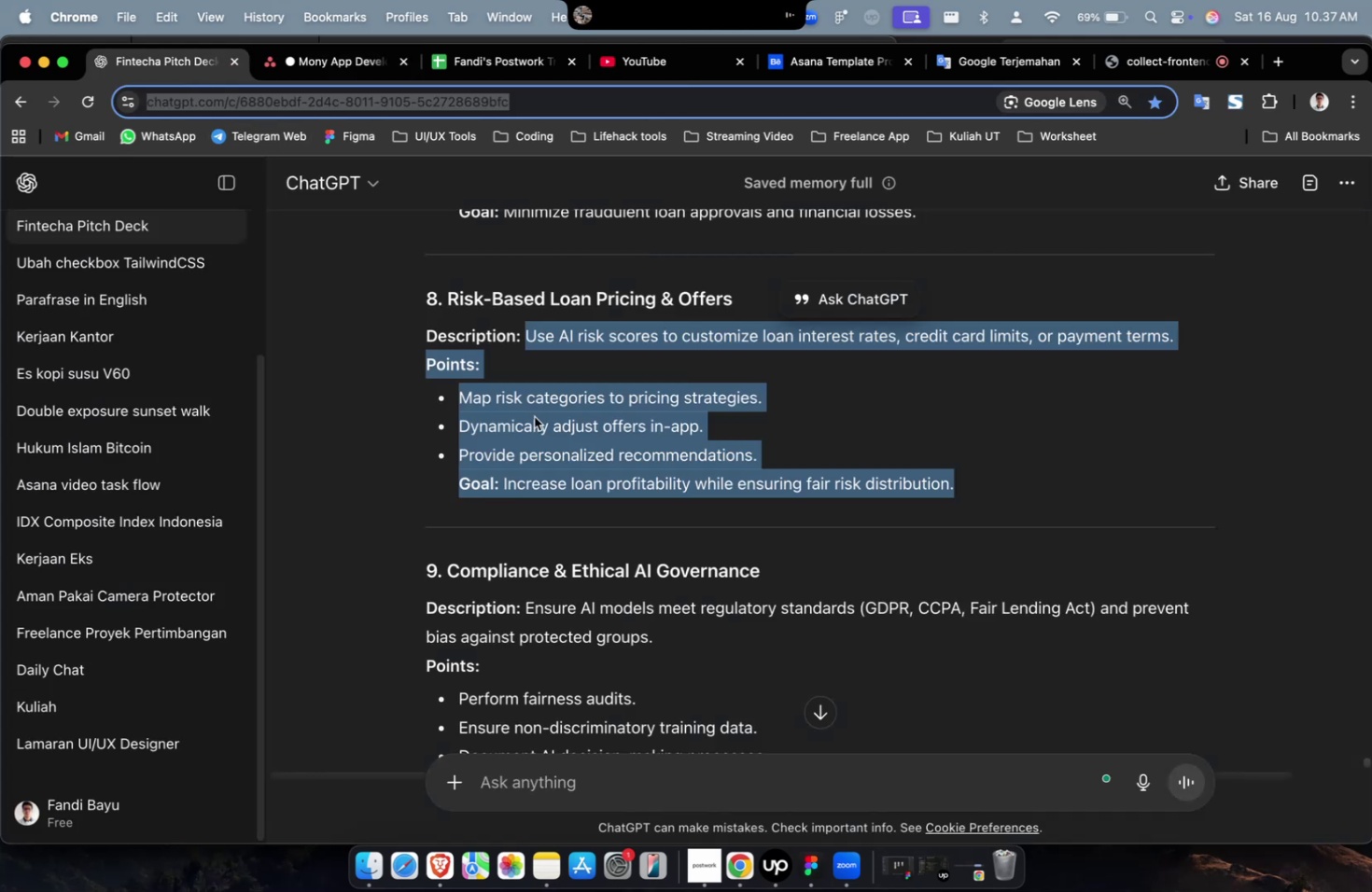 
scroll: coordinate [586, 460], scroll_direction: up, amount: 13.0
 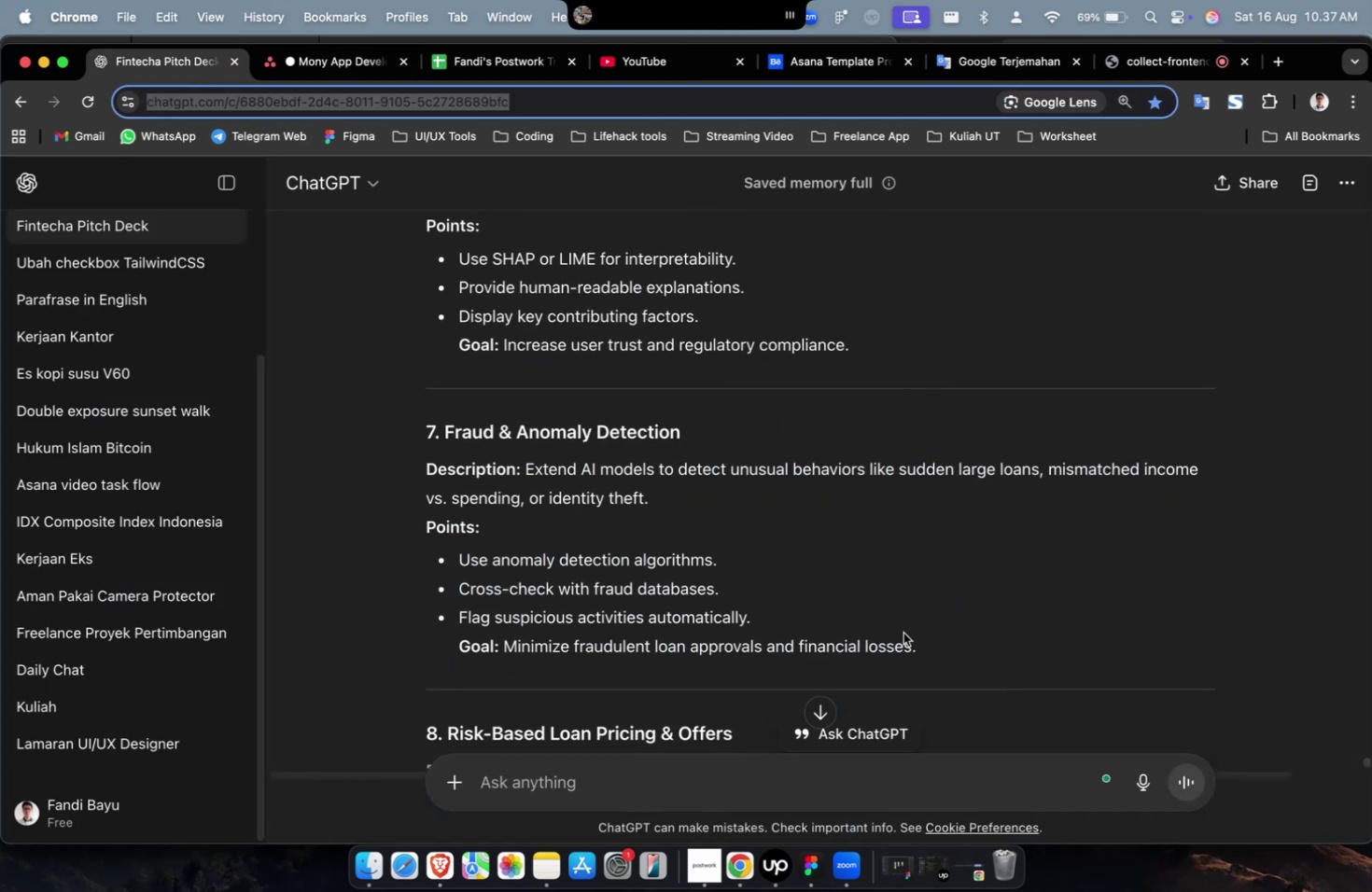 
left_click_drag(start_coordinate=[925, 637], to_coordinate=[526, 476])
 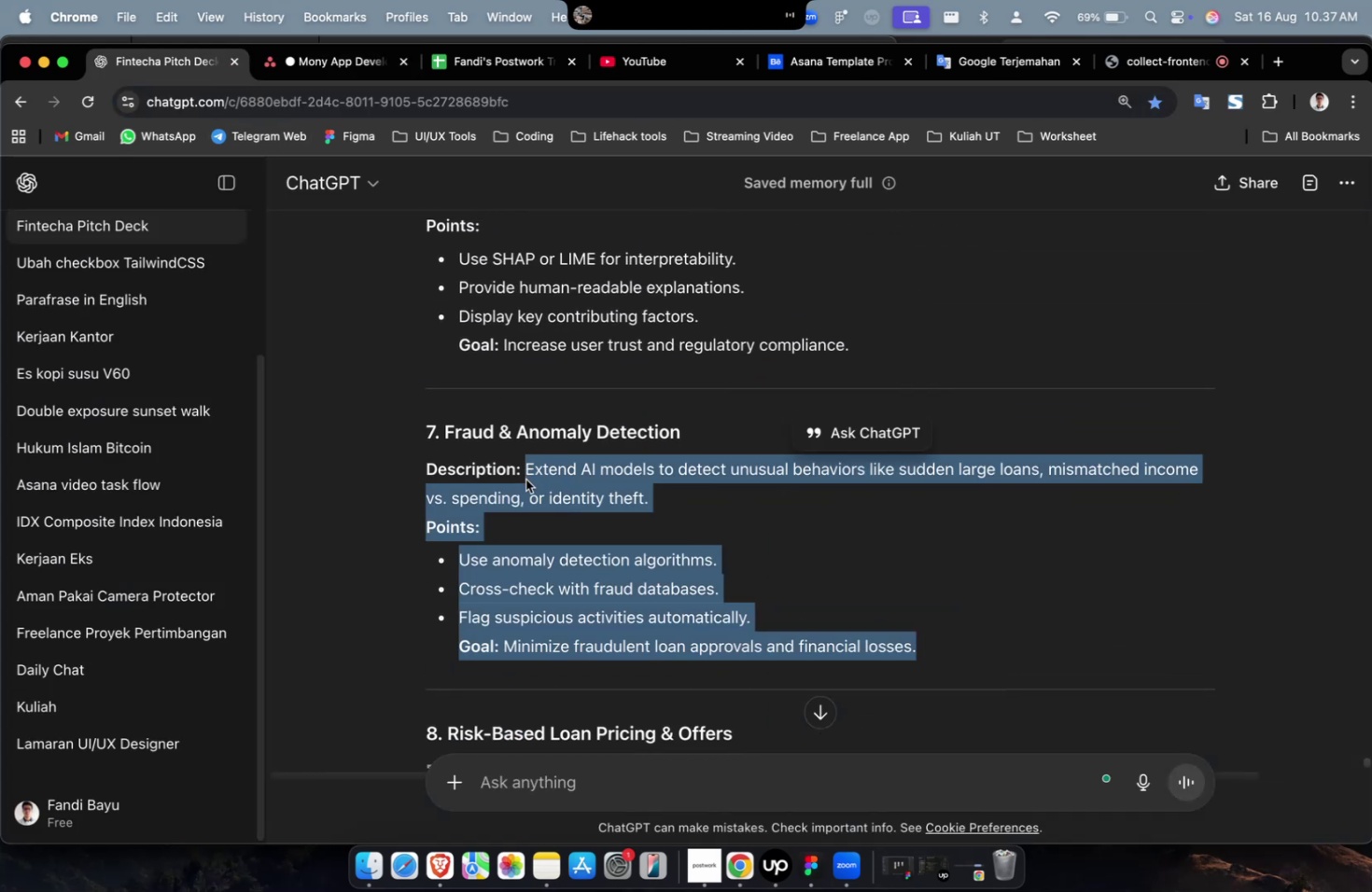 
key(Meta+C)
 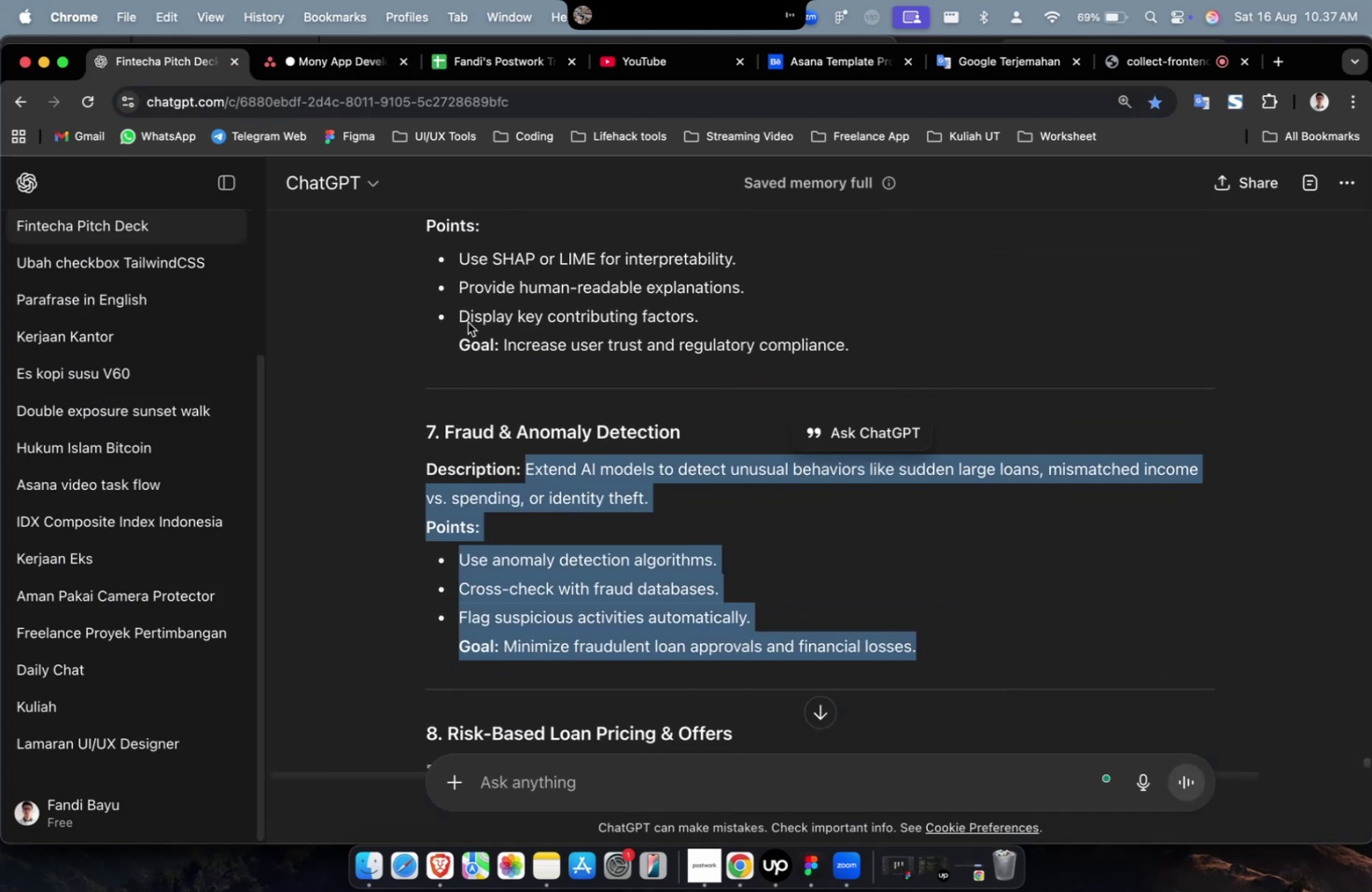 
key(Meta+C)
 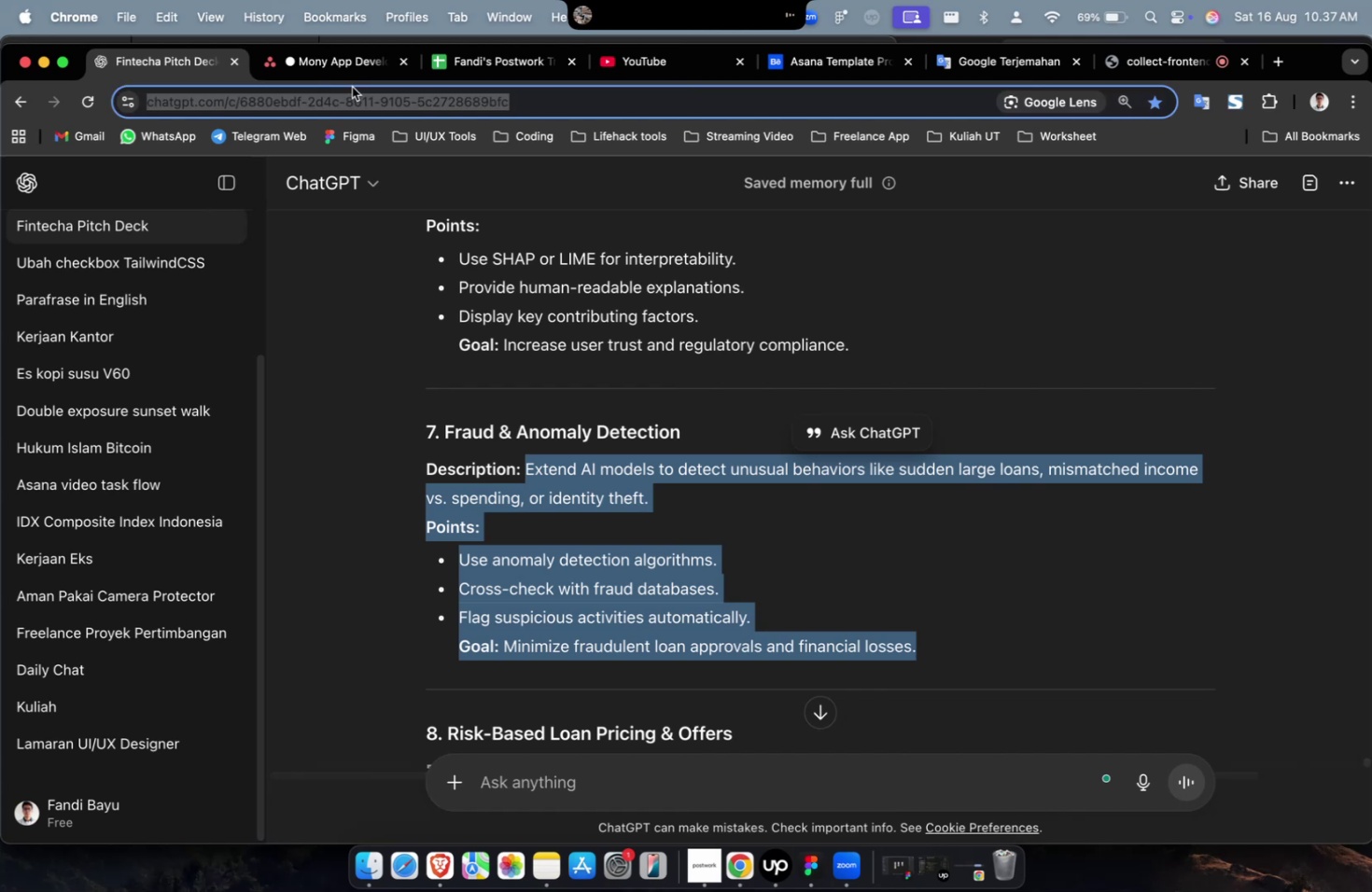 
double_click([352, 76])
 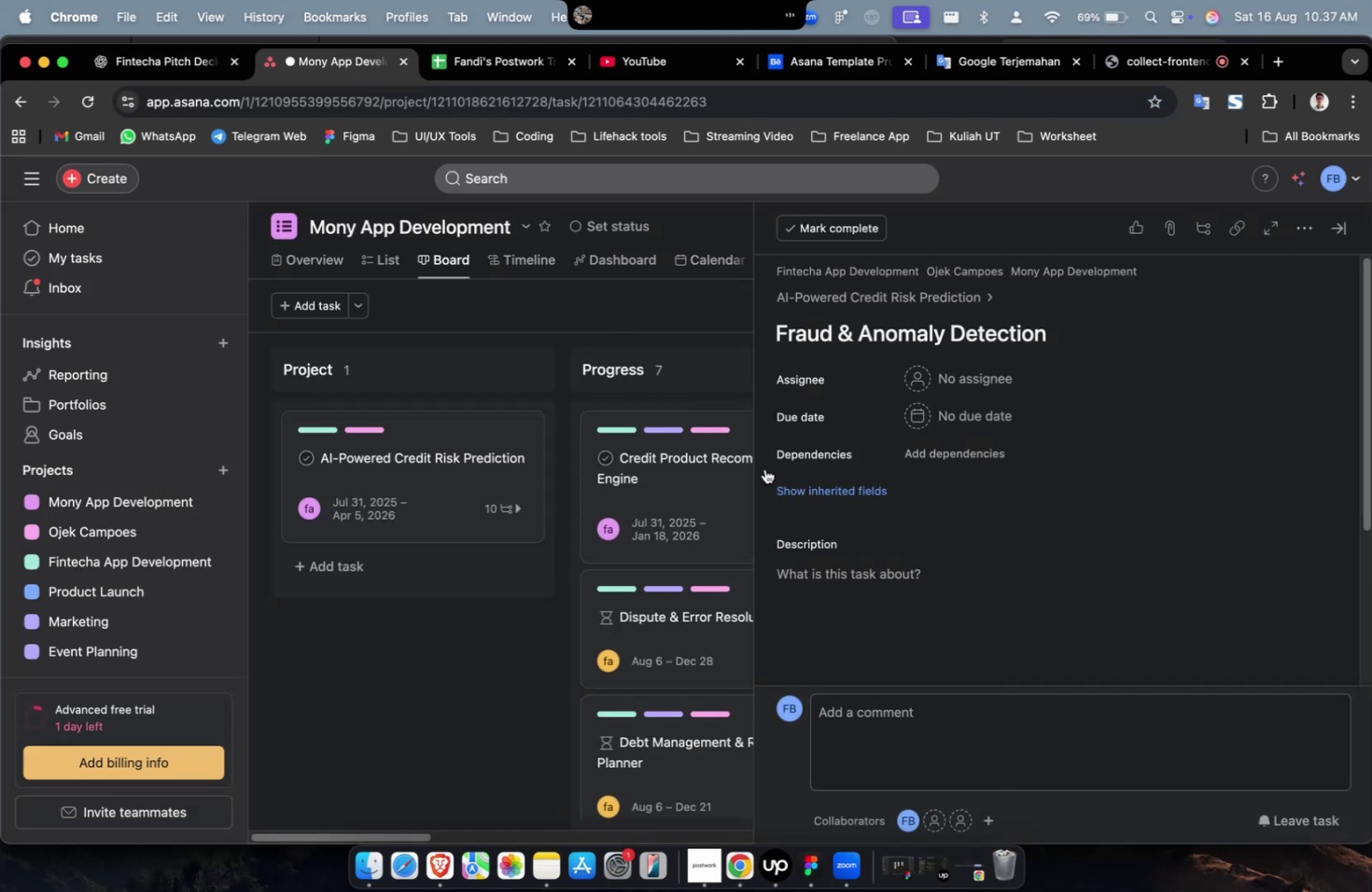 
left_click([812, 596])
 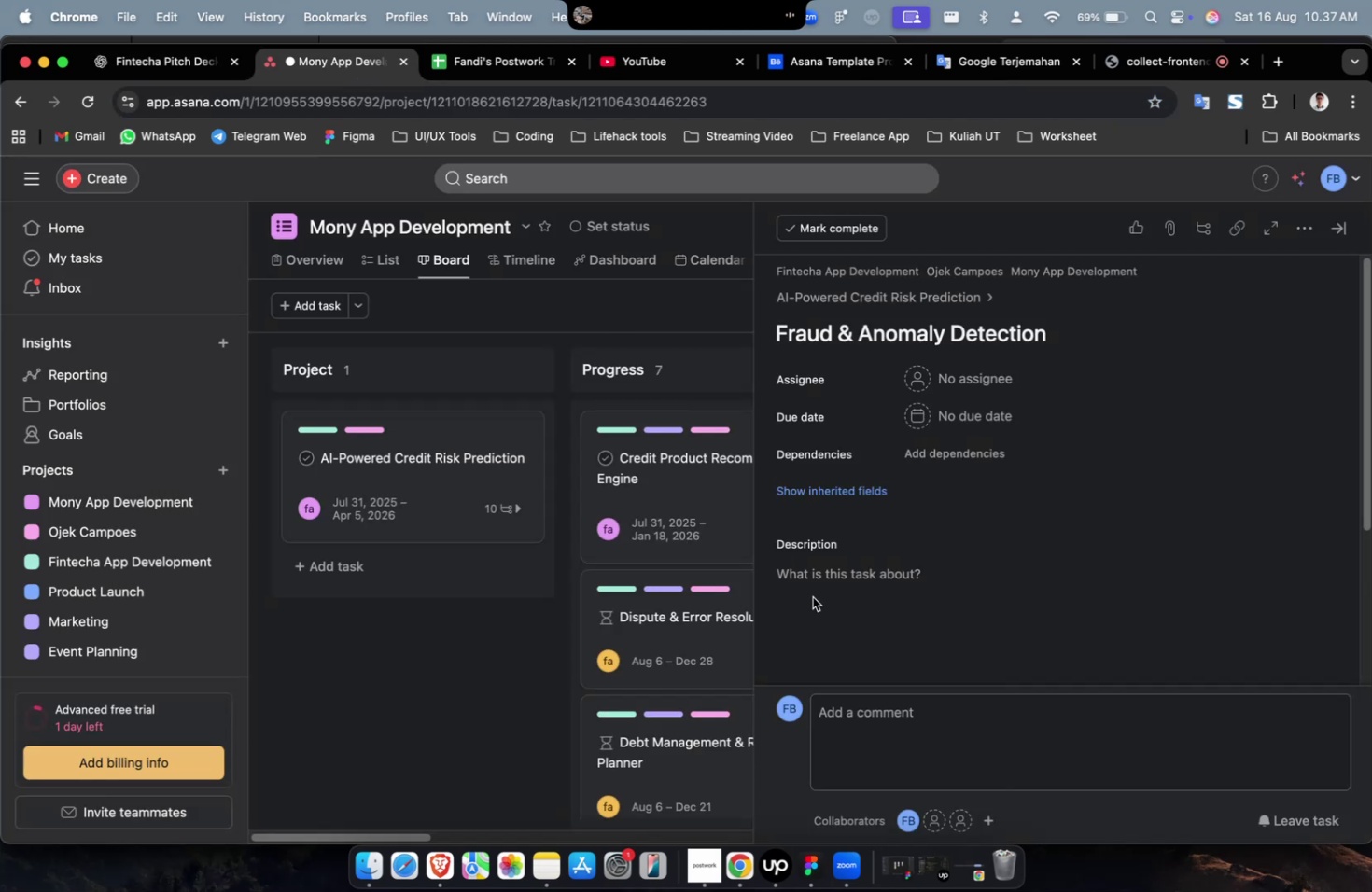 
key(Meta+V)
 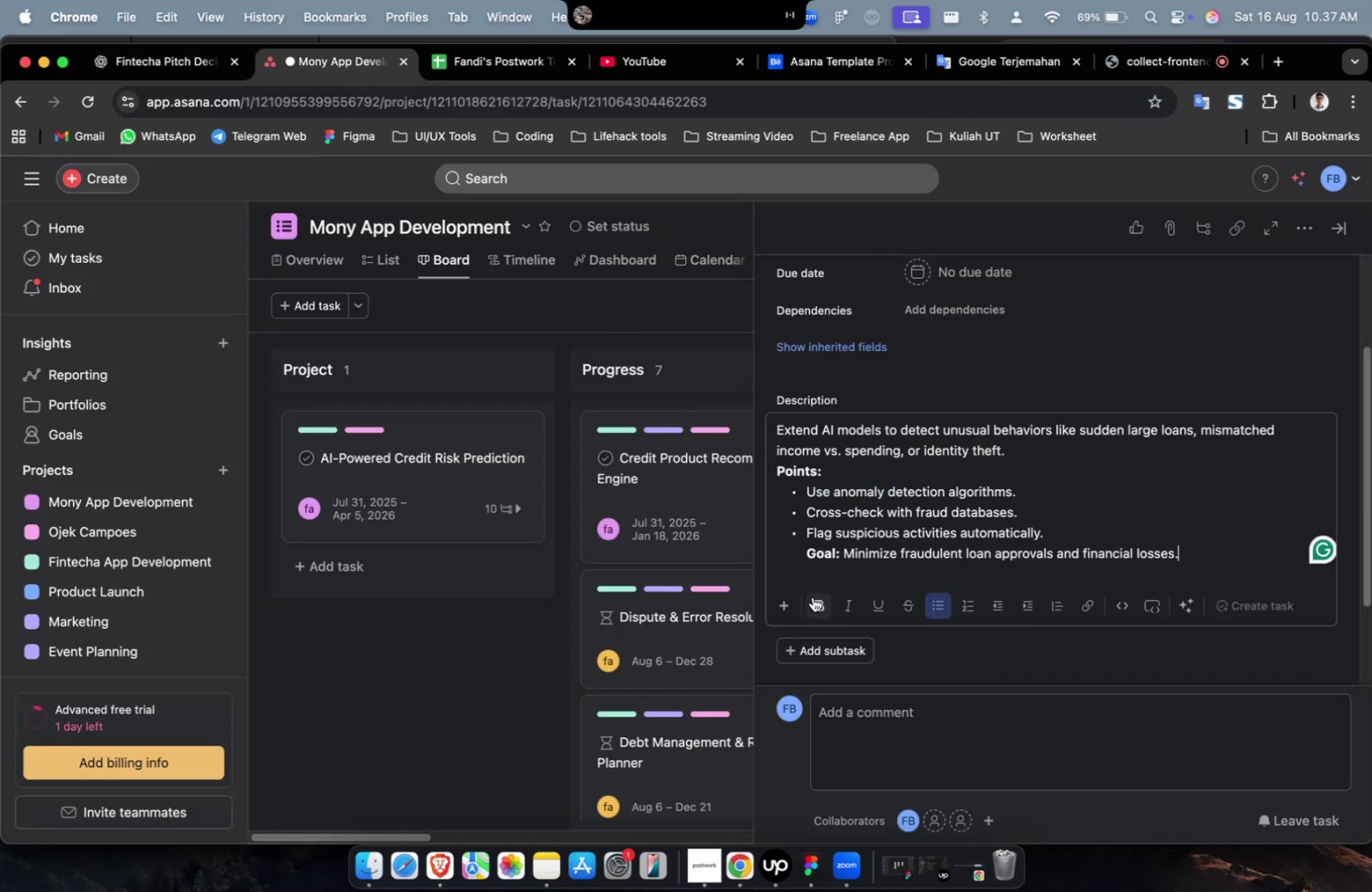 
scroll: coordinate [812, 596], scroll_direction: up, amount: 11.0
 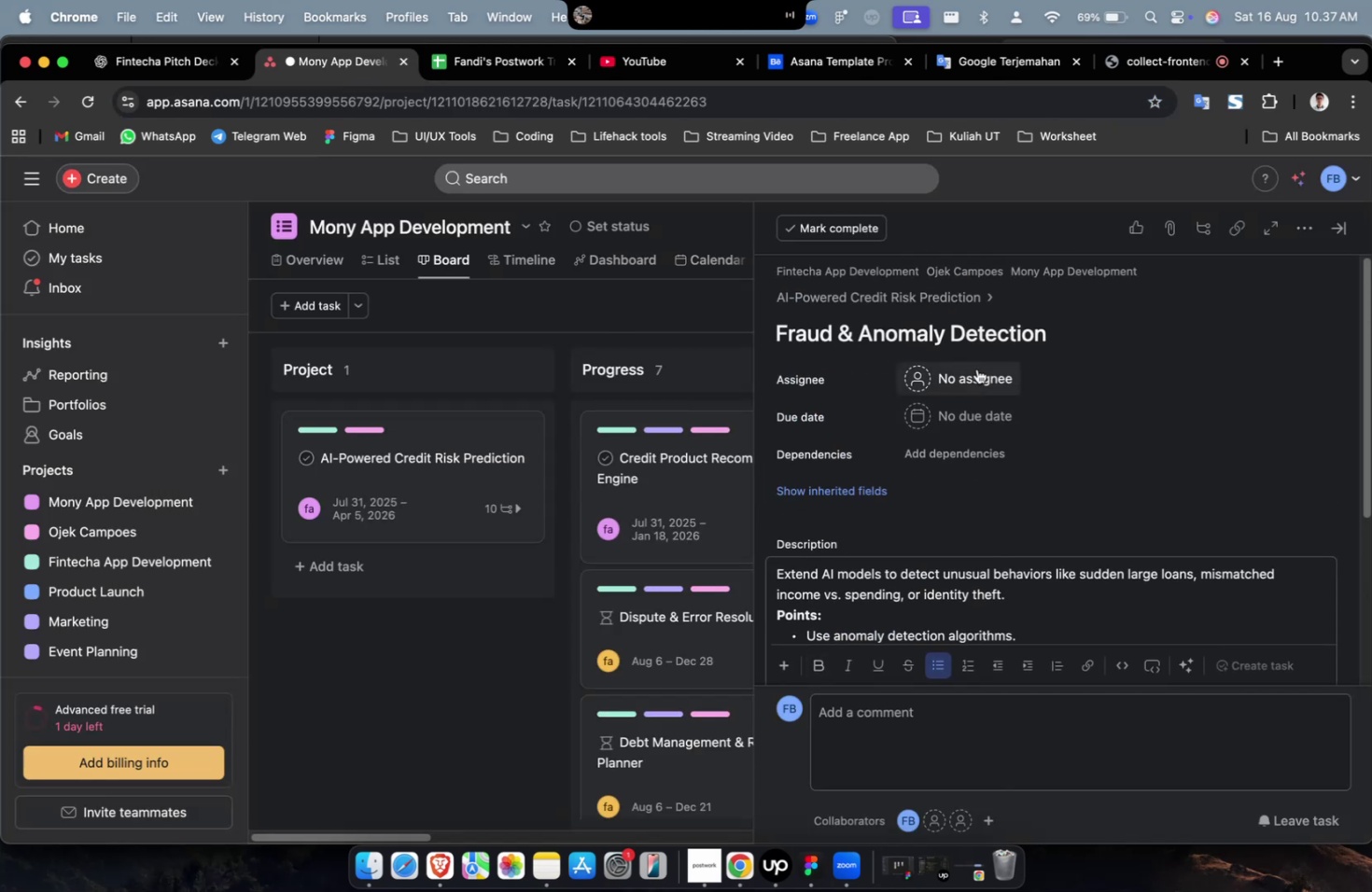 
left_click([983, 387])
 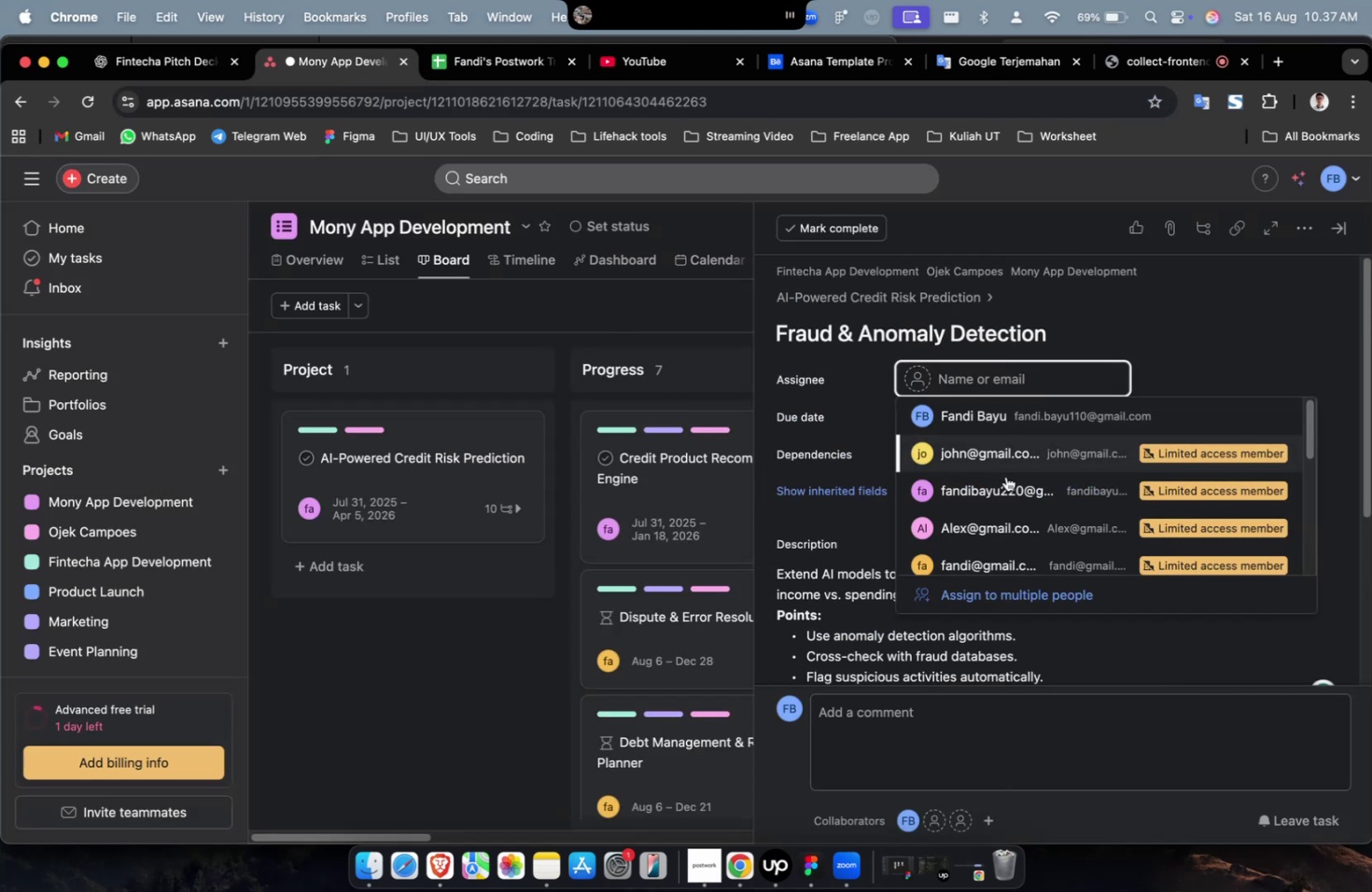 
double_click([1012, 498])
 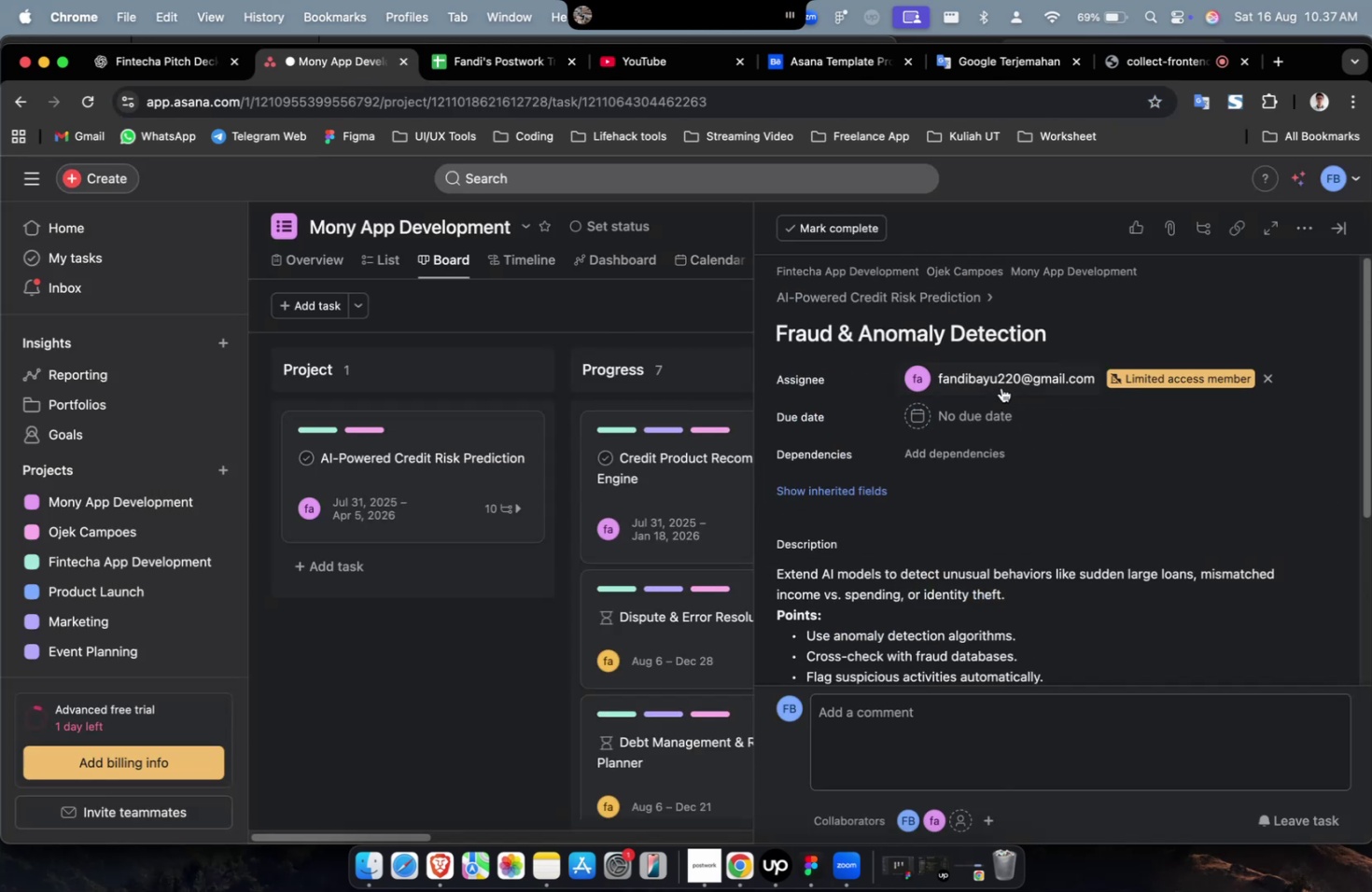 
triple_click([1001, 387])
 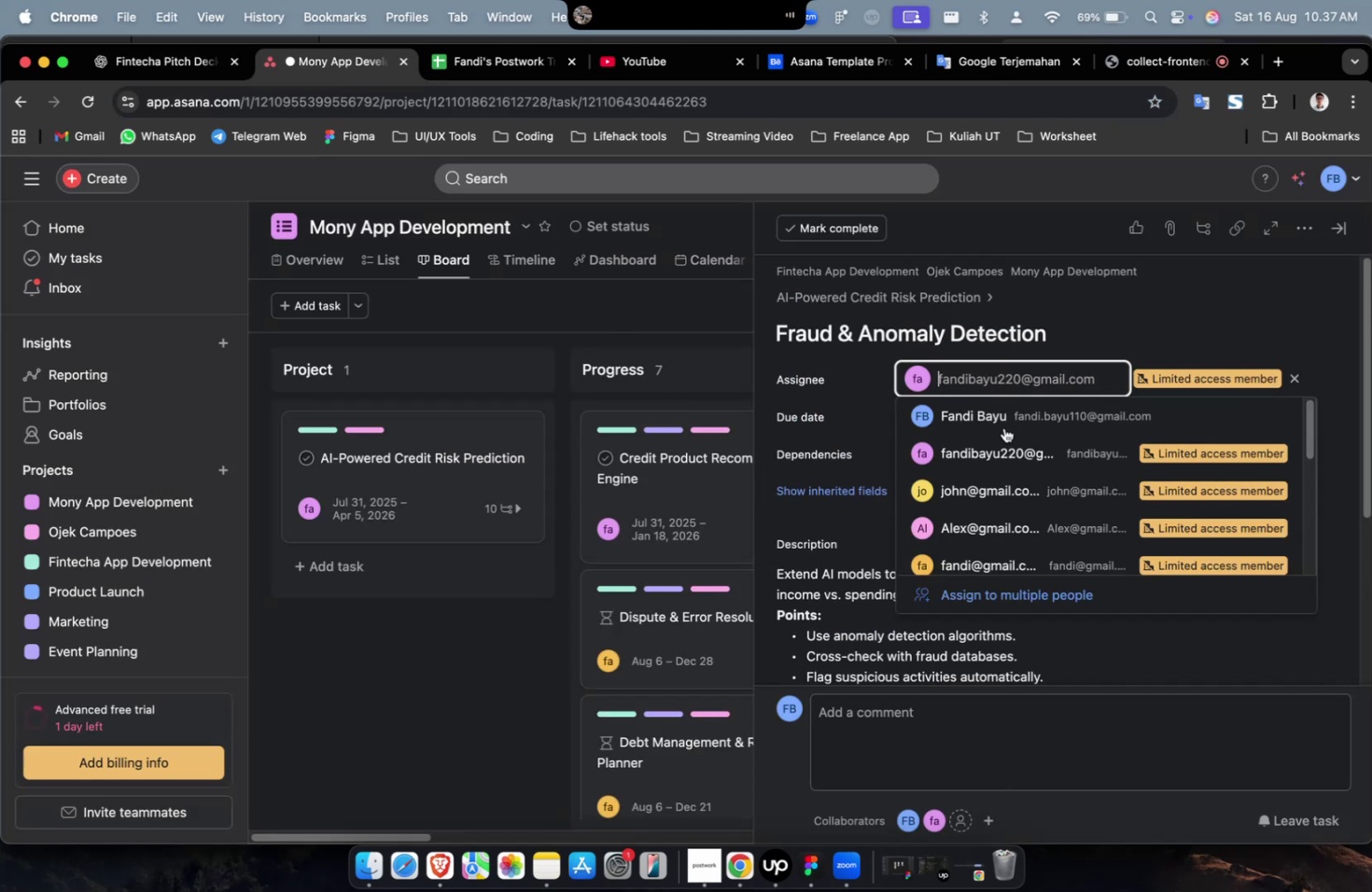 
scroll: coordinate [1005, 502], scroll_direction: down, amount: 9.0
 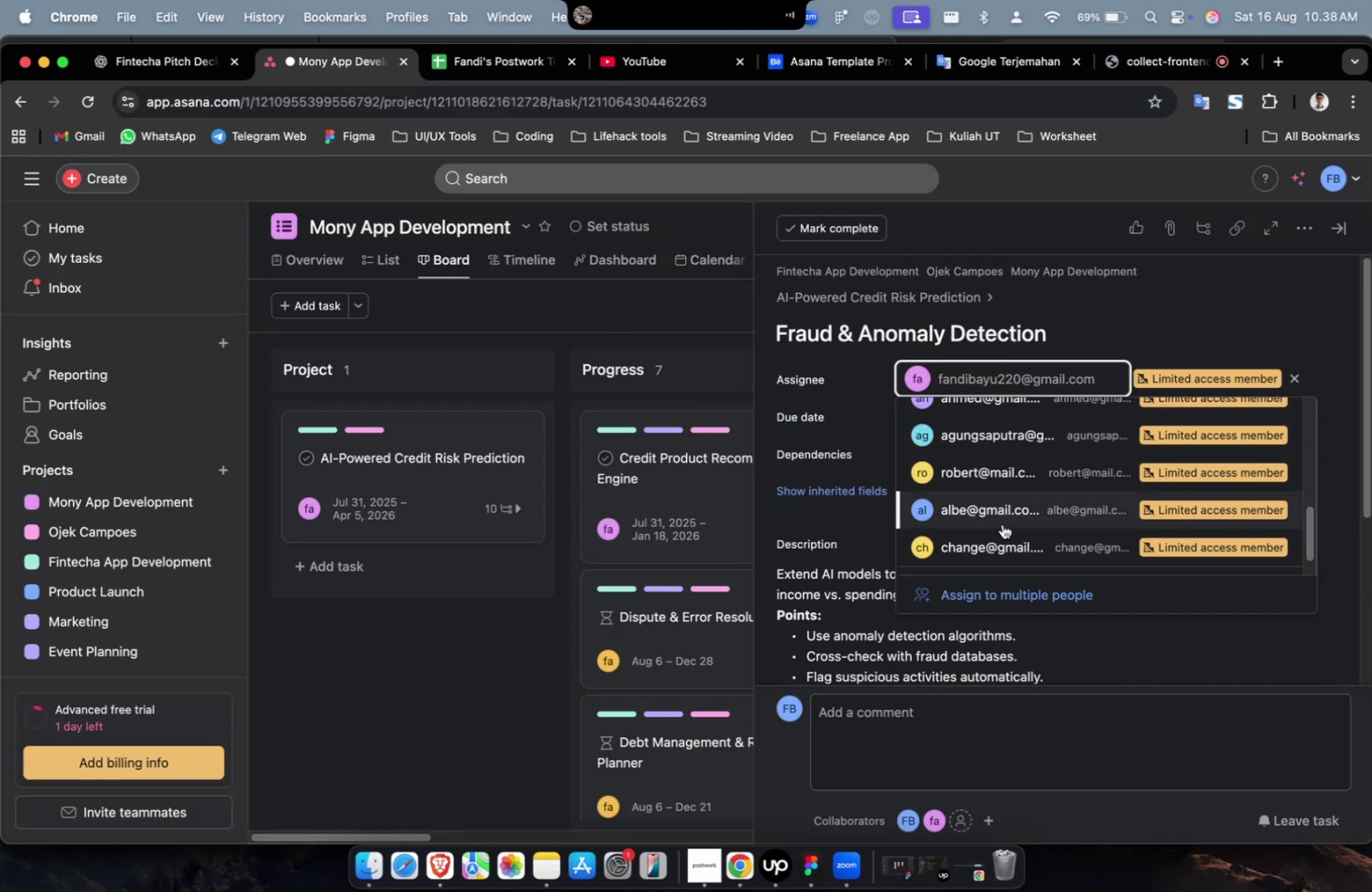 
left_click([1001, 523])
 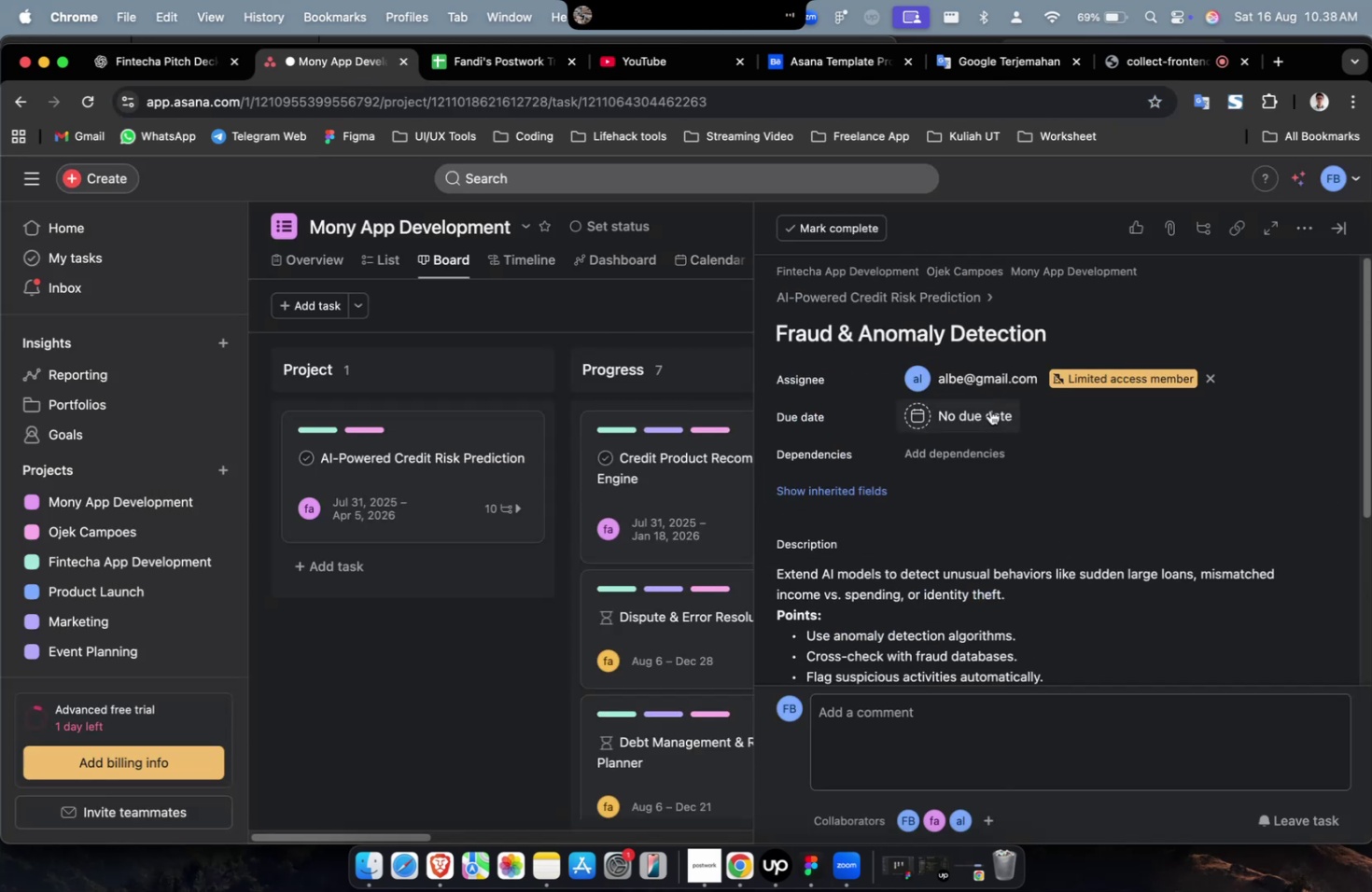 
double_click([988, 410])
 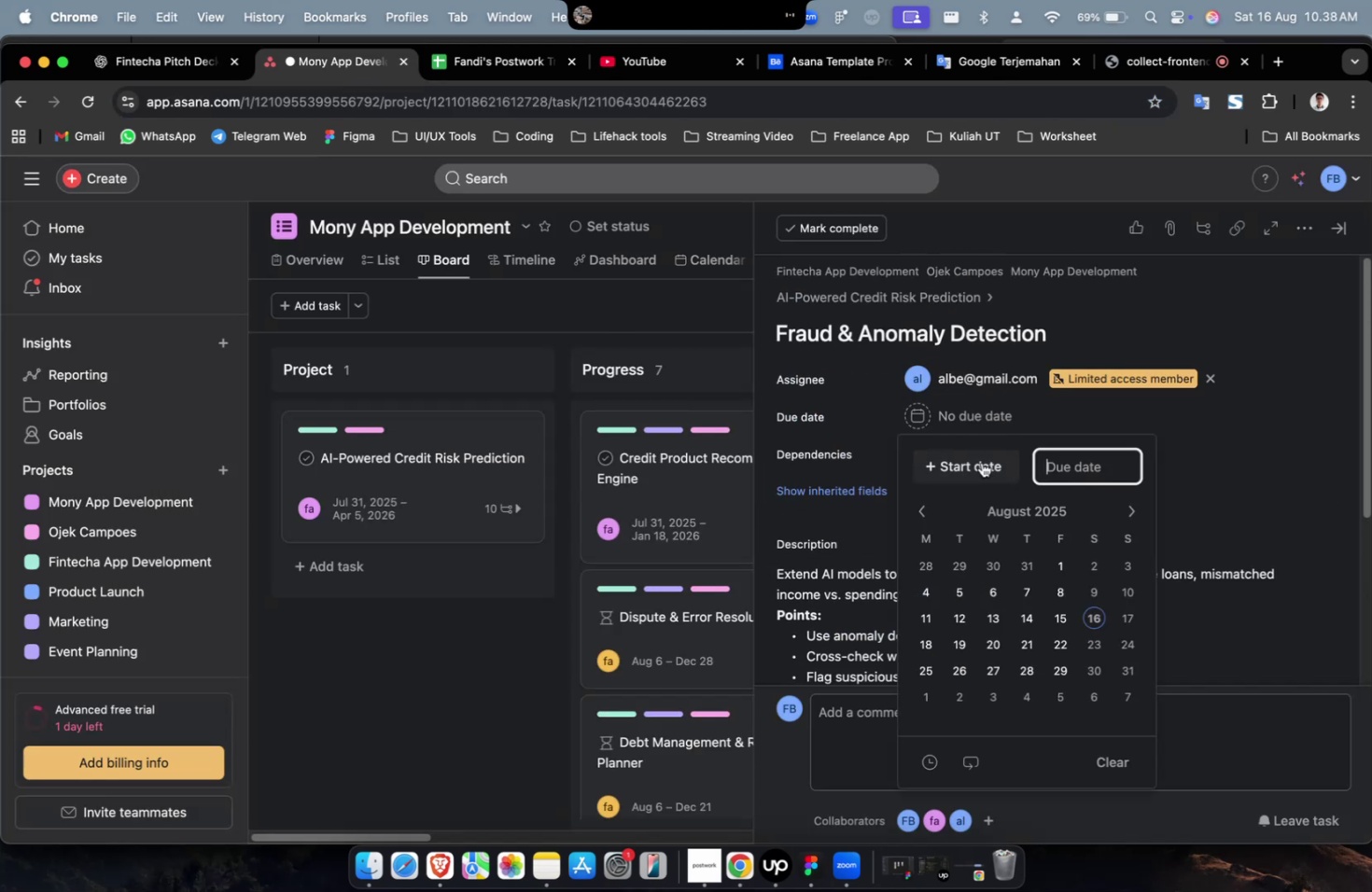 
triple_click([981, 462])
 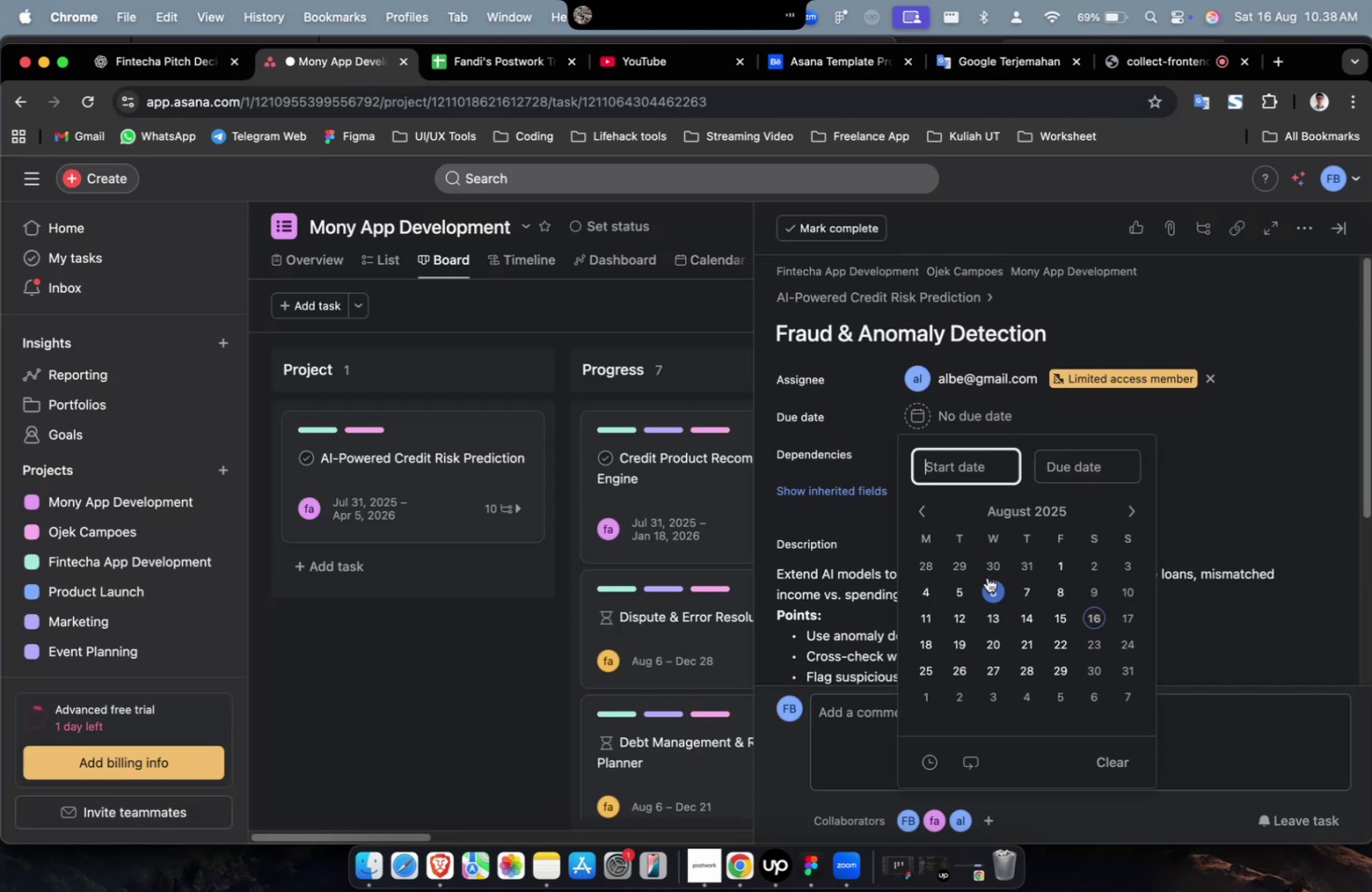 
triple_click([987, 577])
 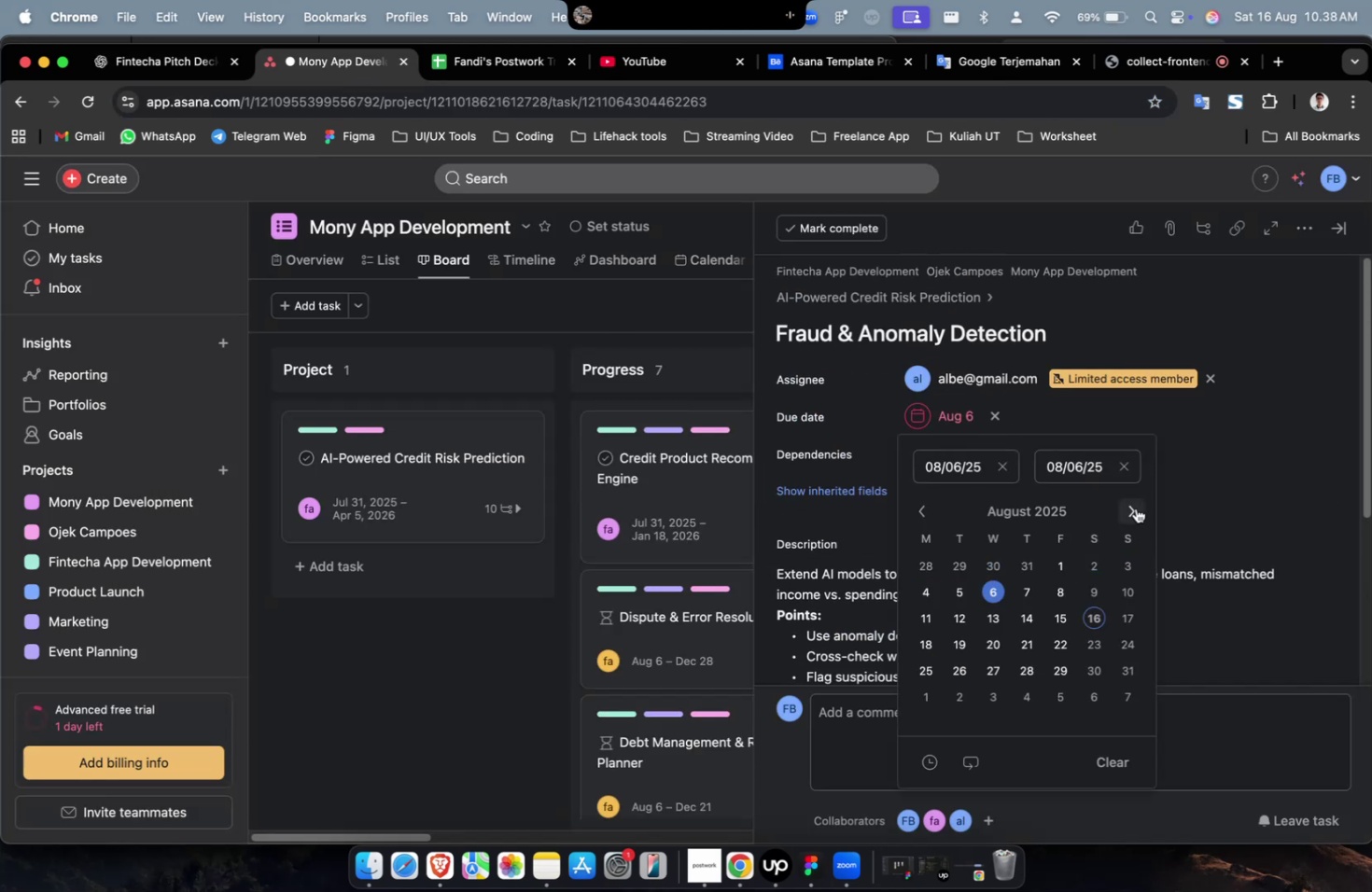 
double_click([1135, 507])
 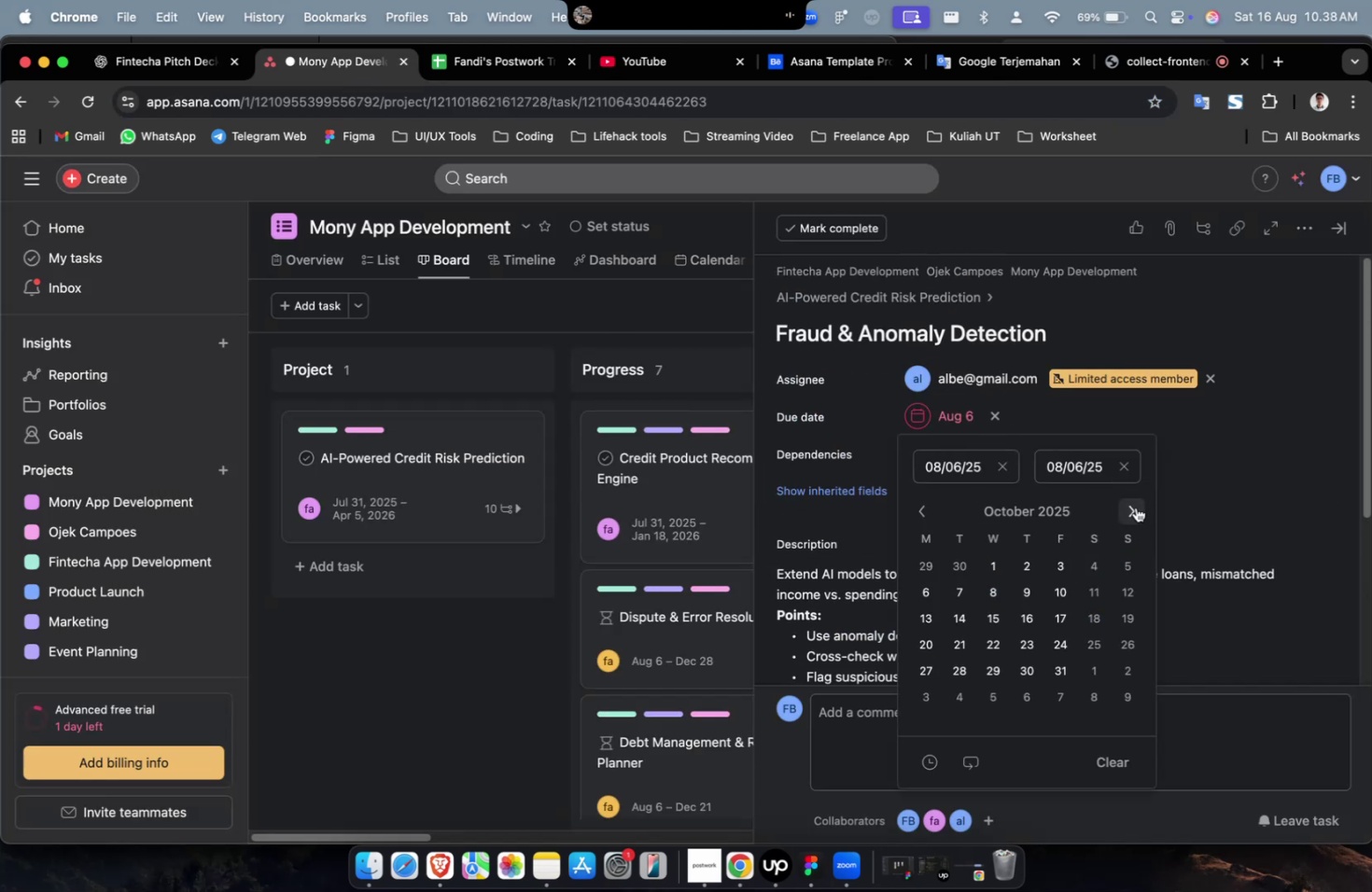 
triple_click([1135, 507])
 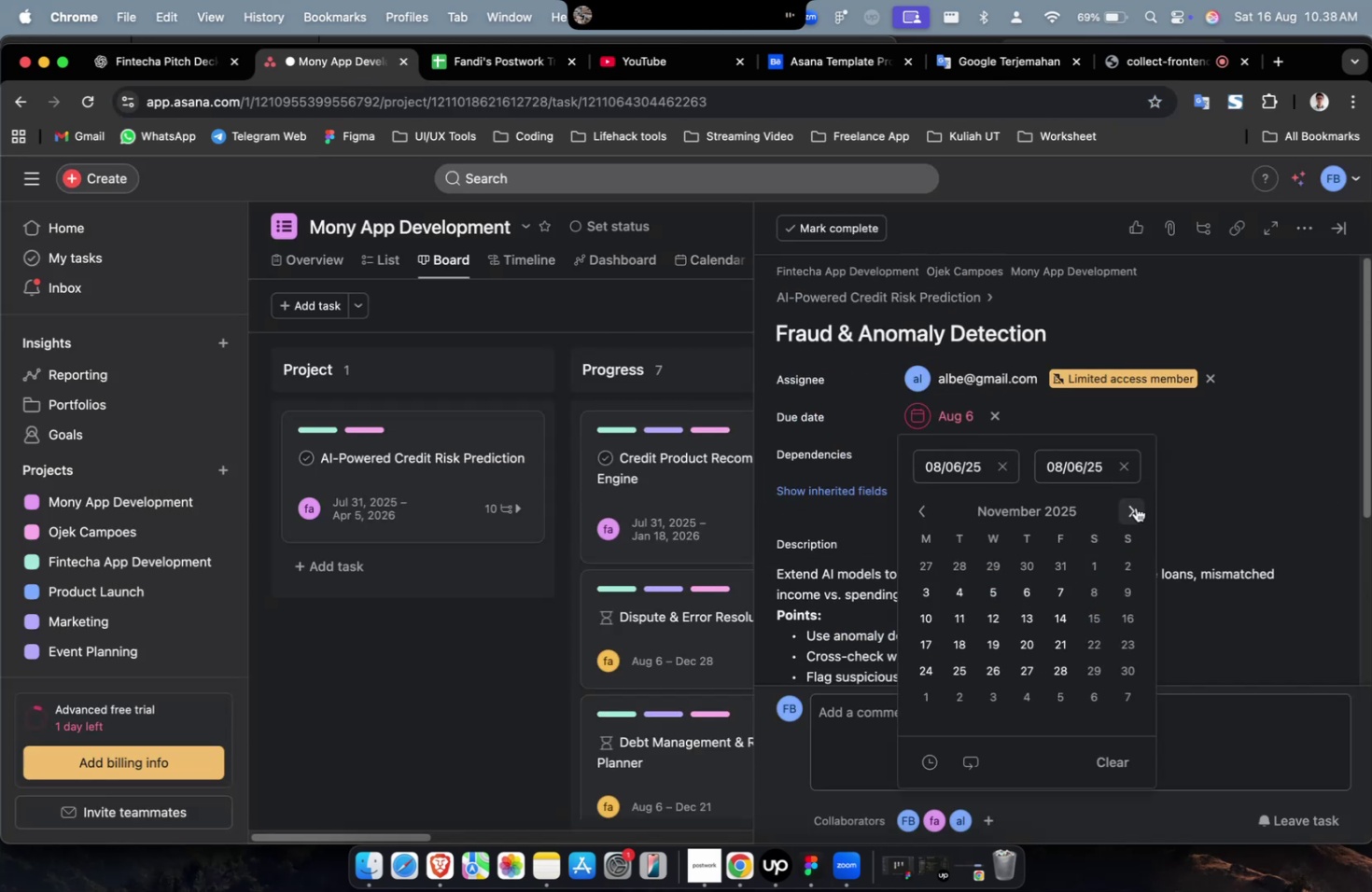 
triple_click([1135, 507])
 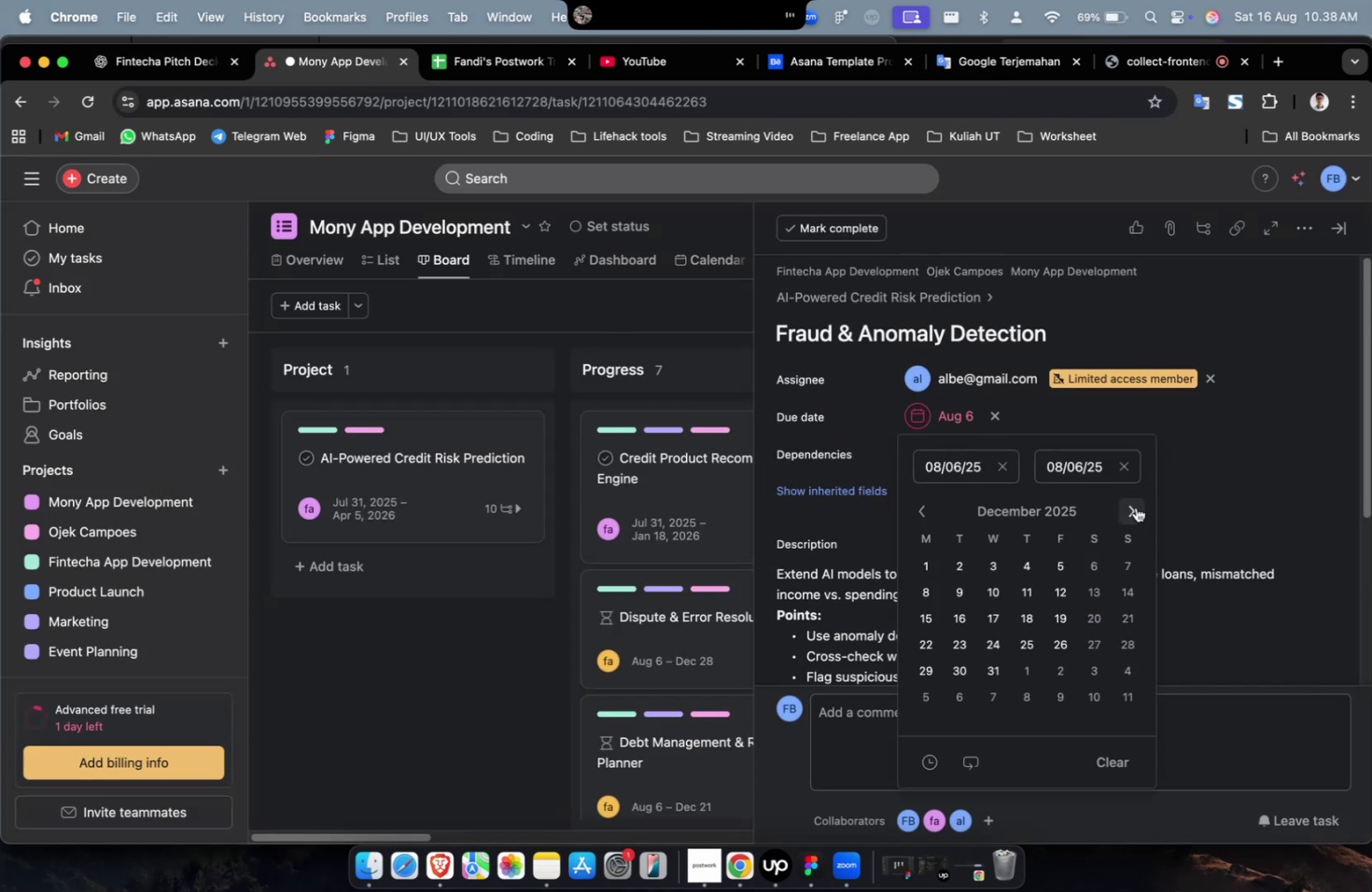 
triple_click([1135, 507])
 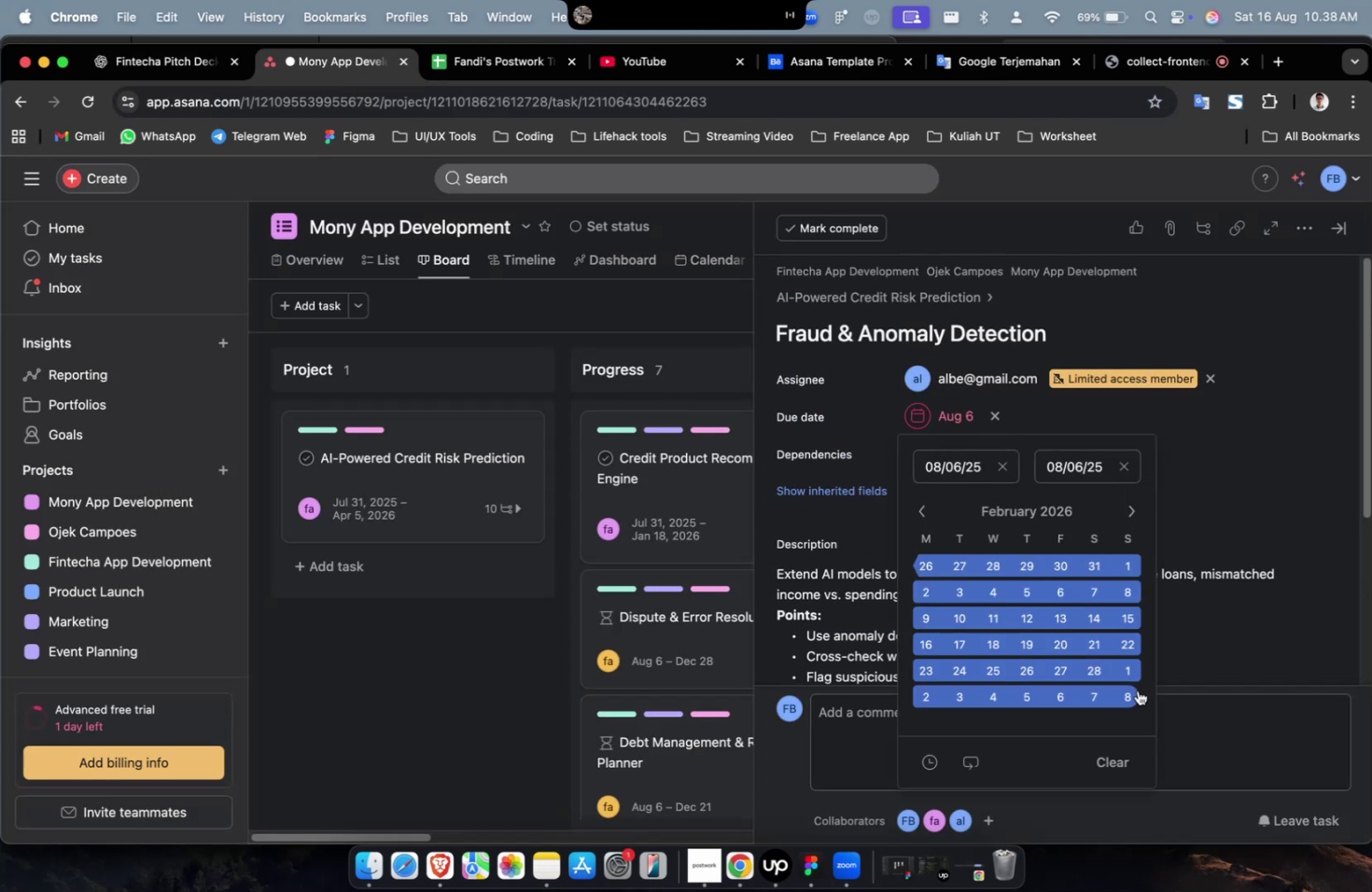 
triple_click([1137, 690])
 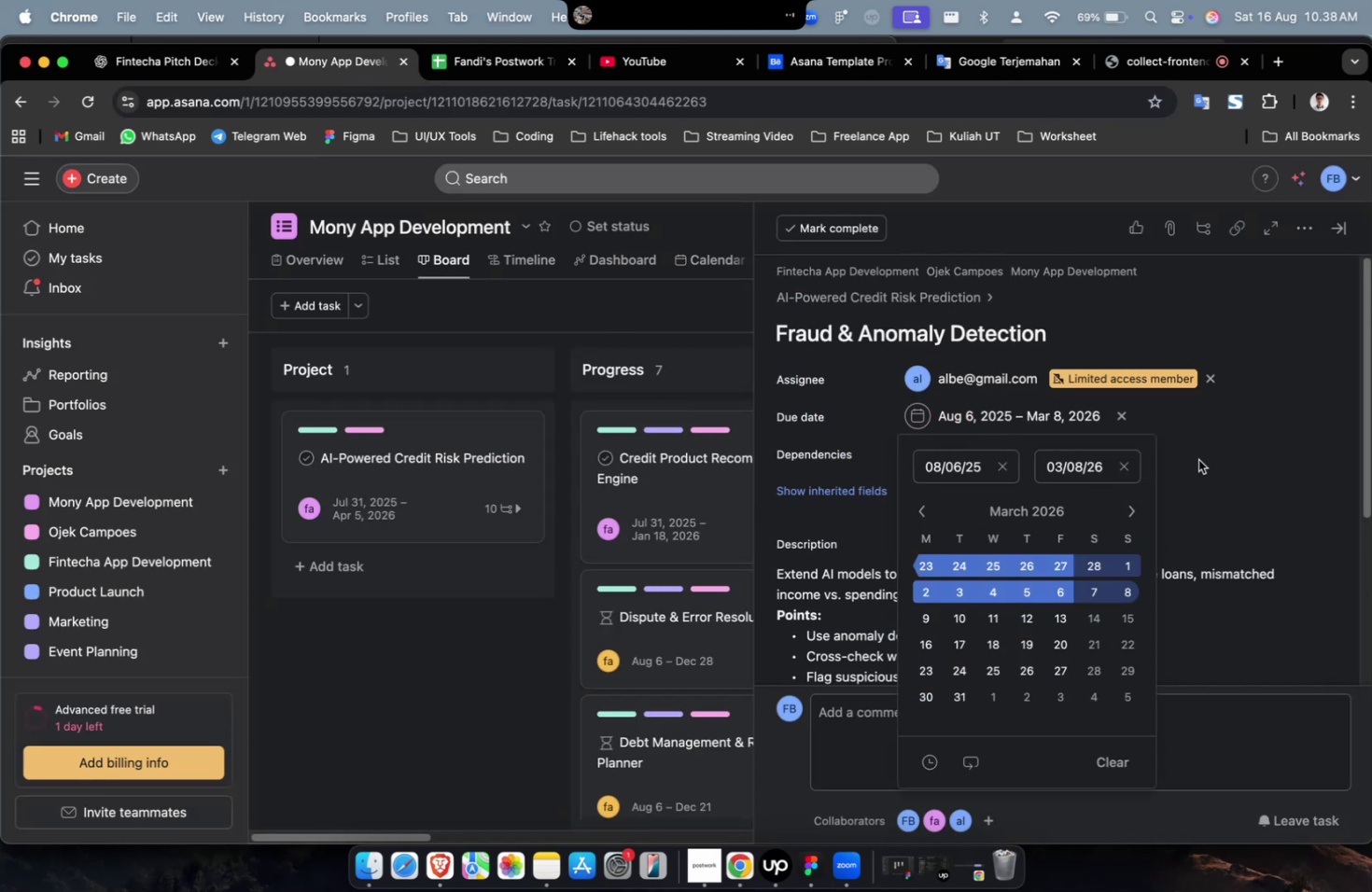 
triple_click([1176, 459])
 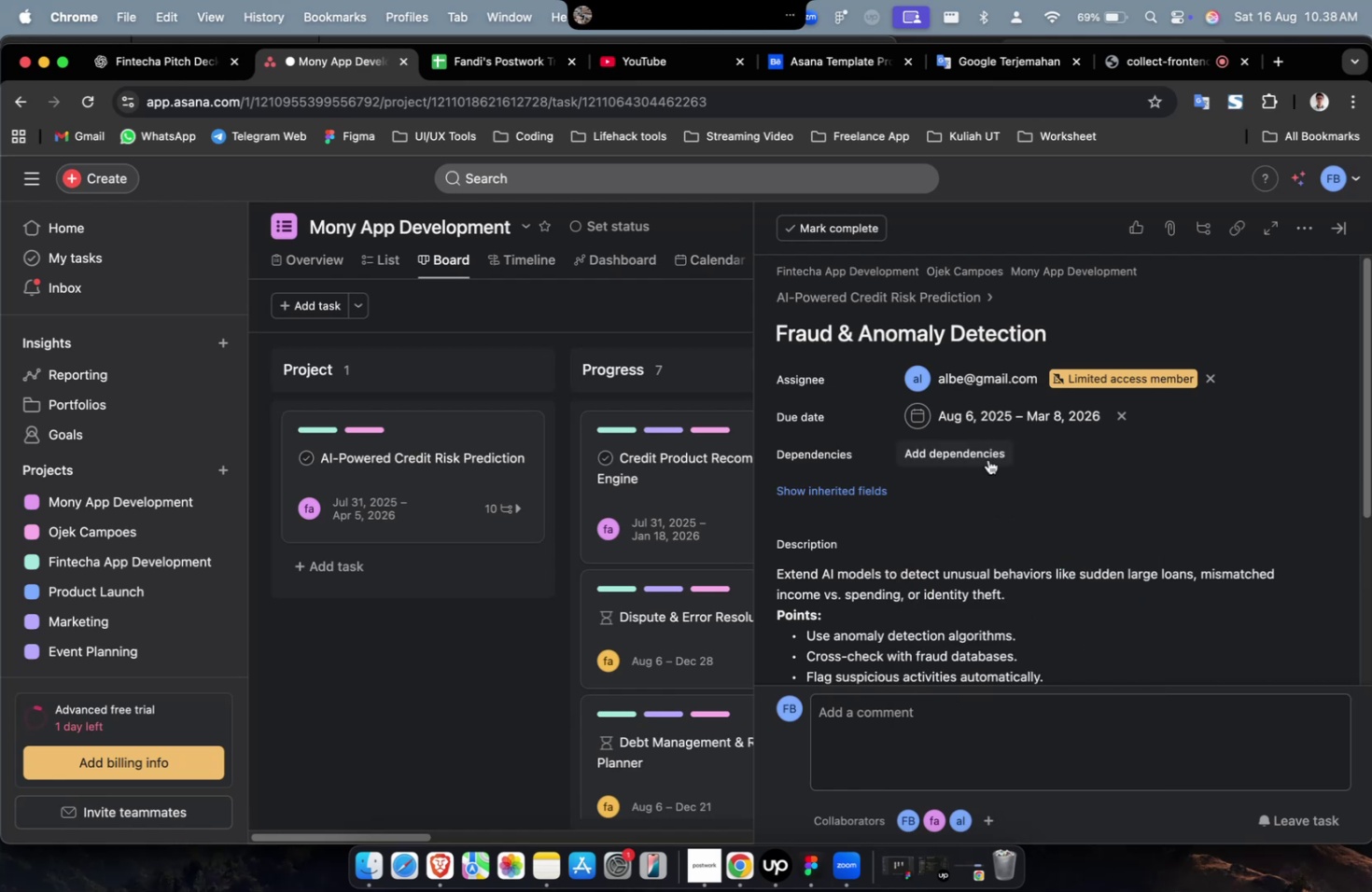 
triple_click([987, 459])
 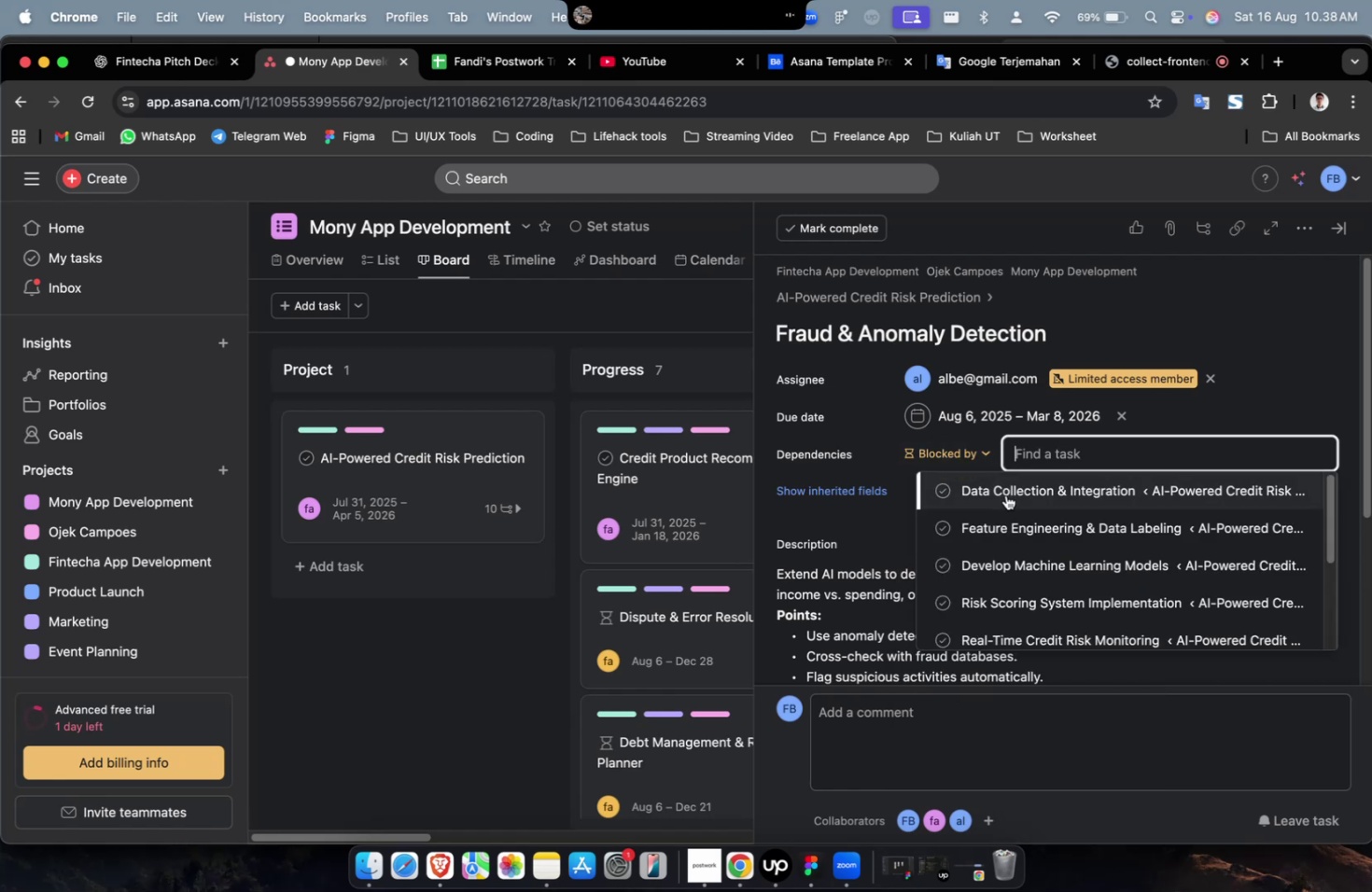 
triple_click([1005, 495])
 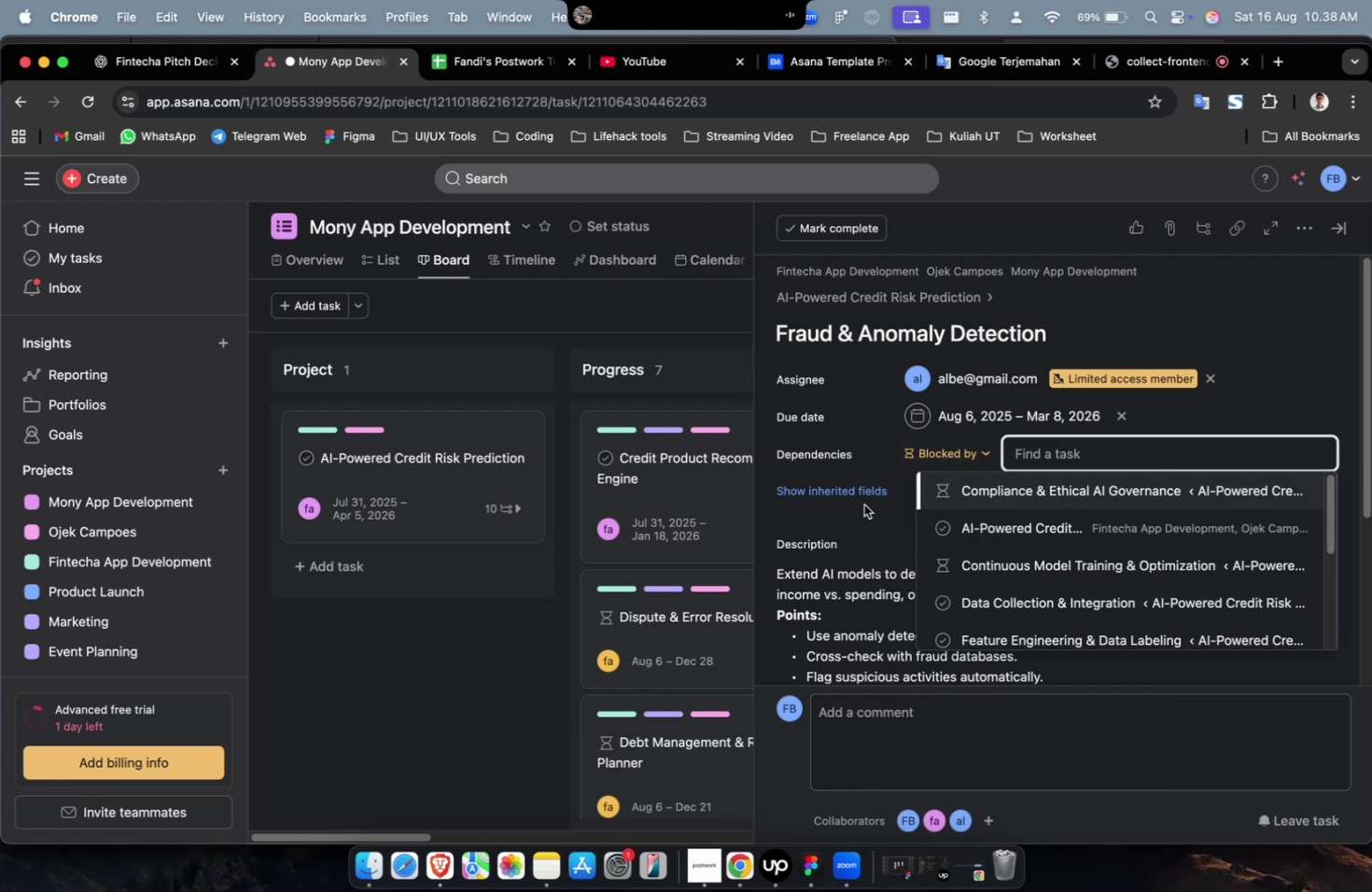 
triple_click([1014, 500])
 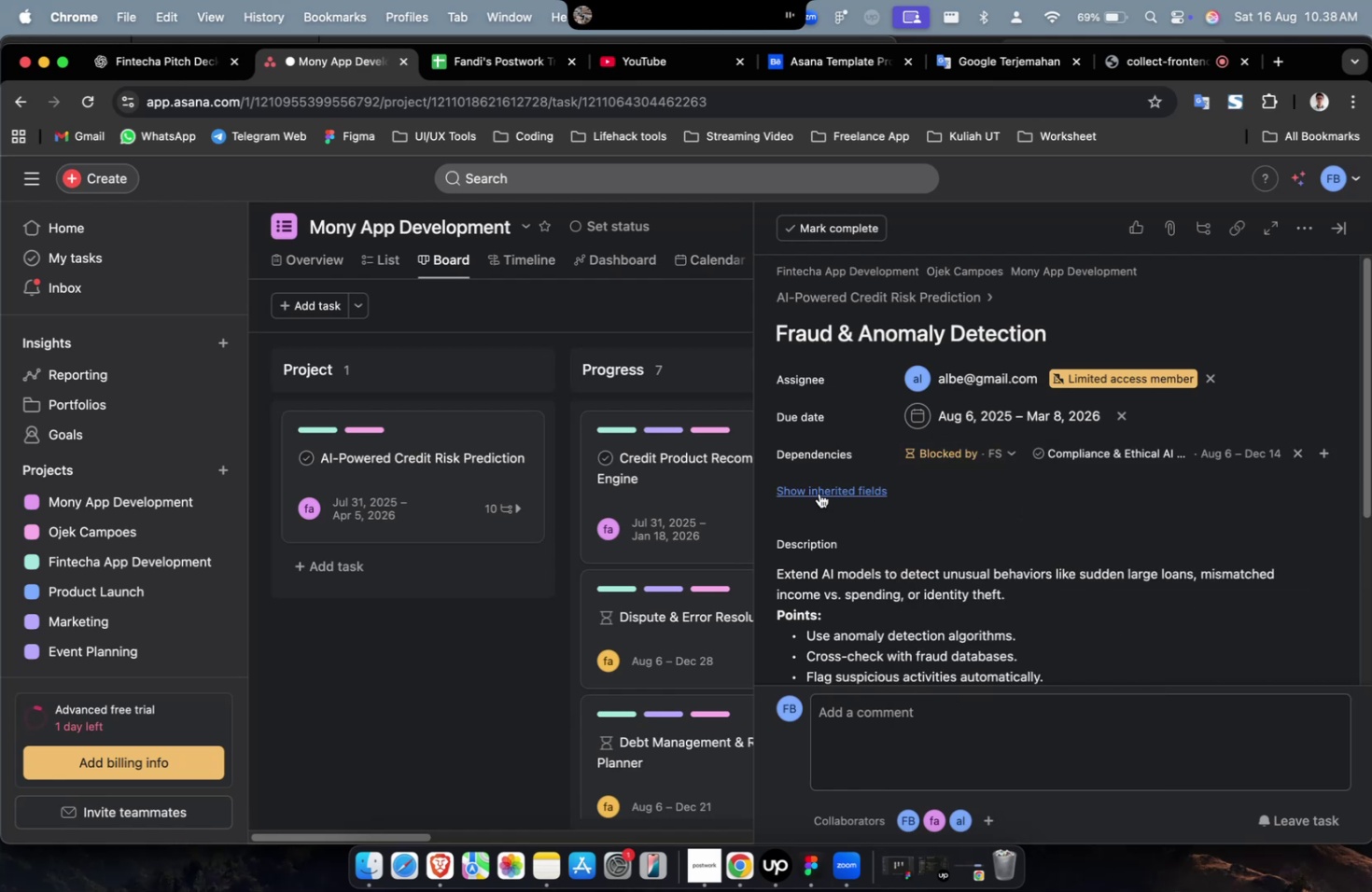 
triple_click([816, 493])
 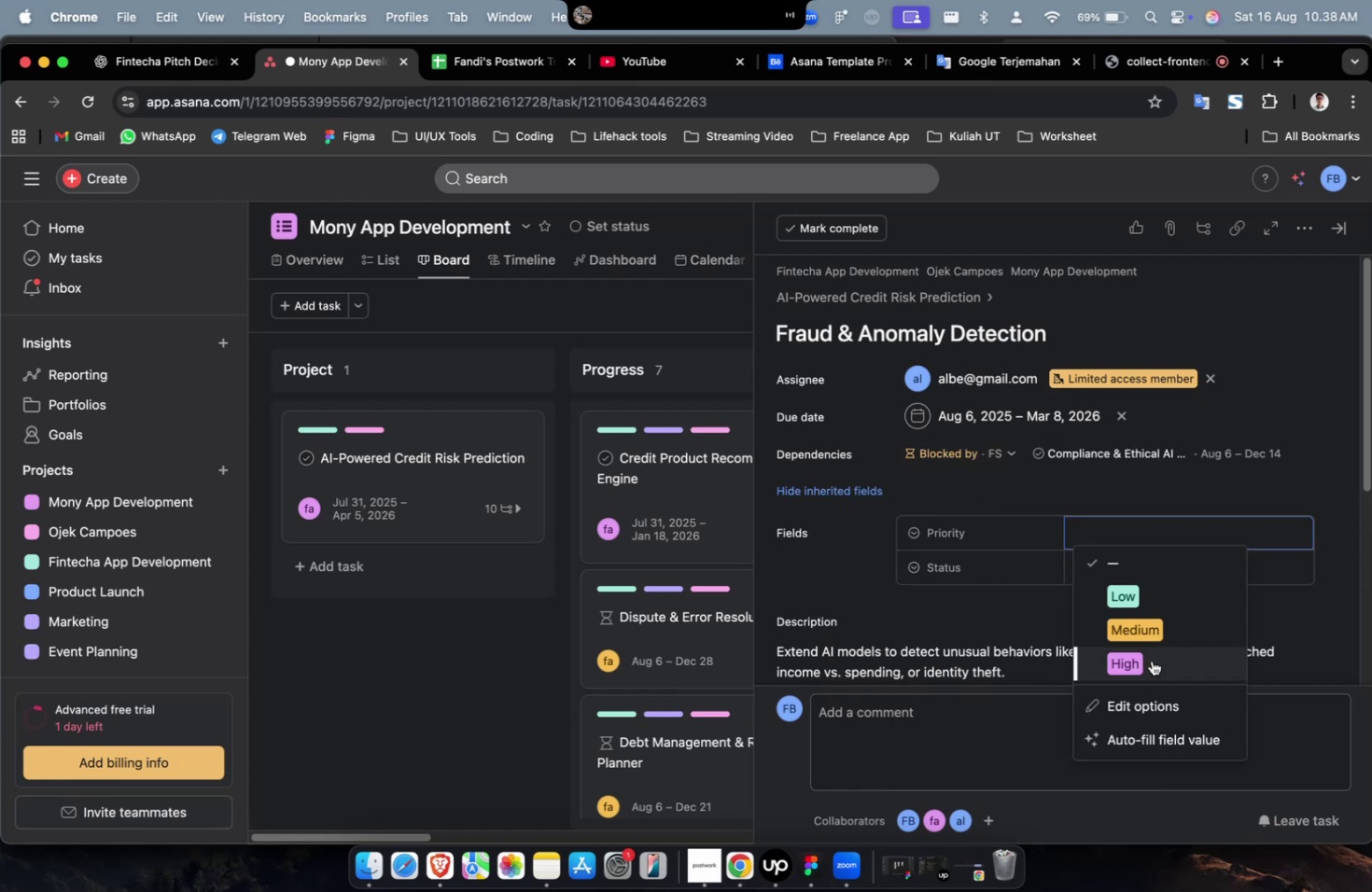 
double_click([1150, 574])
 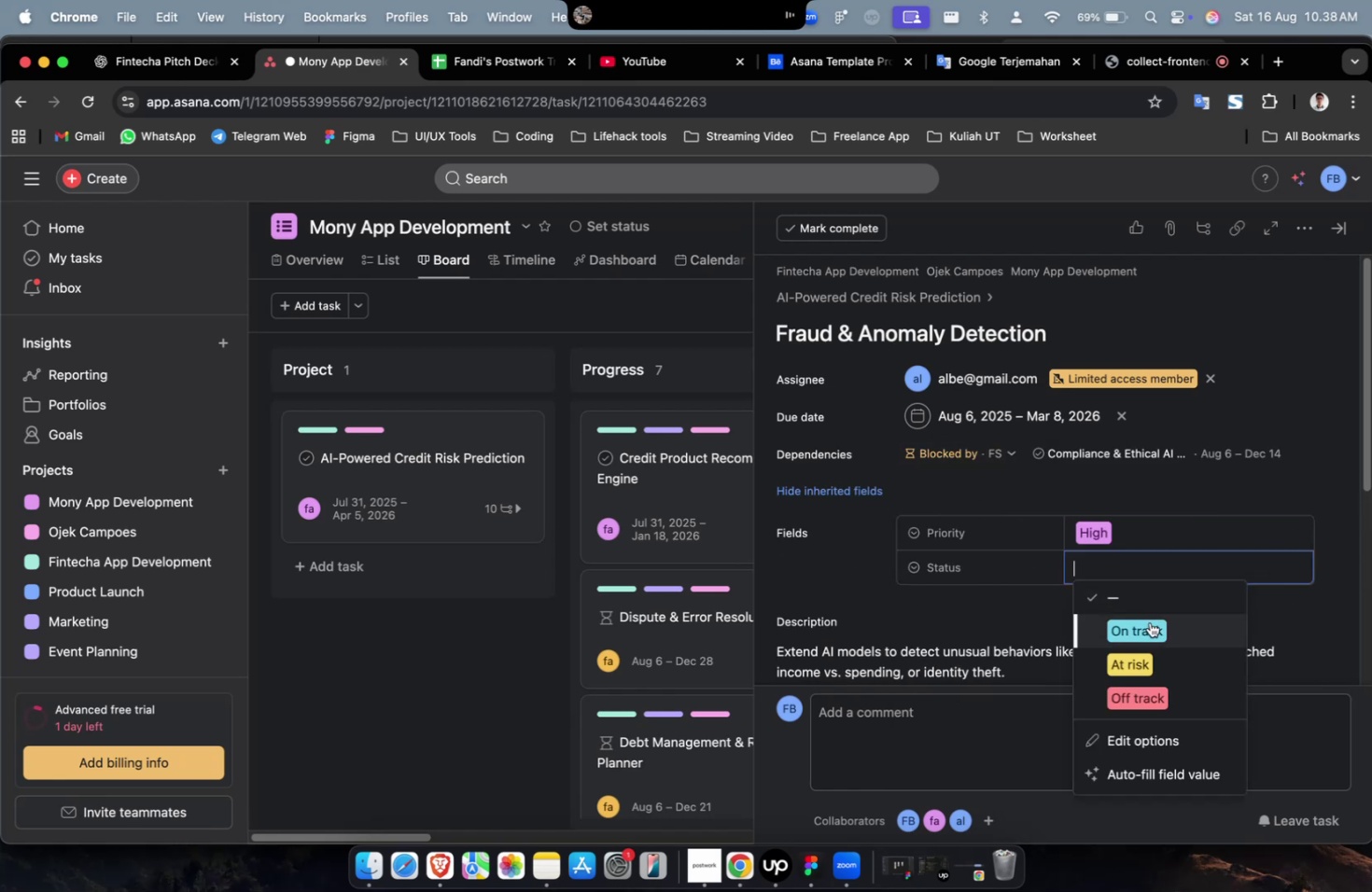 
triple_click([1149, 621])
 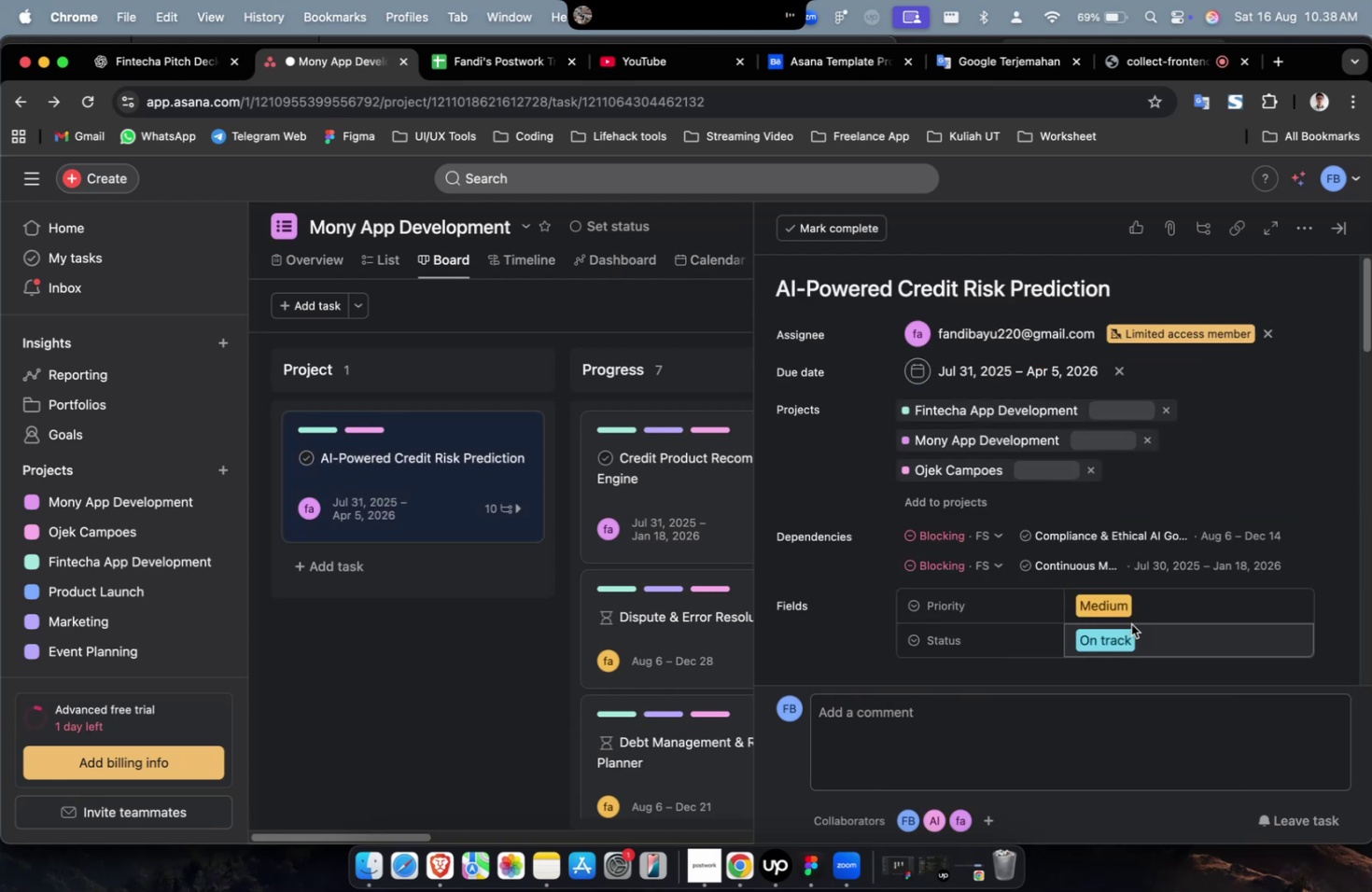 
scroll: coordinate [1130, 623], scroll_direction: down, amount: 31.0
 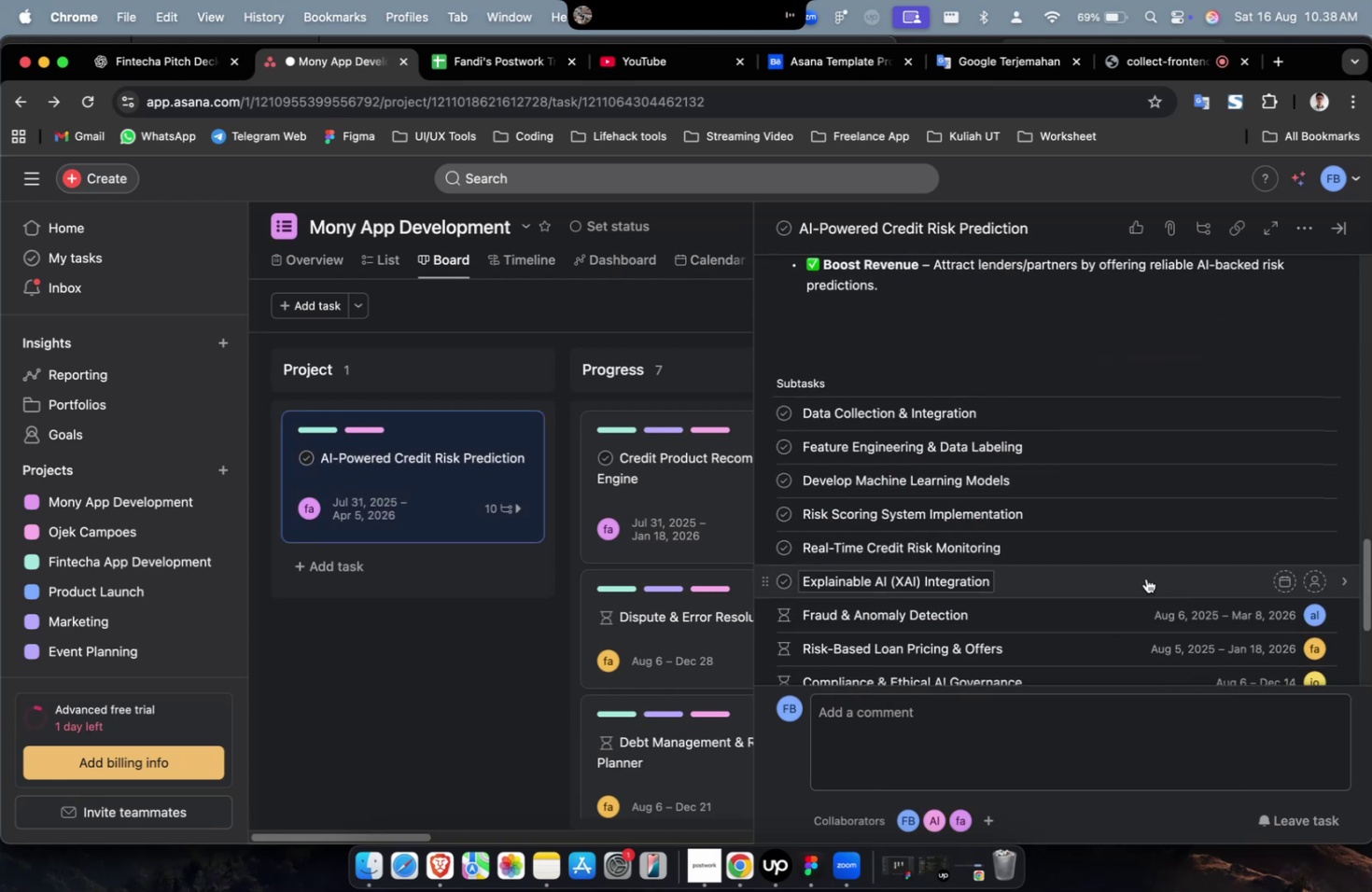 
left_click([1145, 579])
 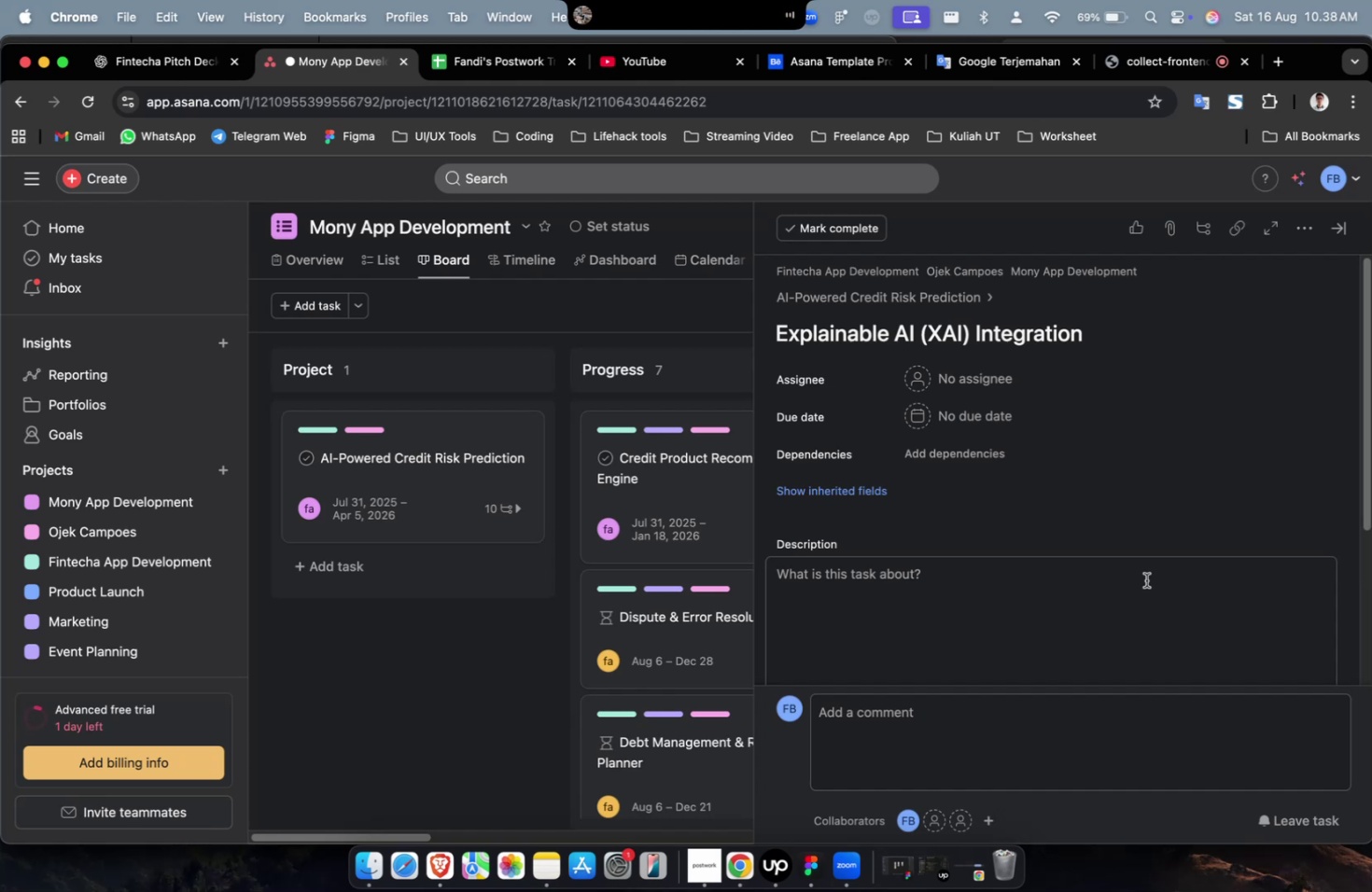 
wait(34.14)
 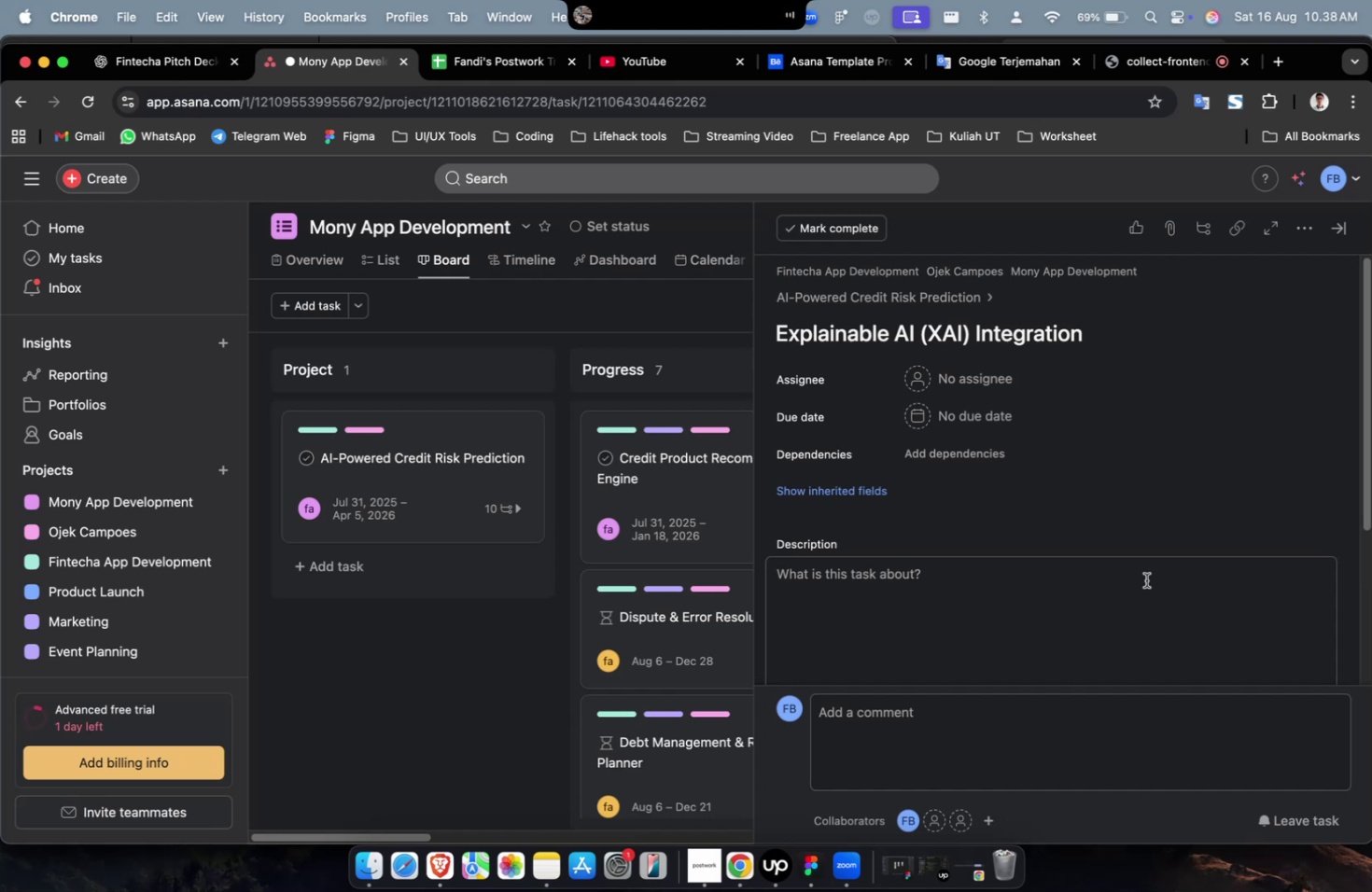 
scroll: coordinate [1123, 588], scroll_direction: up, amount: 4.0
 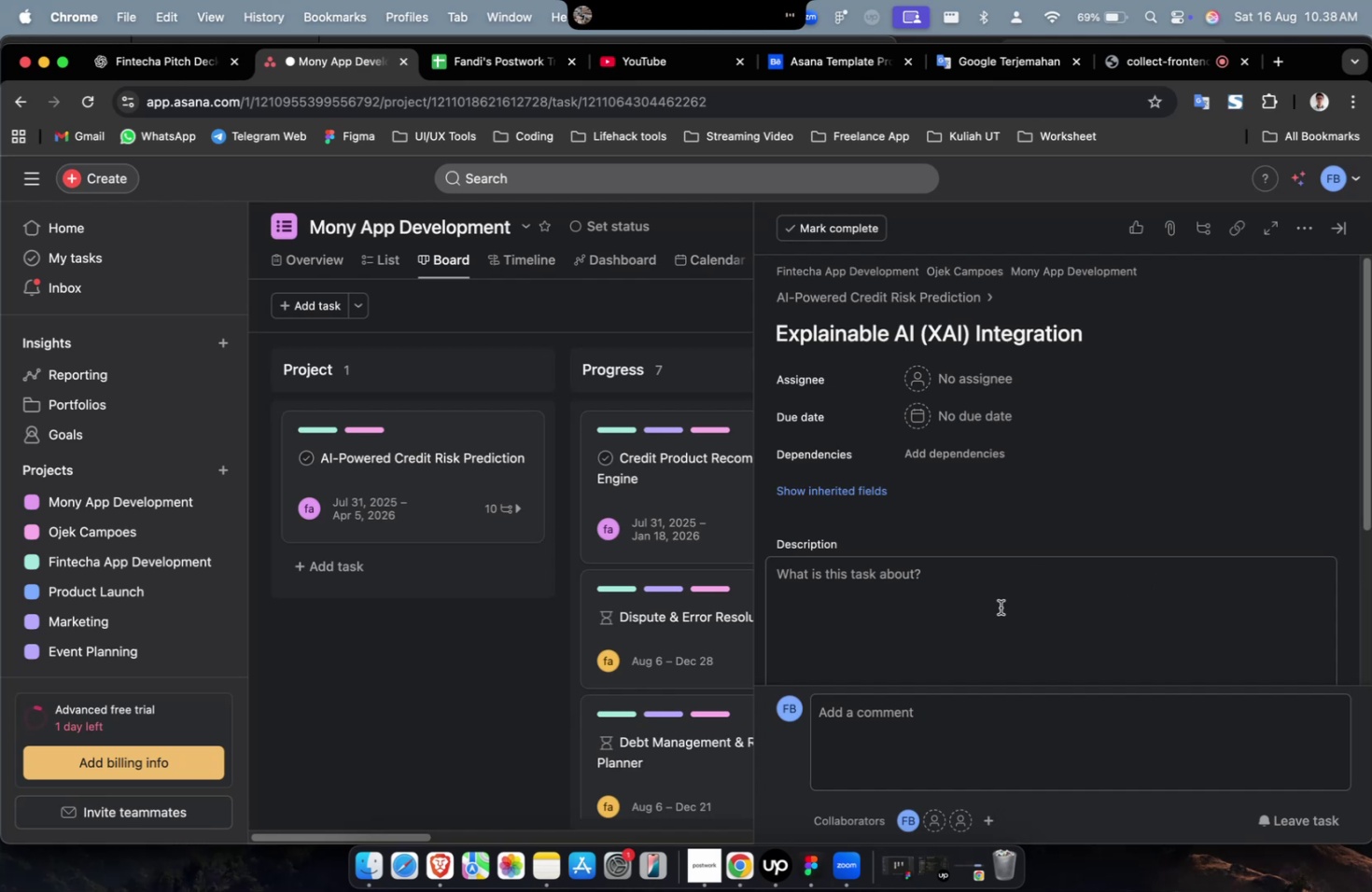 
scroll: coordinate [980, 632], scroll_direction: down, amount: 1.0
 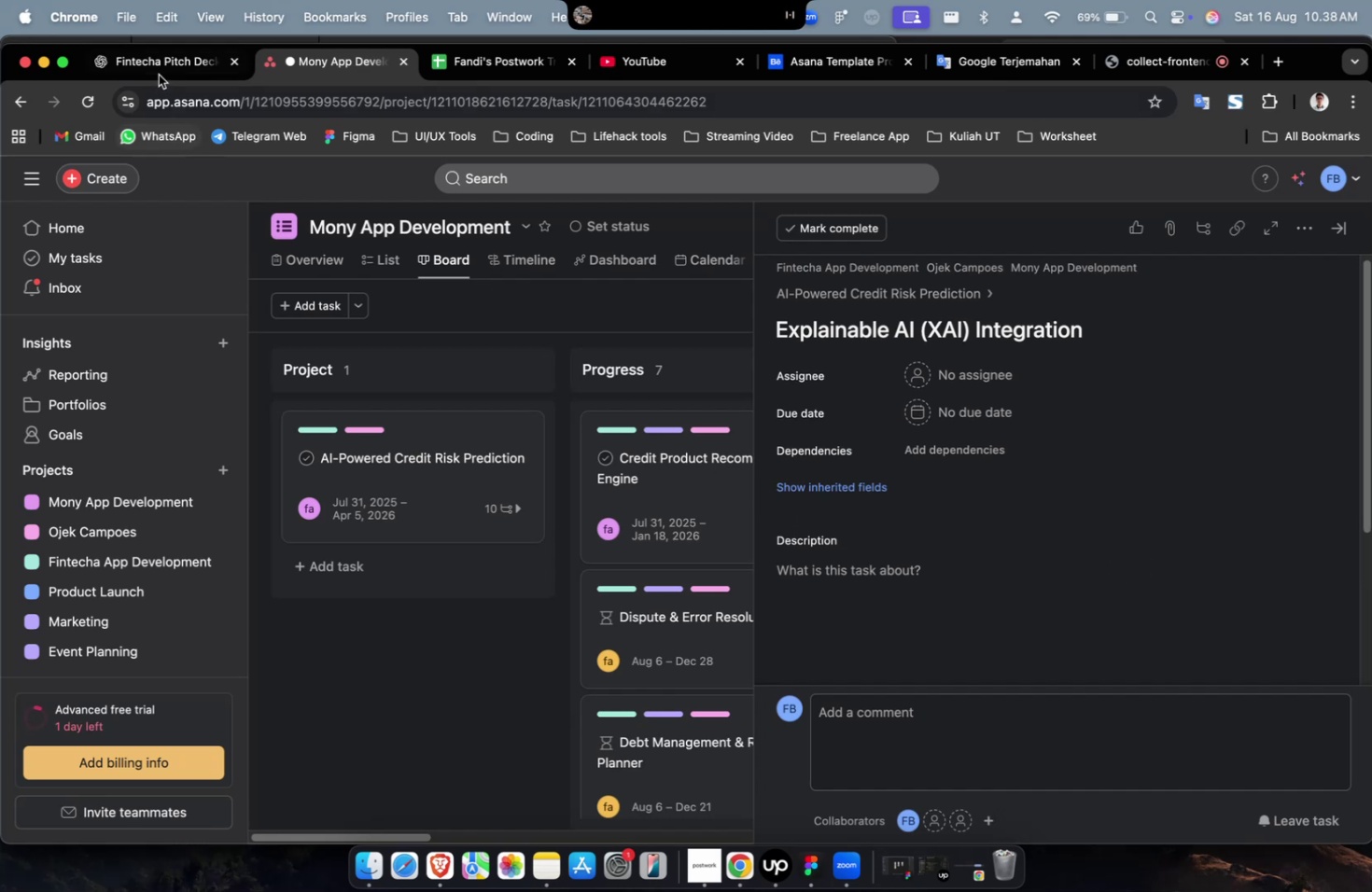 
left_click([145, 57])
 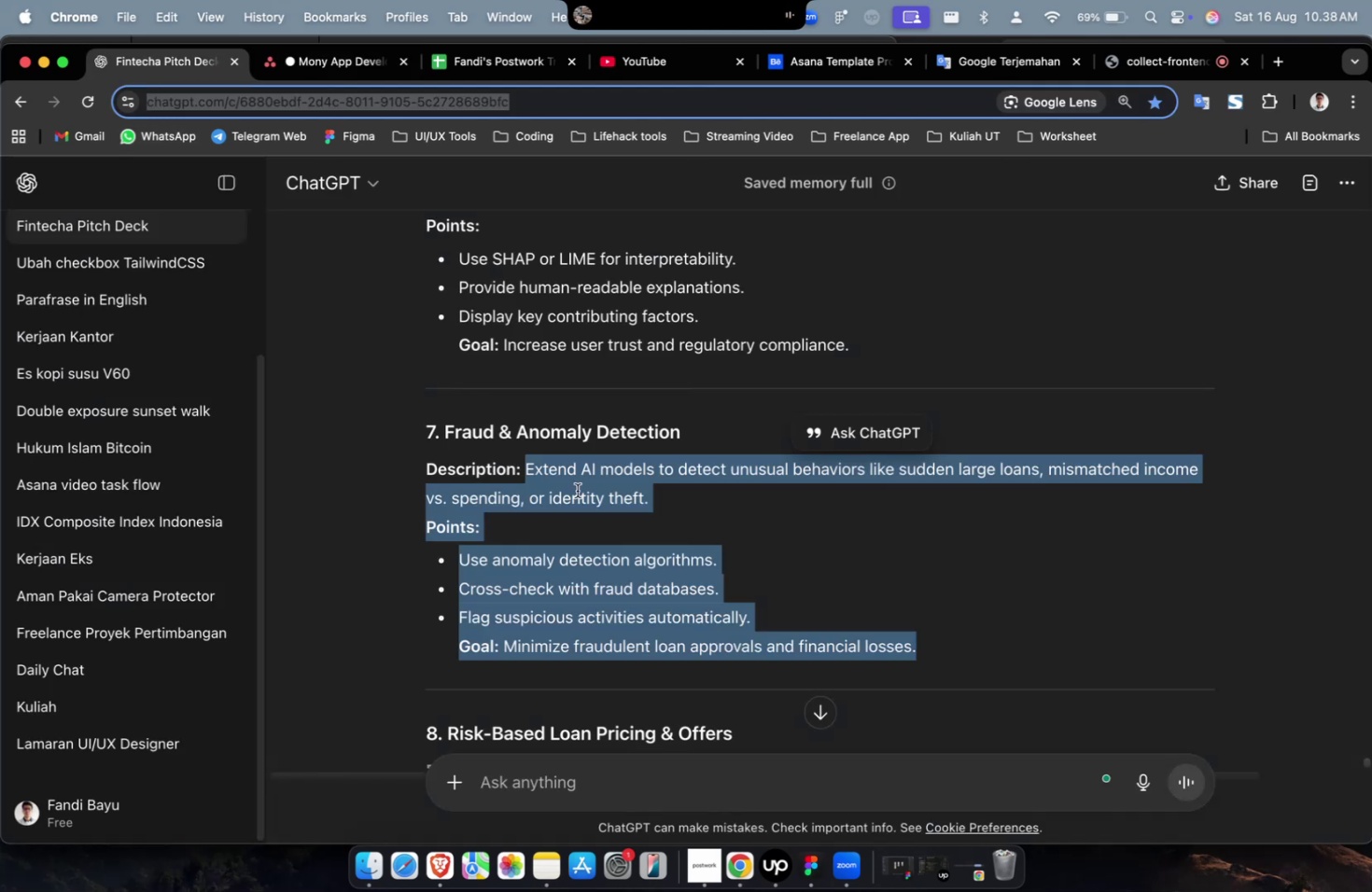 
scroll: coordinate [591, 497], scroll_direction: up, amount: 6.0
 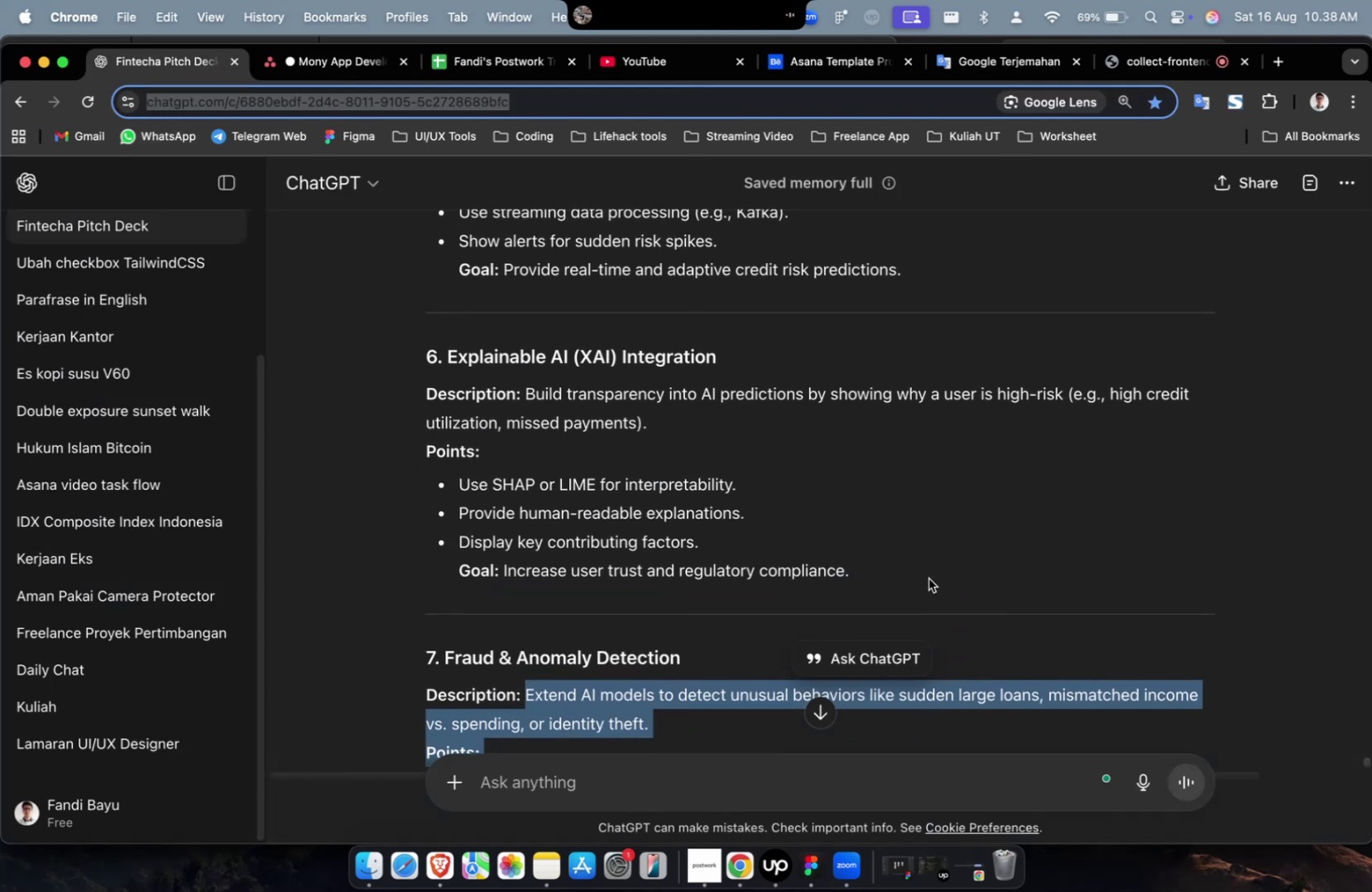 
left_click_drag(start_coordinate=[920, 582], to_coordinate=[528, 395])
 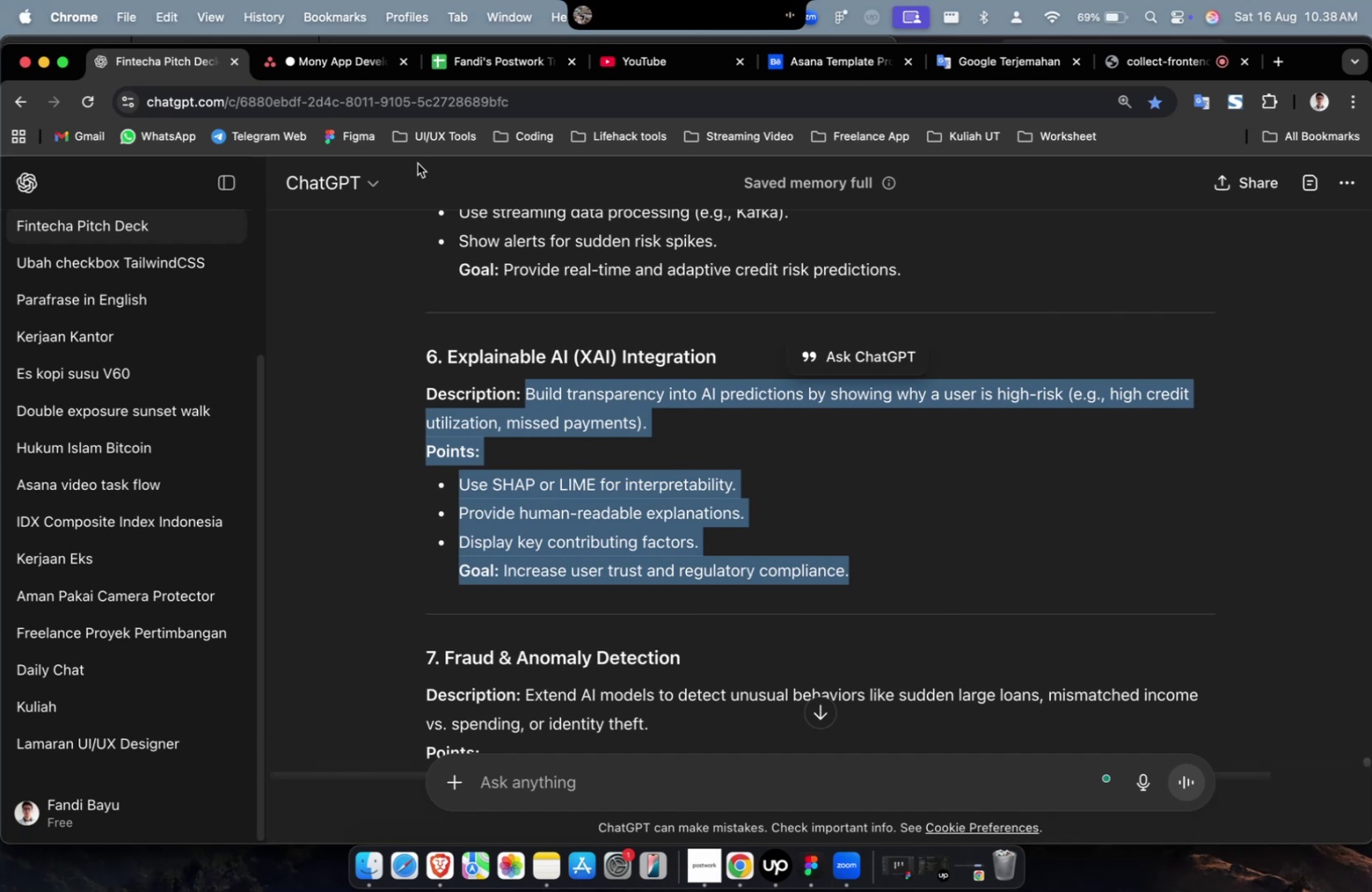 
key(Meta+C)
 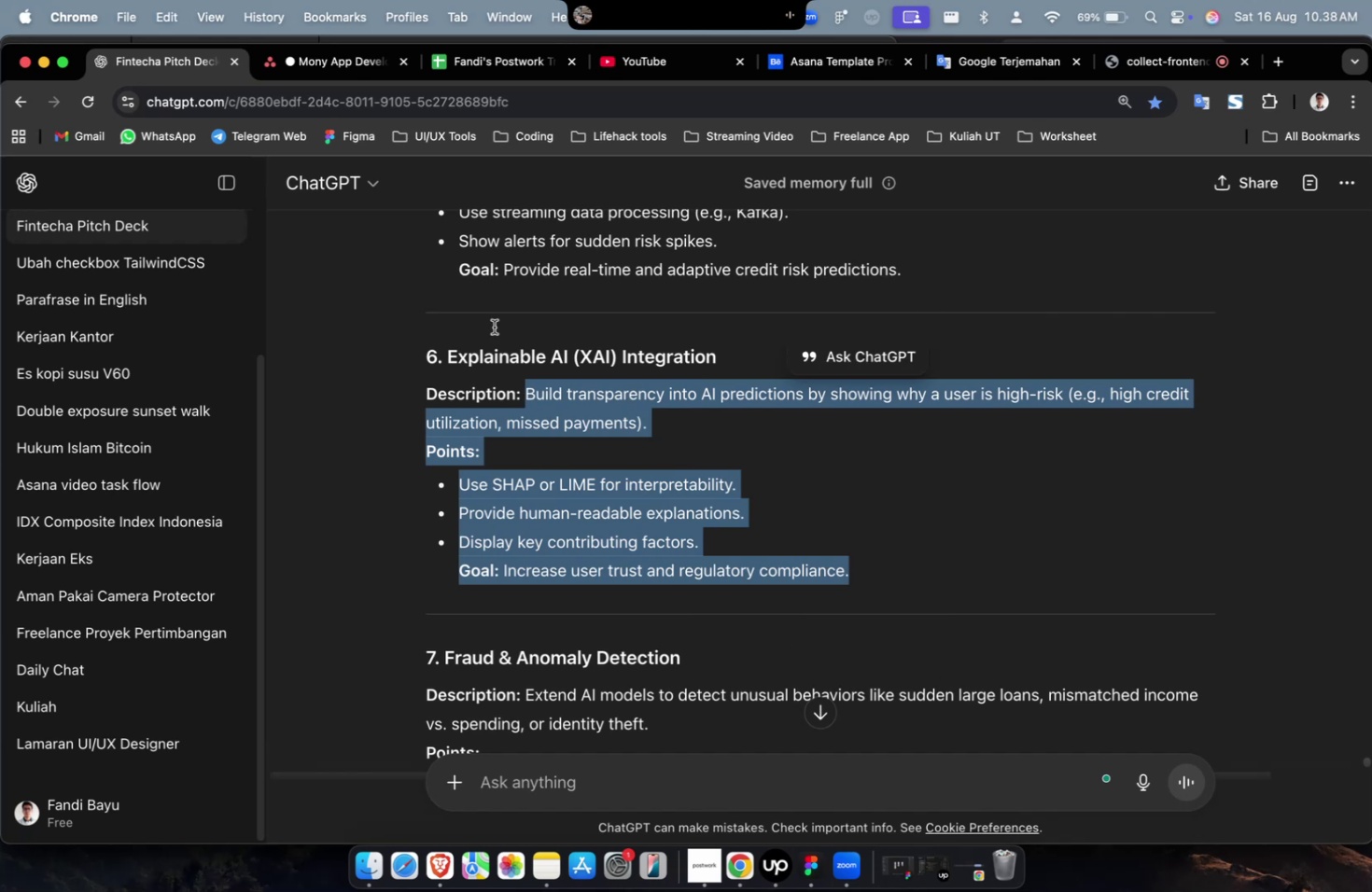 
key(Meta+C)
 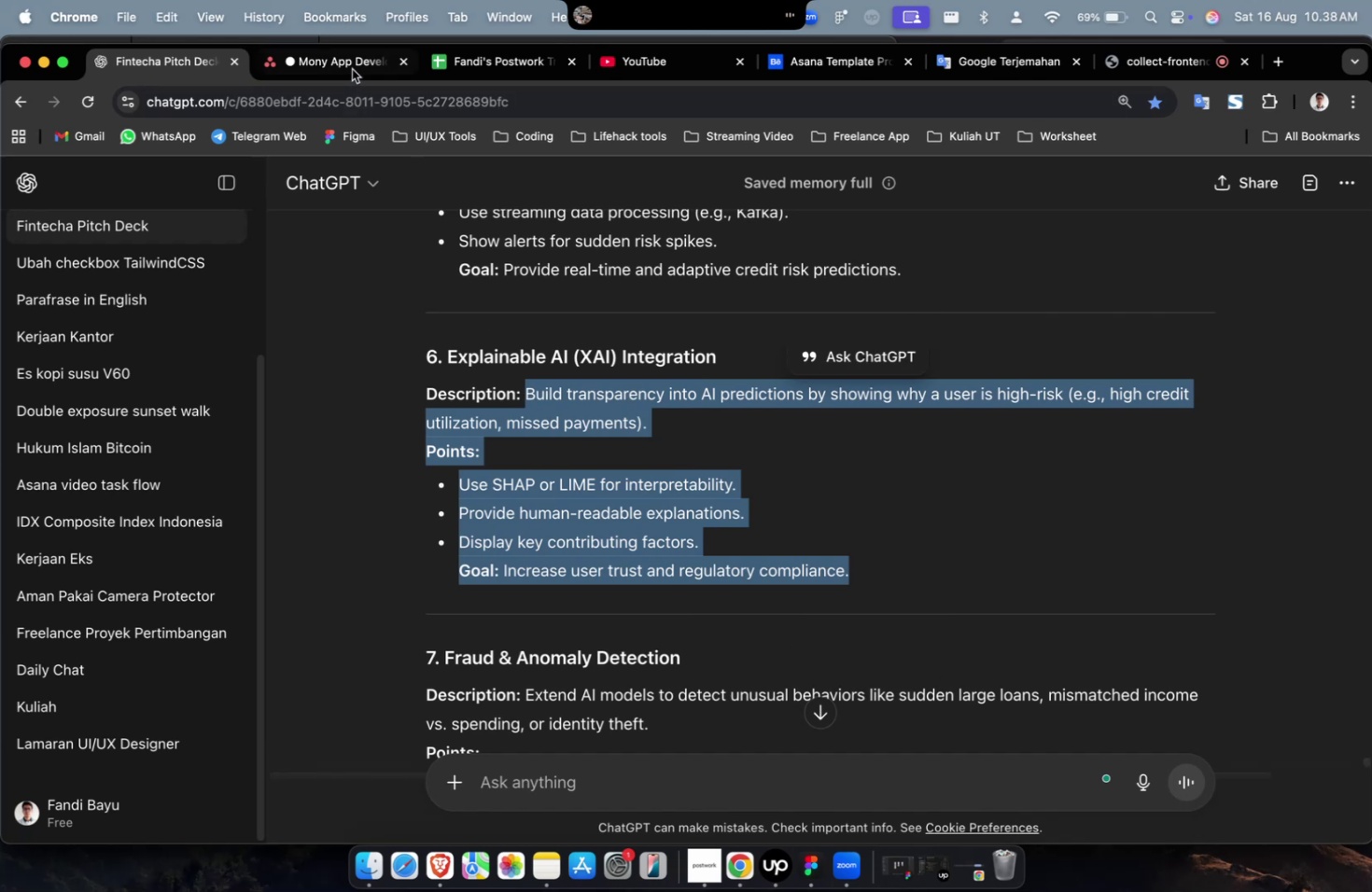 
left_click([352, 69])
 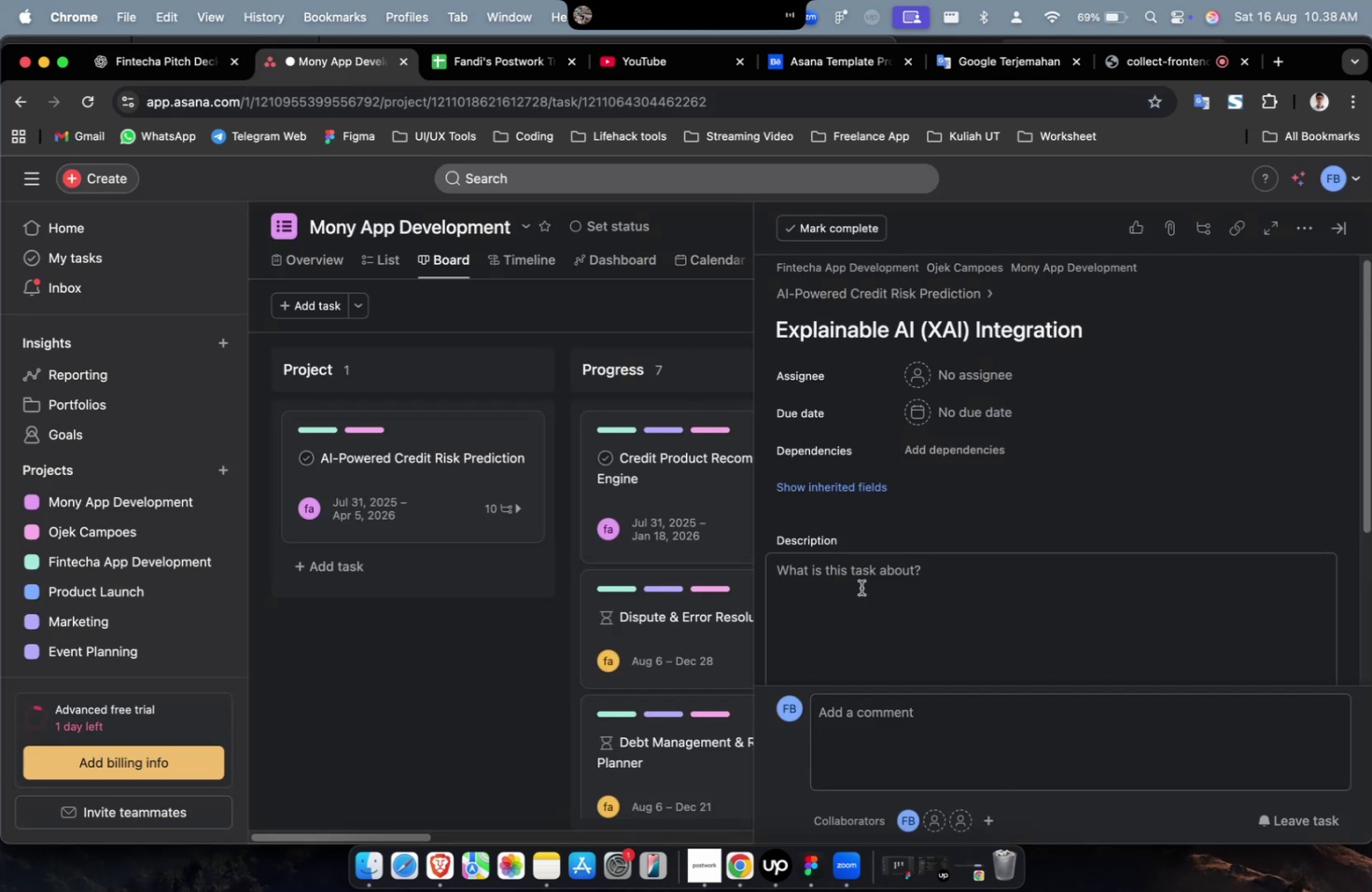 
key(Meta+V)
 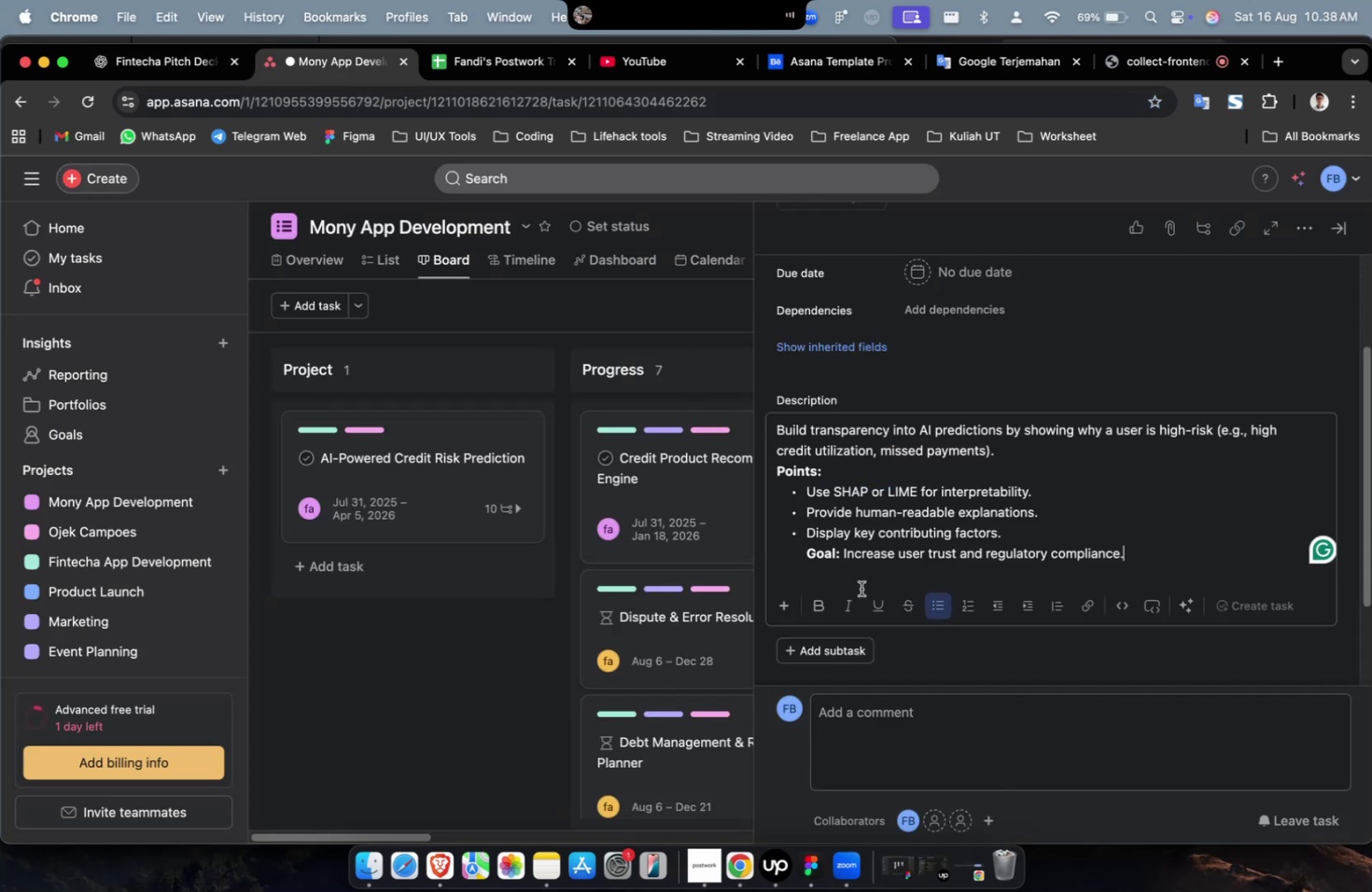 
scroll: coordinate [861, 588], scroll_direction: up, amount: 12.0
 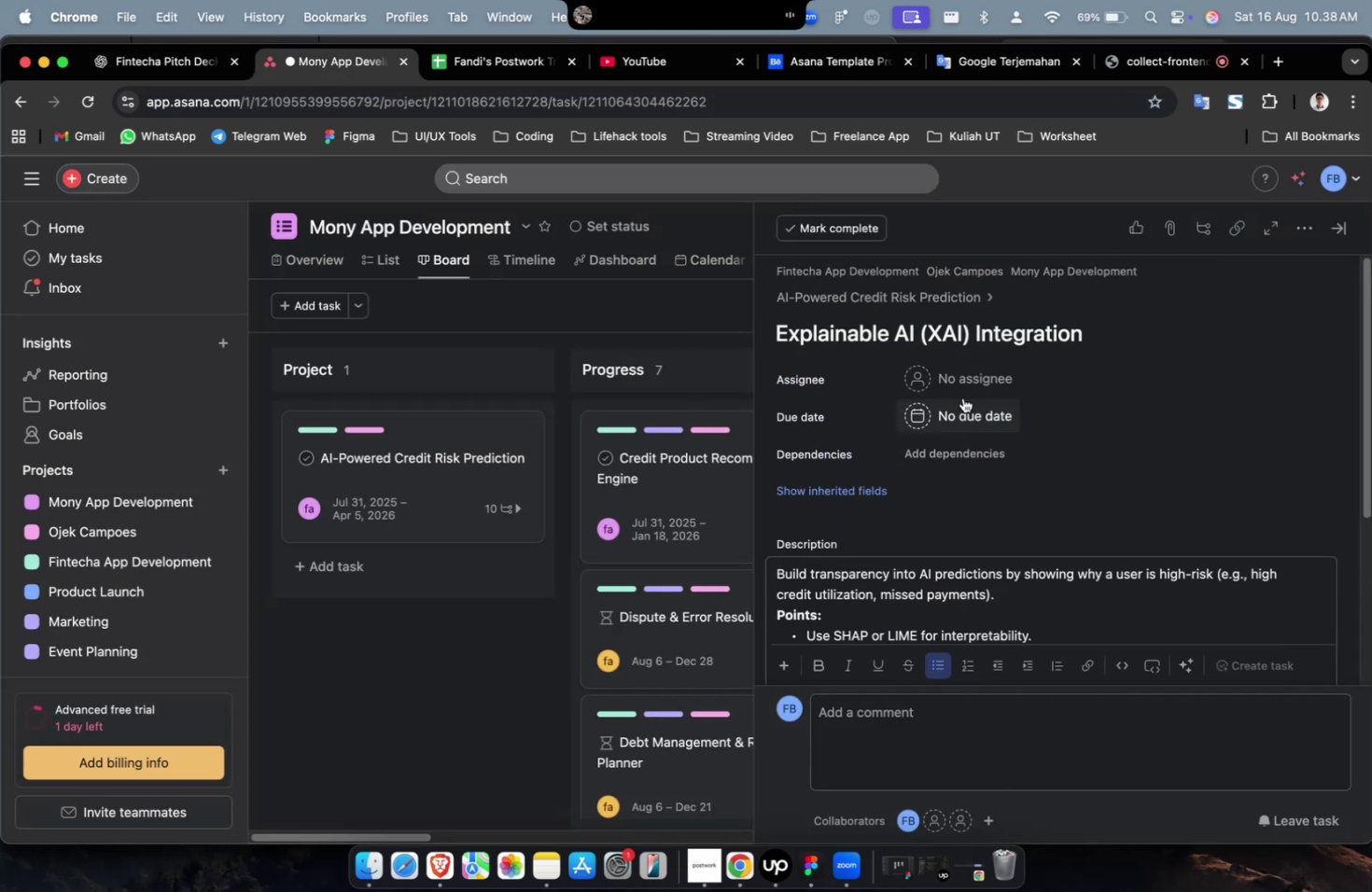 
left_click([969, 367])
 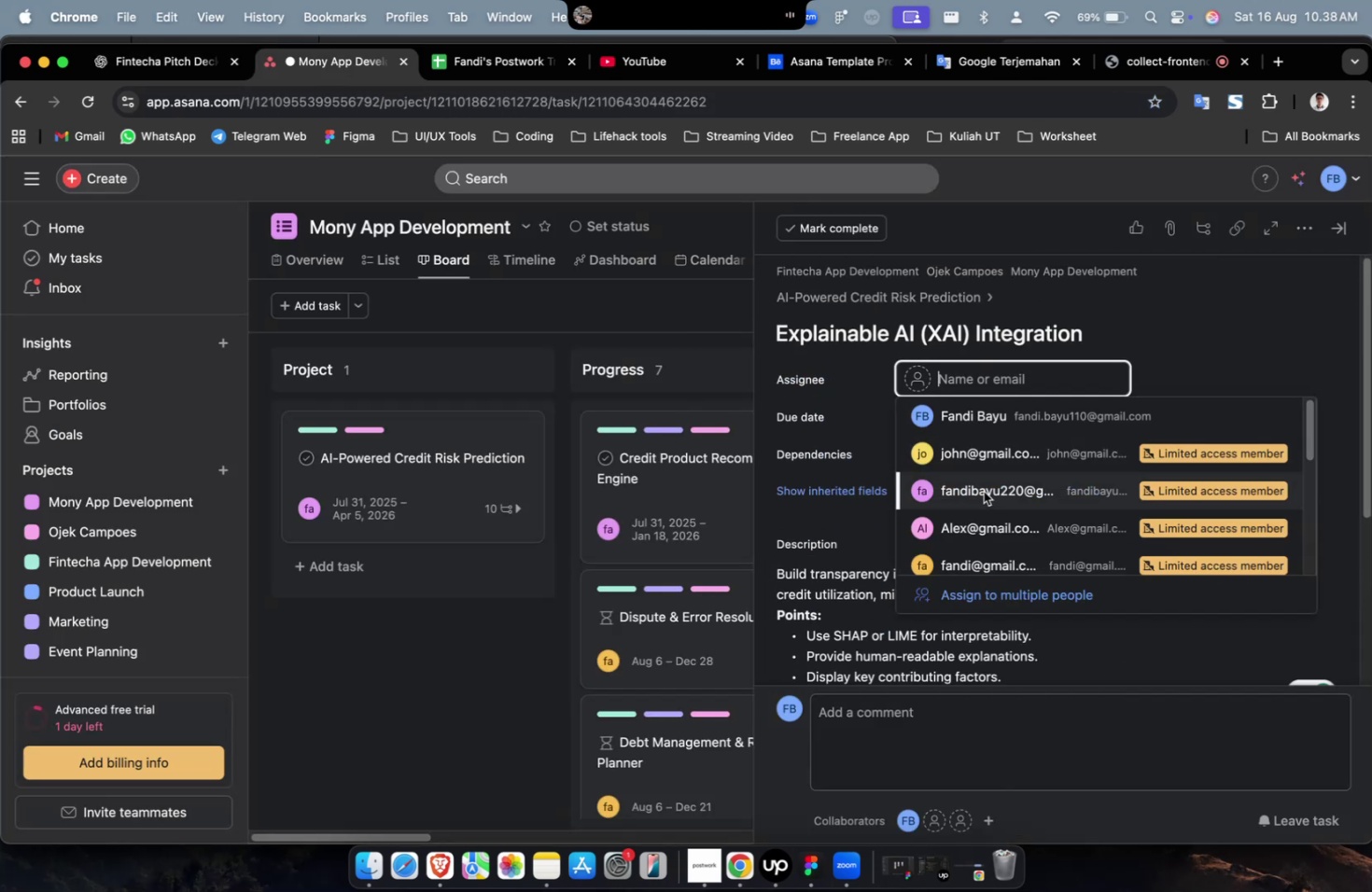 
double_click([986, 520])
 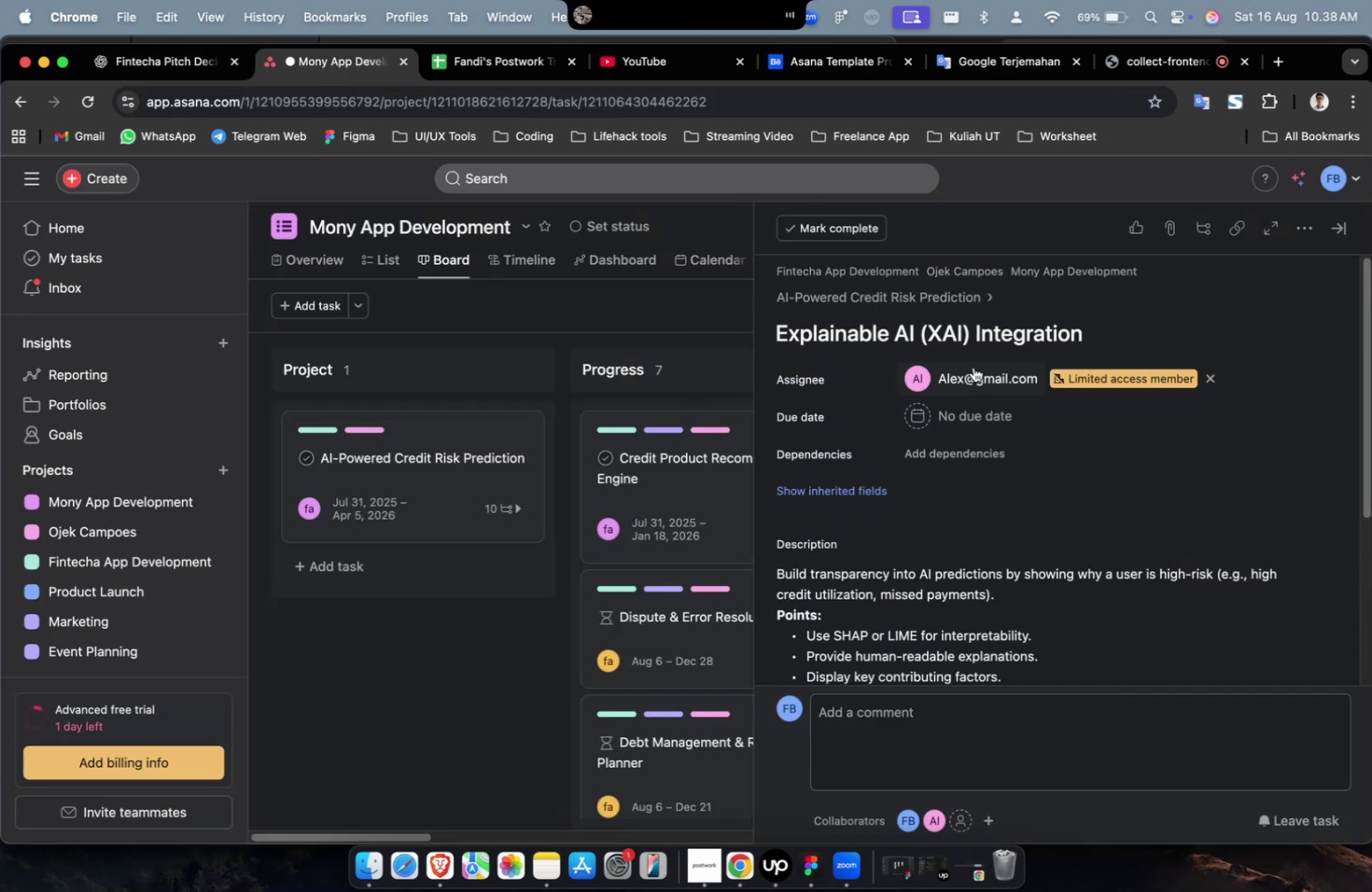 
triple_click([972, 366])
 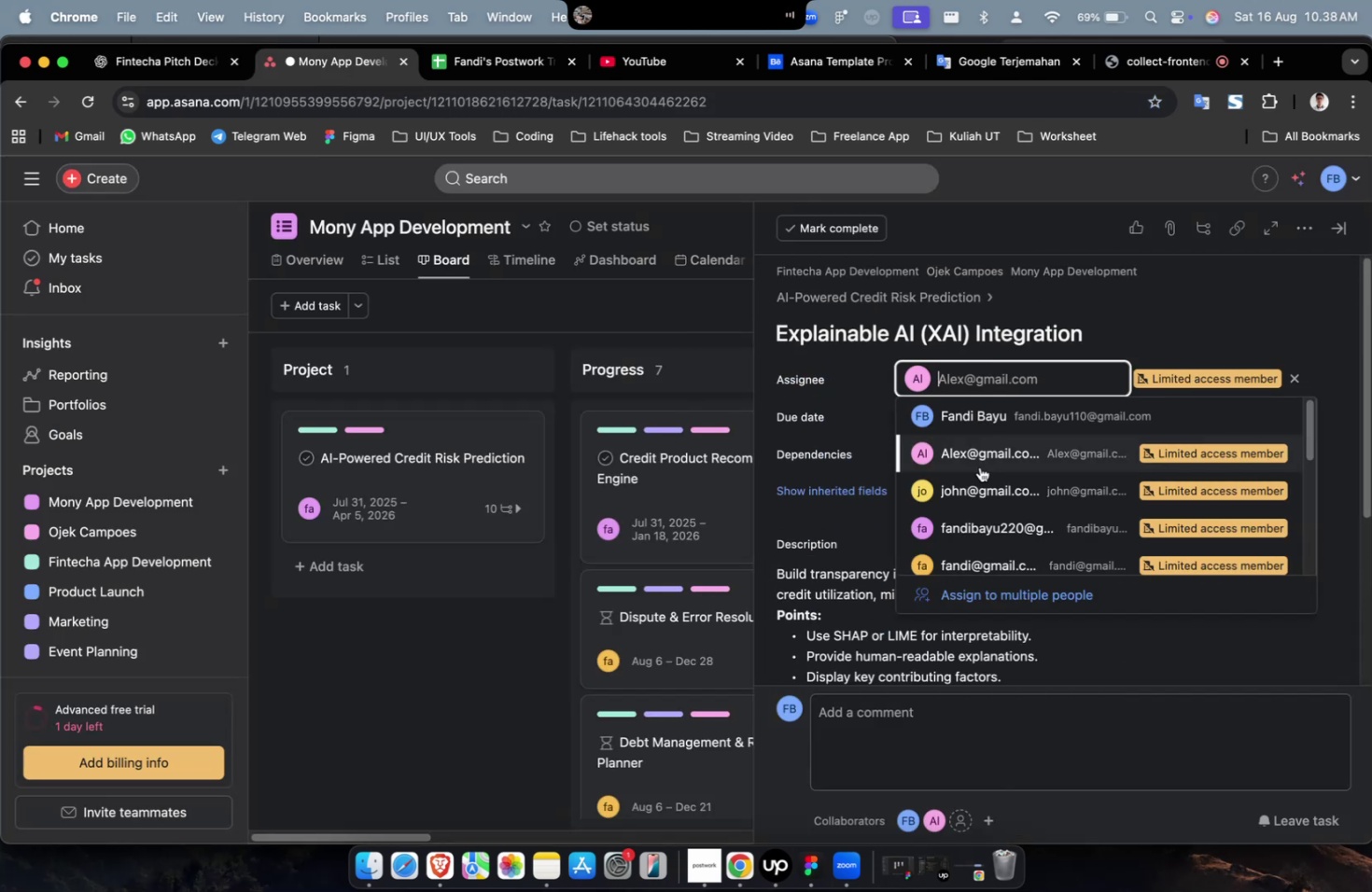 
scroll: coordinate [976, 485], scroll_direction: down, amount: 9.0
 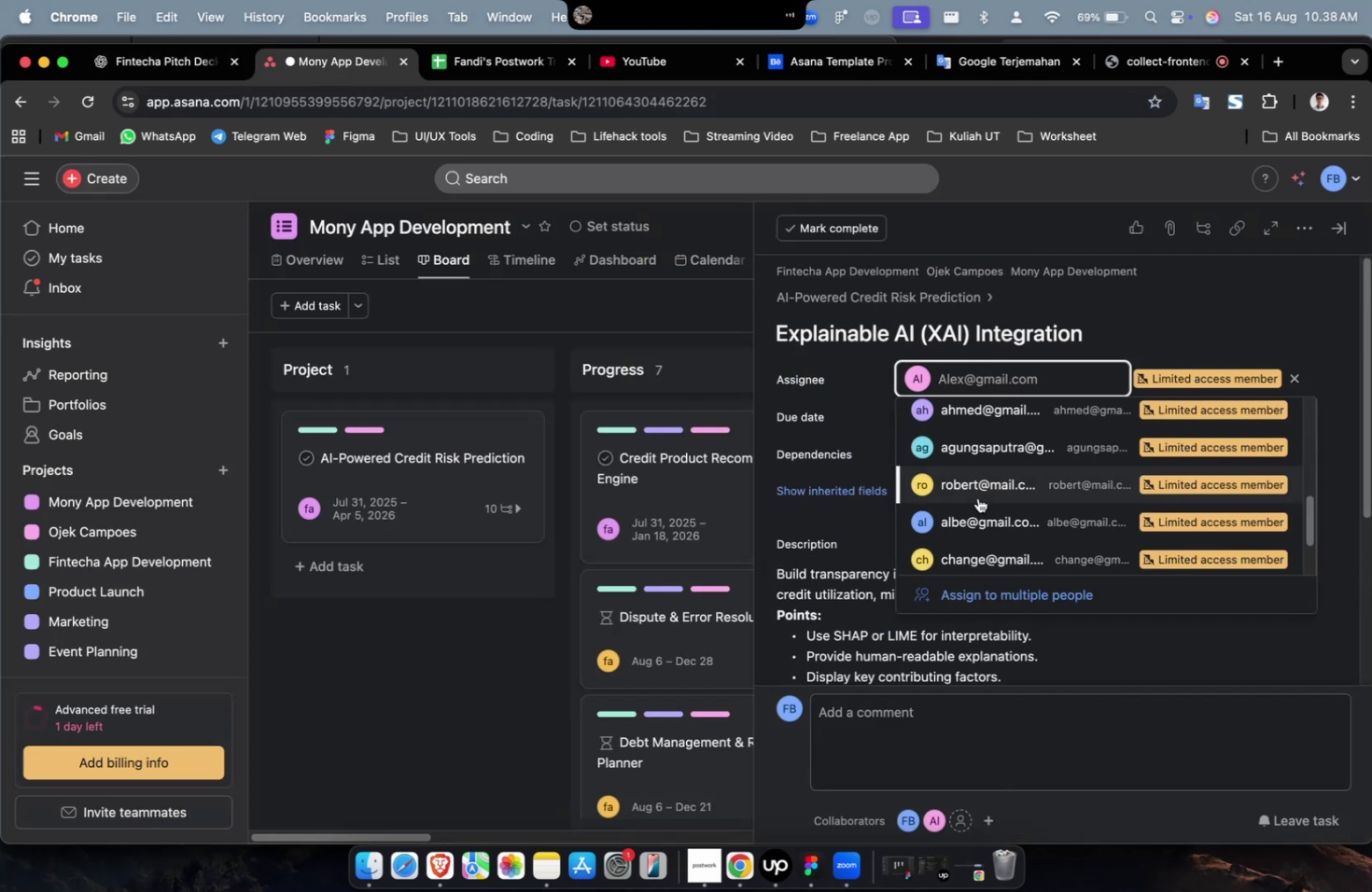 
left_click([977, 497])
 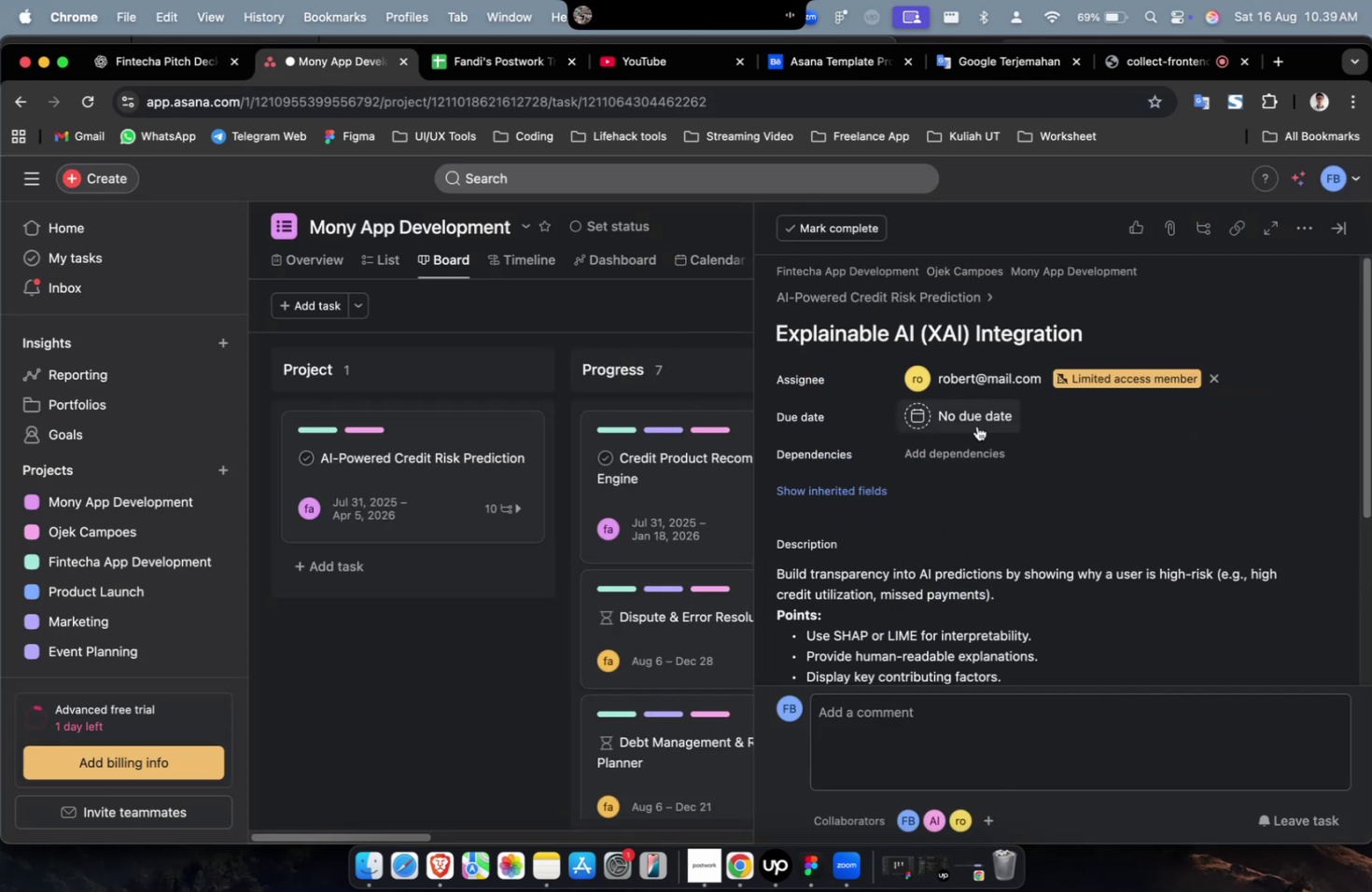 
left_click([978, 419])
 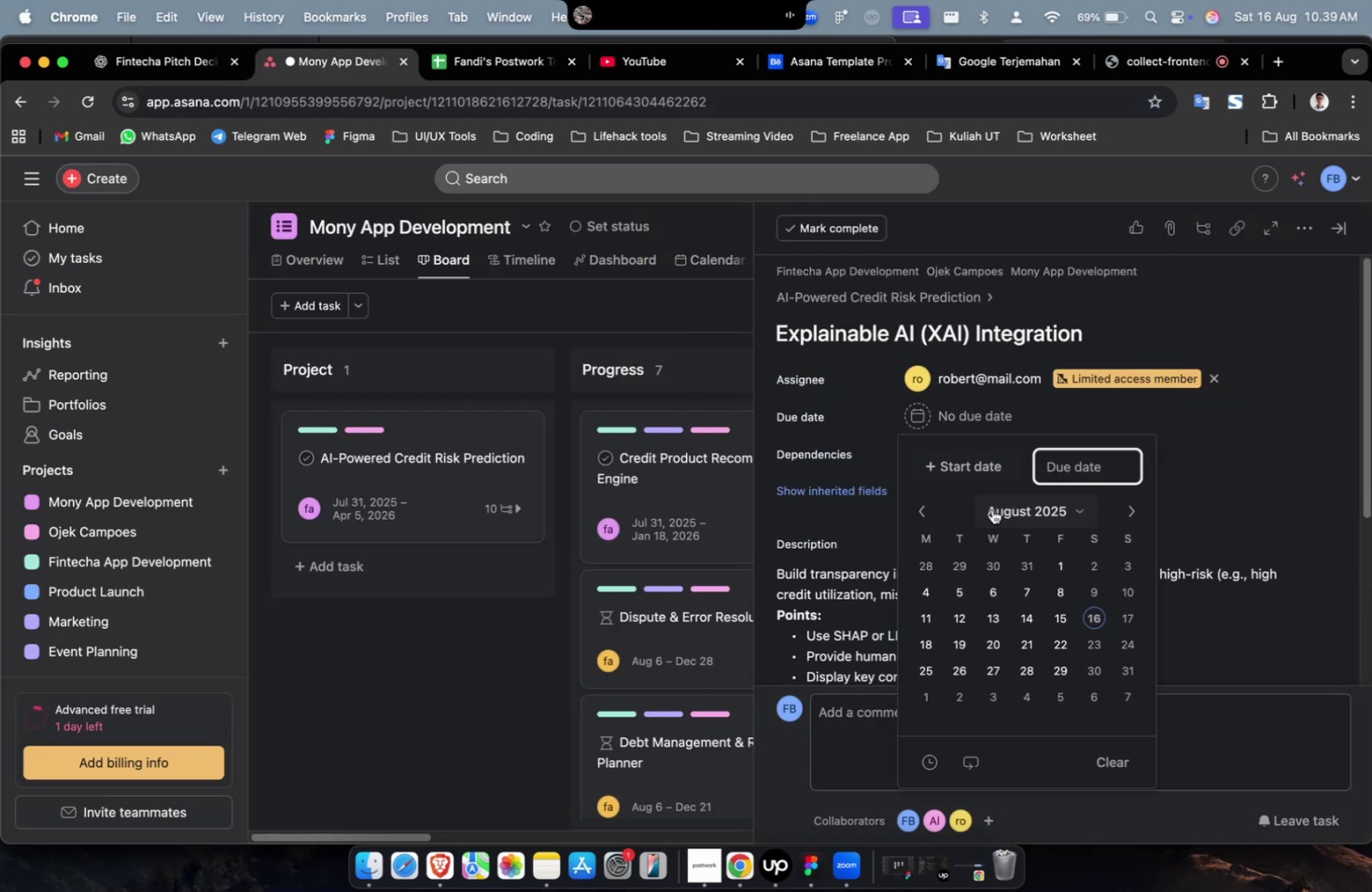 
left_click([988, 467])
 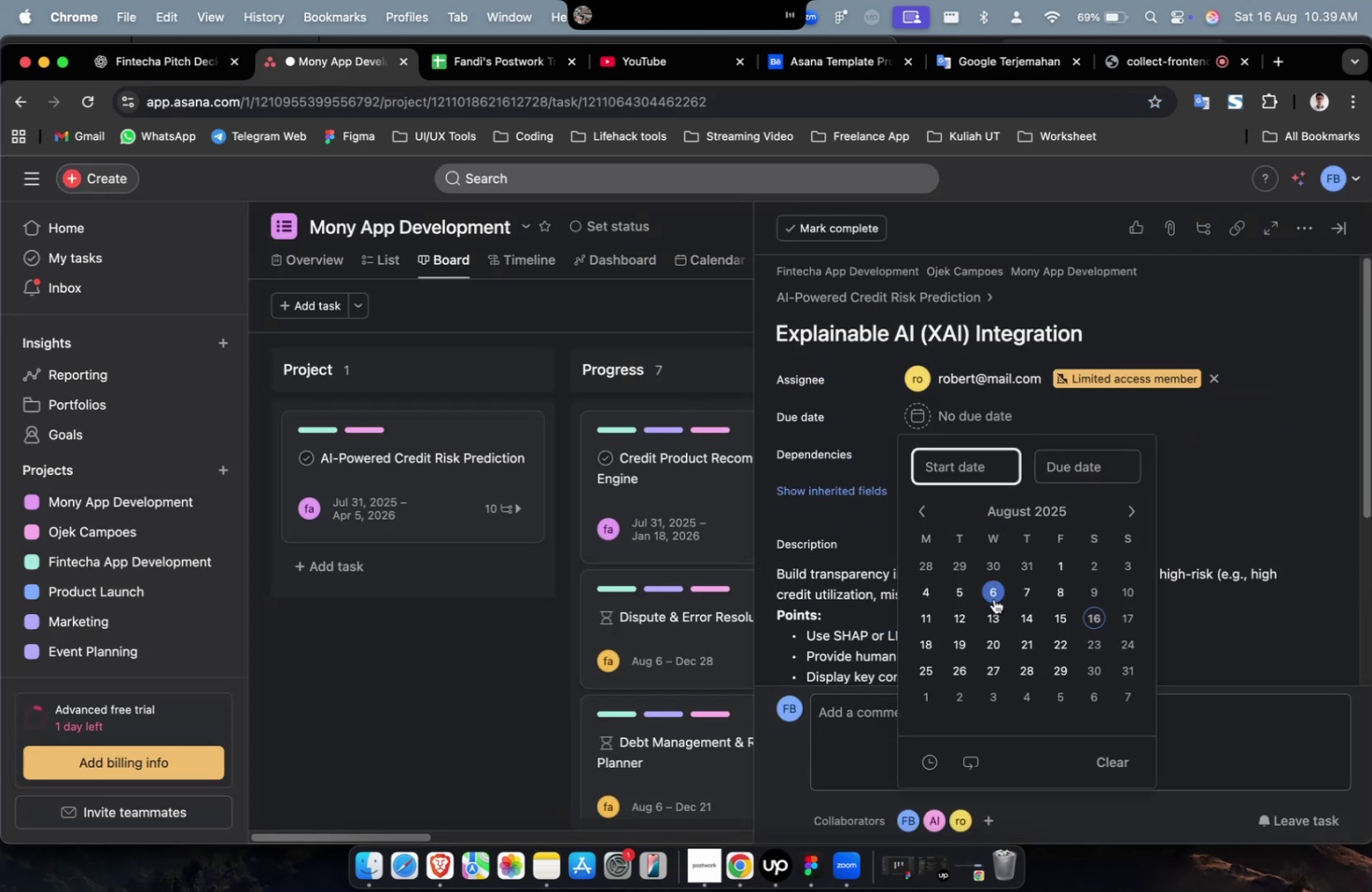 
left_click([992, 597])
 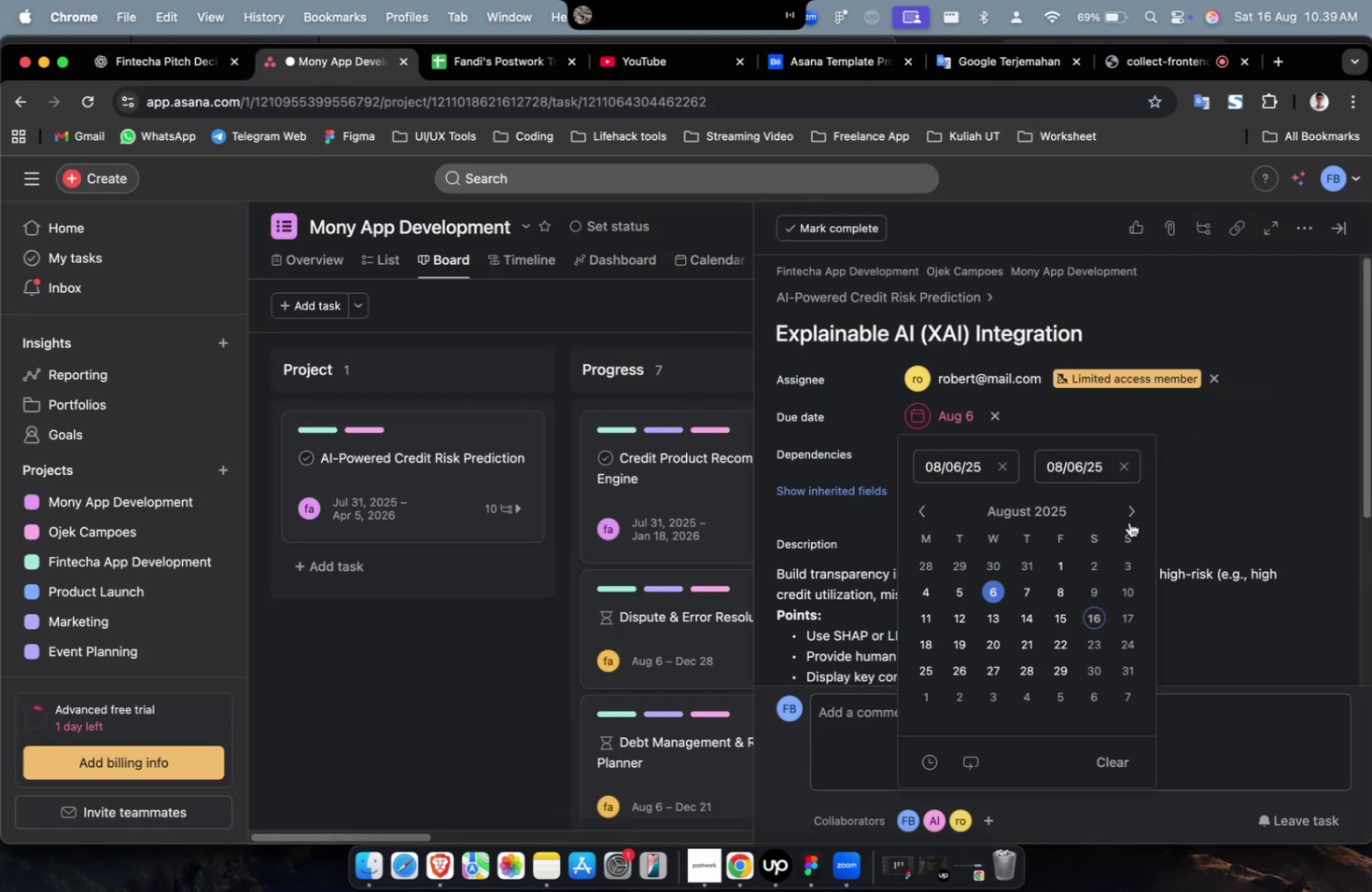 
double_click([1128, 520])
 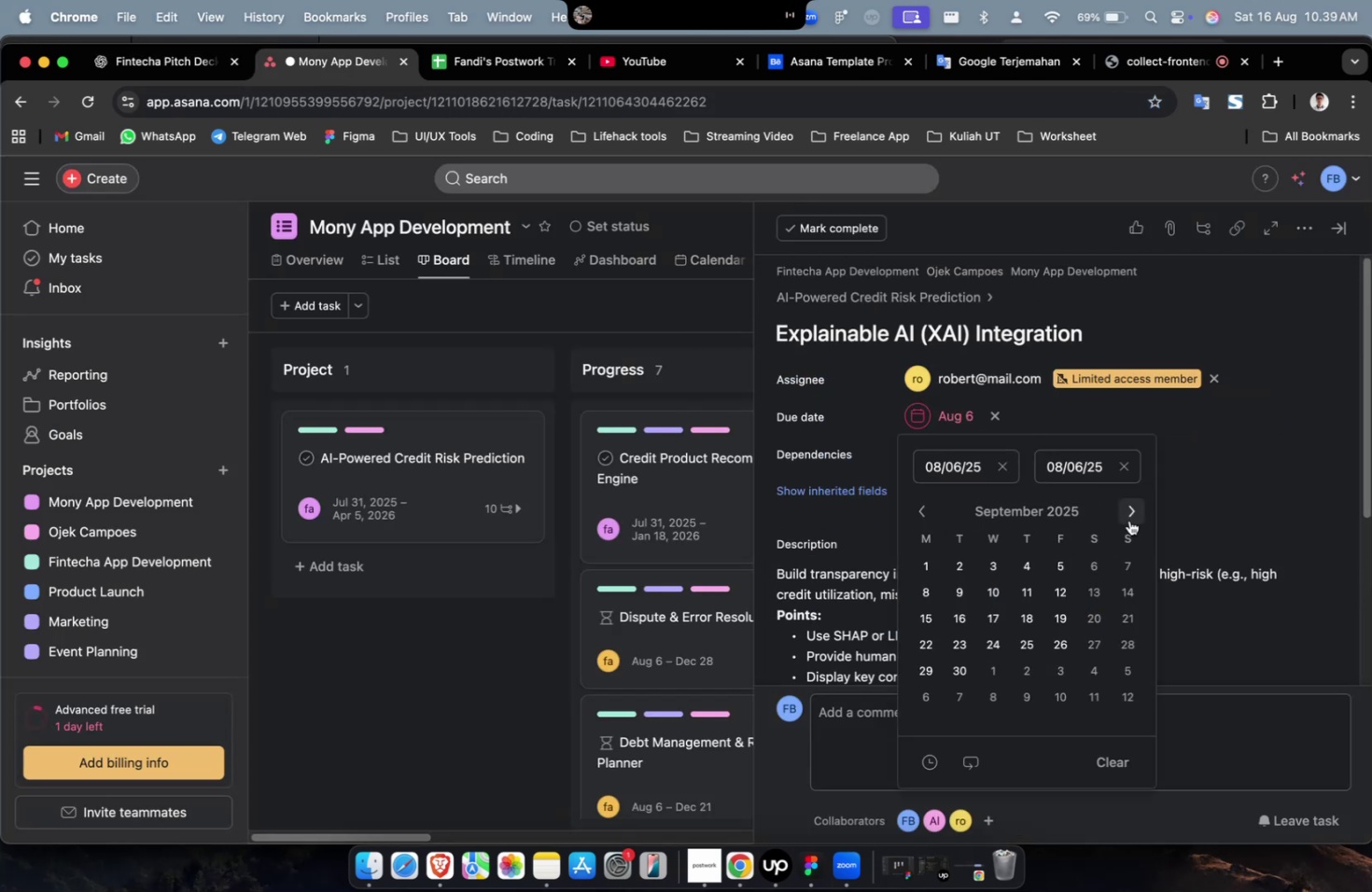 
triple_click([1128, 520])
 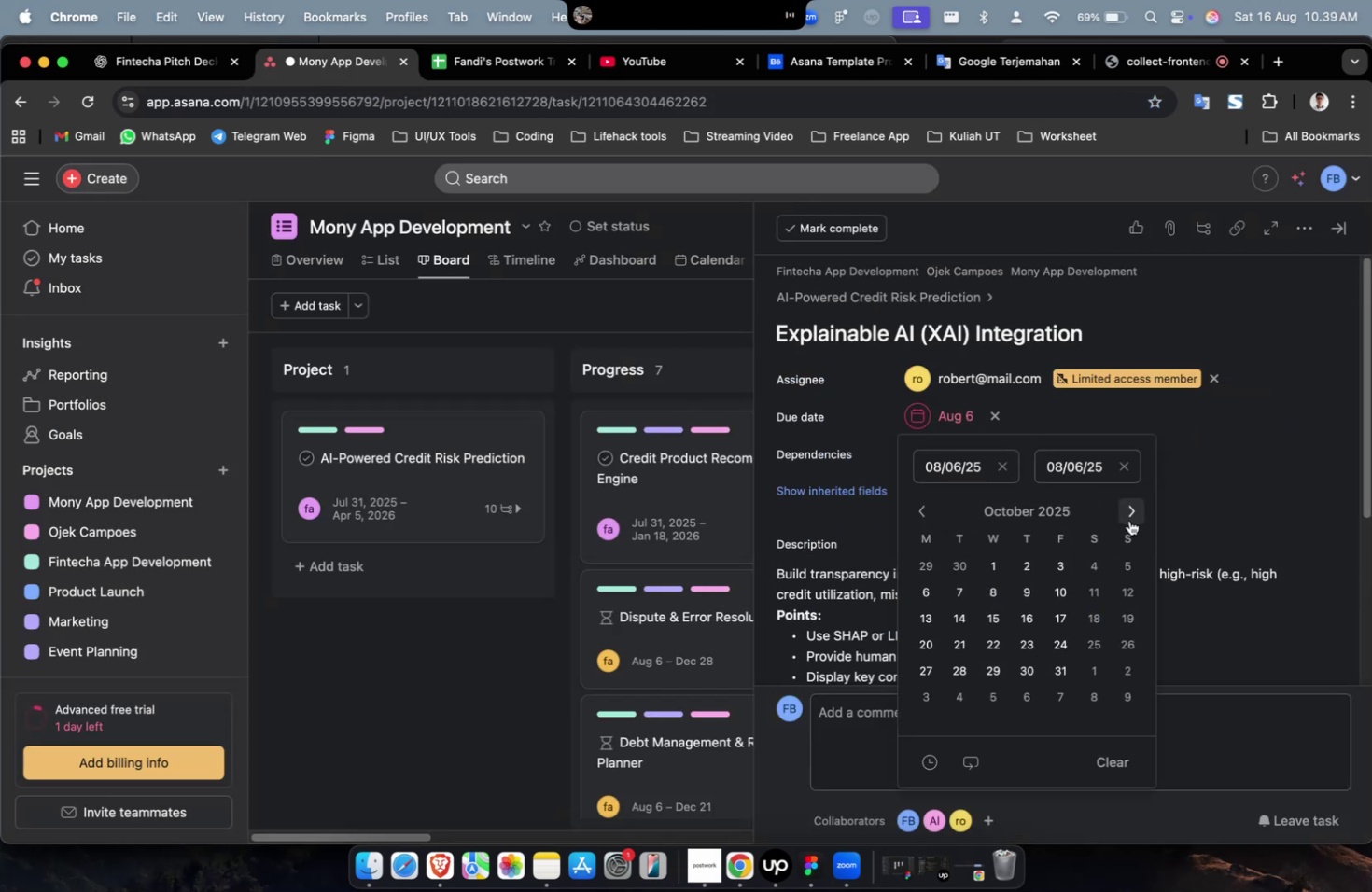 
triple_click([1128, 520])
 